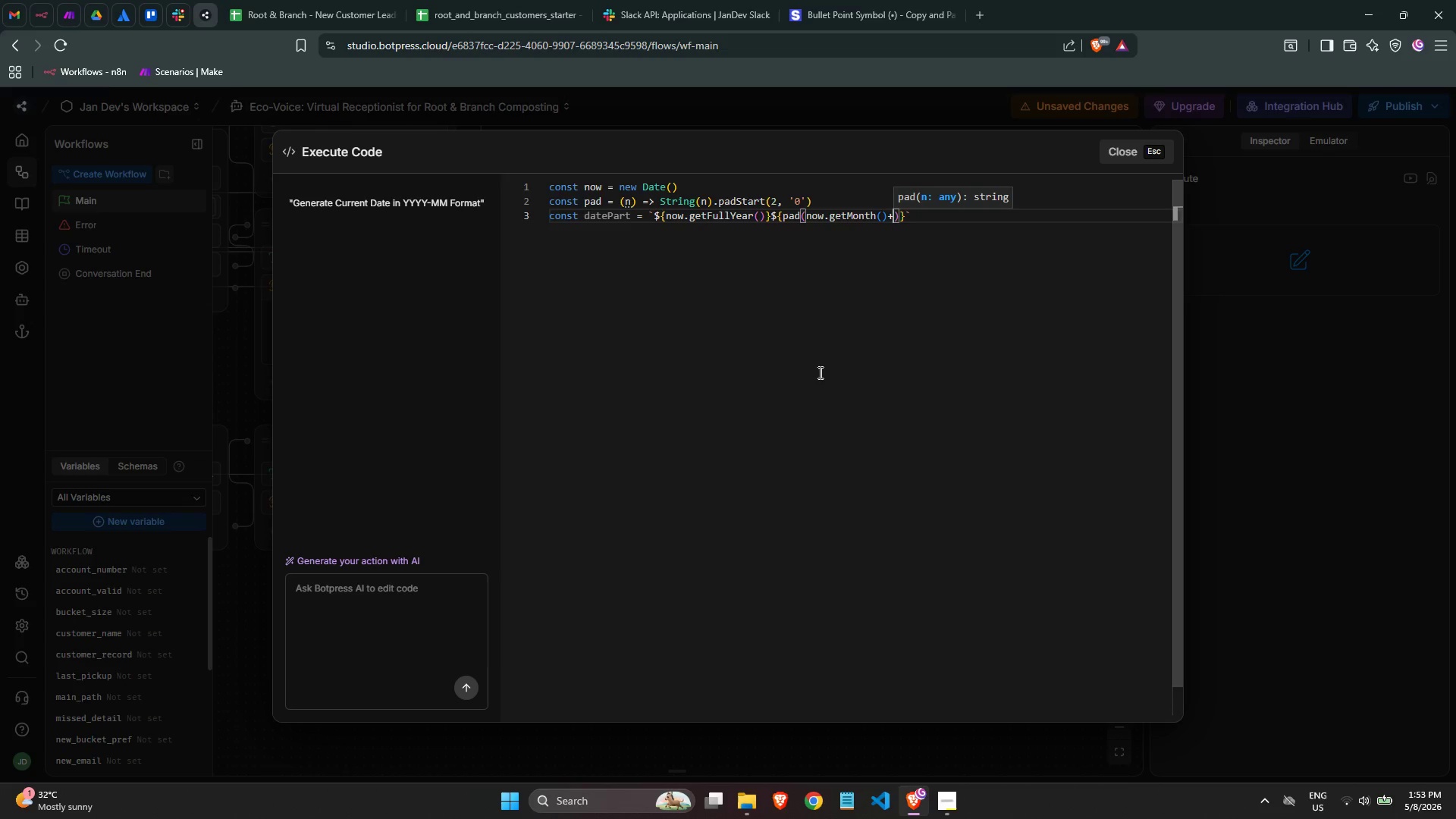 
key(1)
 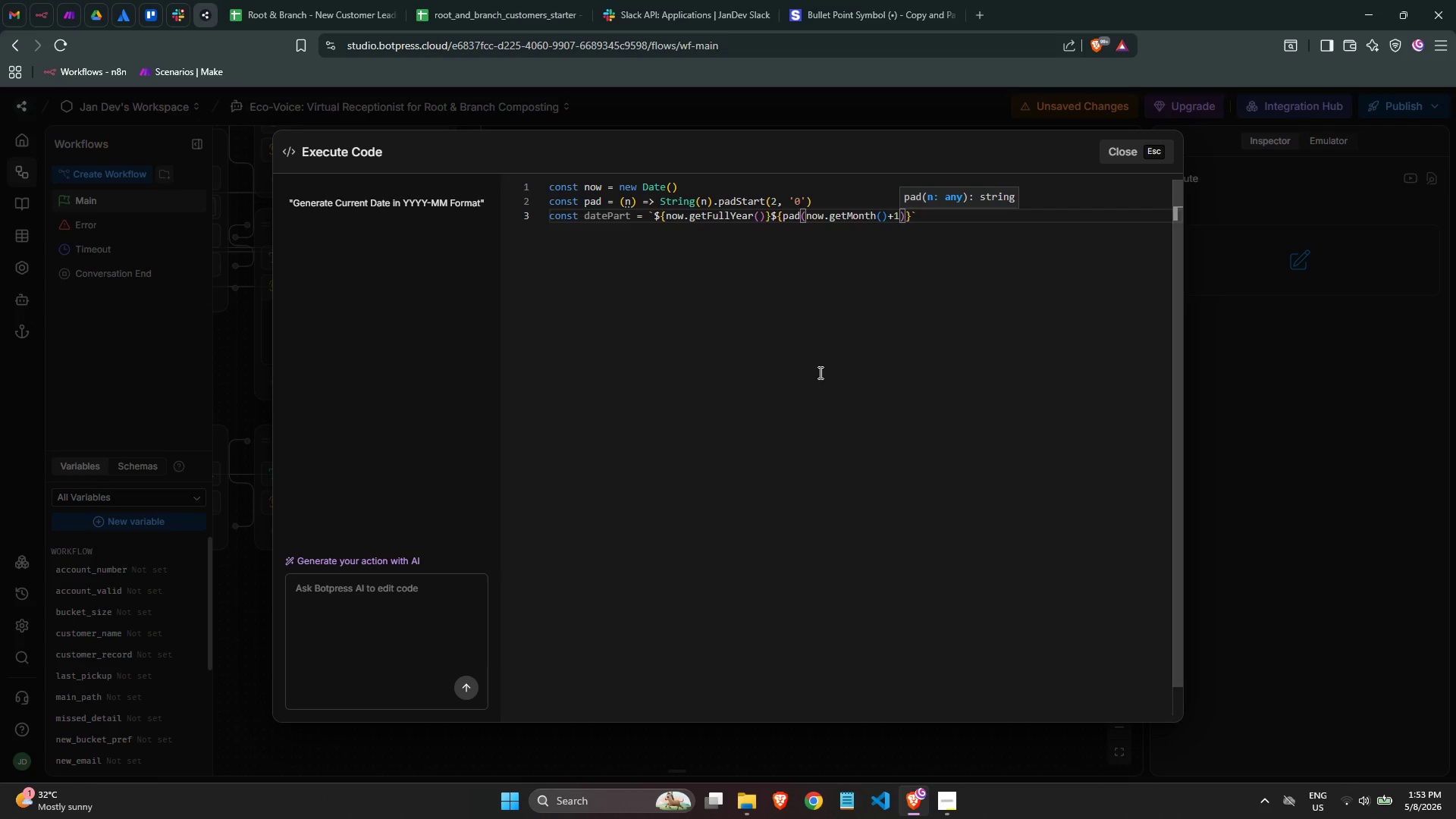 
key(ArrowRight)
 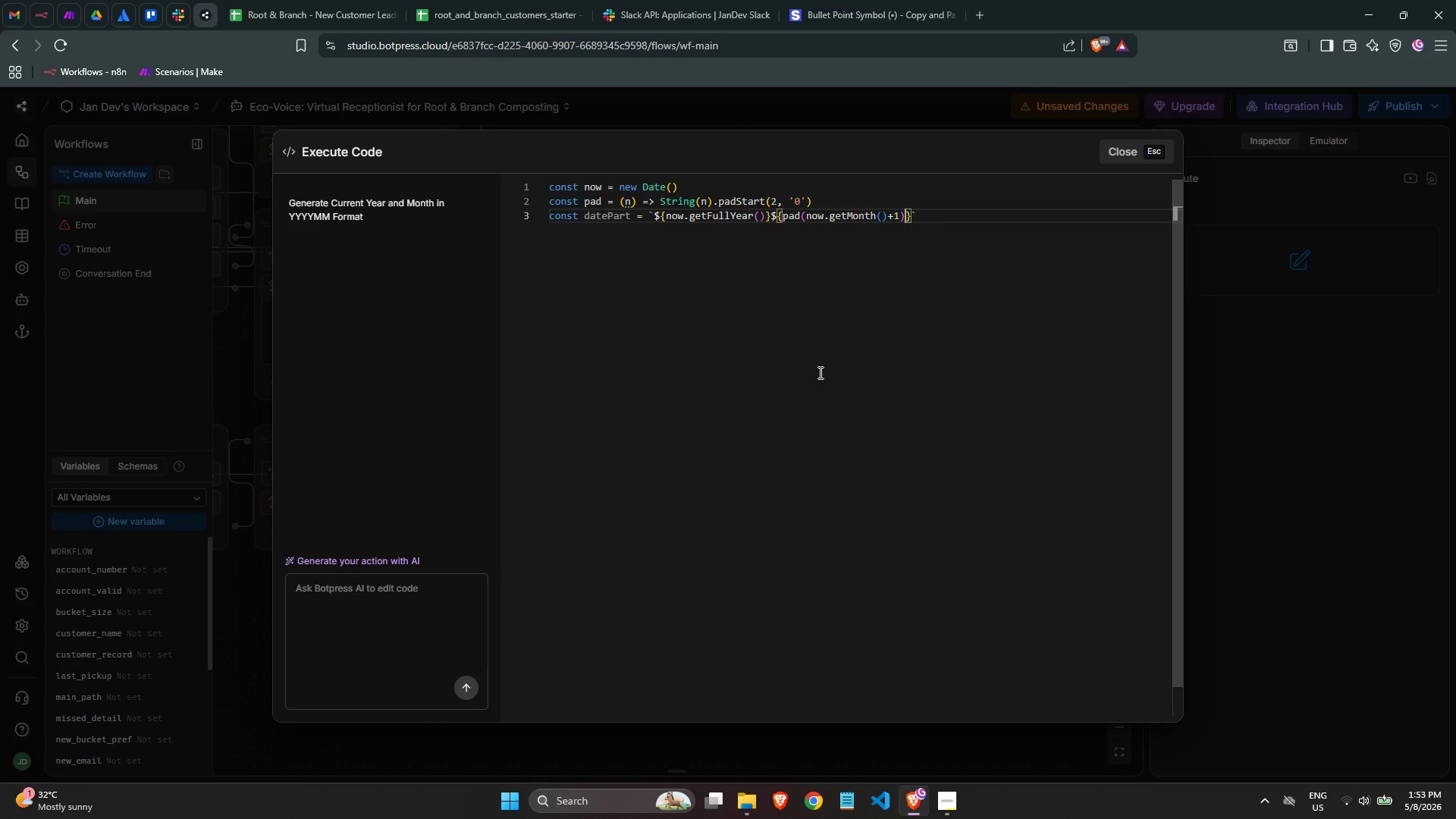 
key(ArrowRight)
 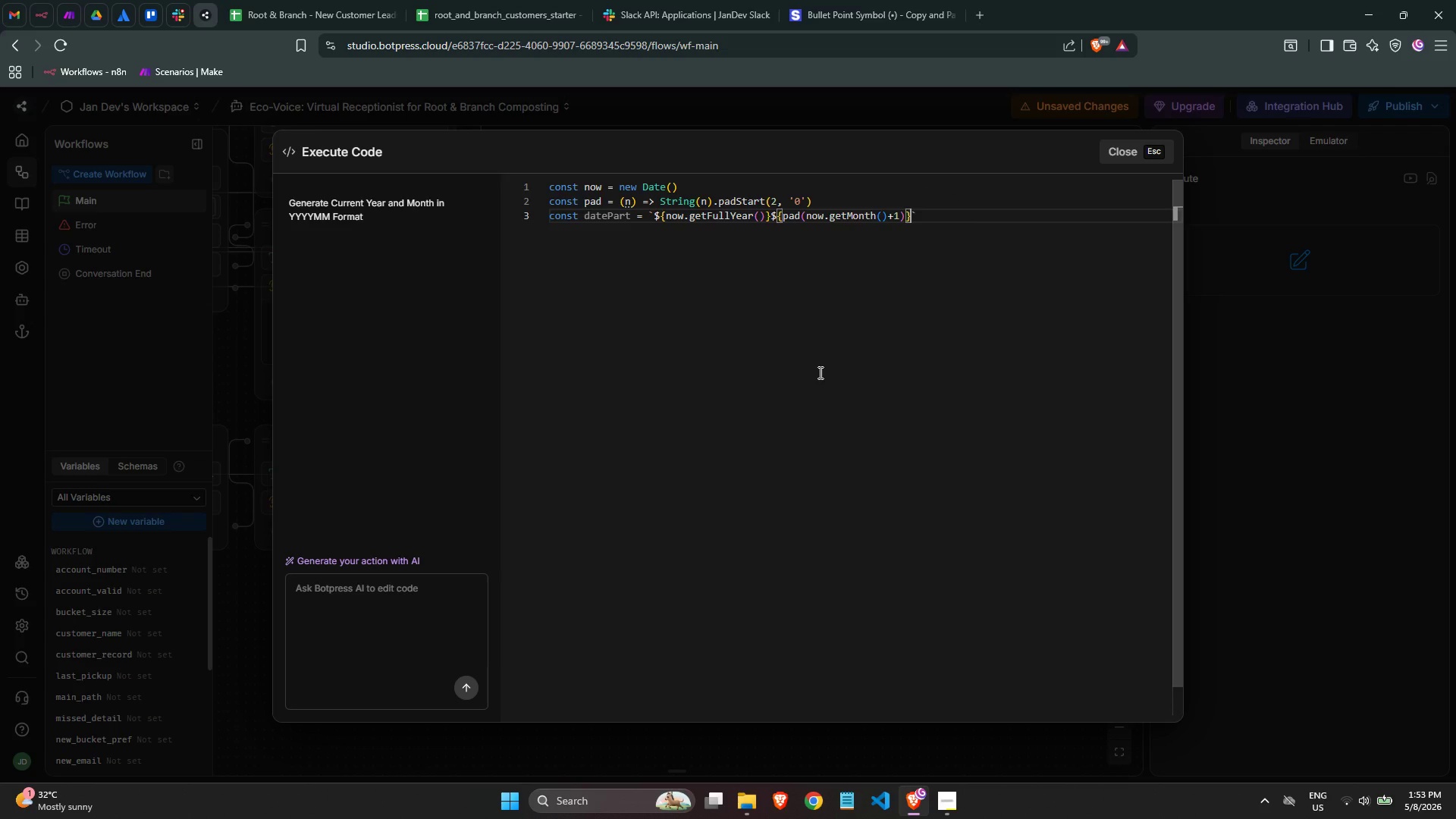 
type(${pad(nw)
key(Backspace)
type(ow)
 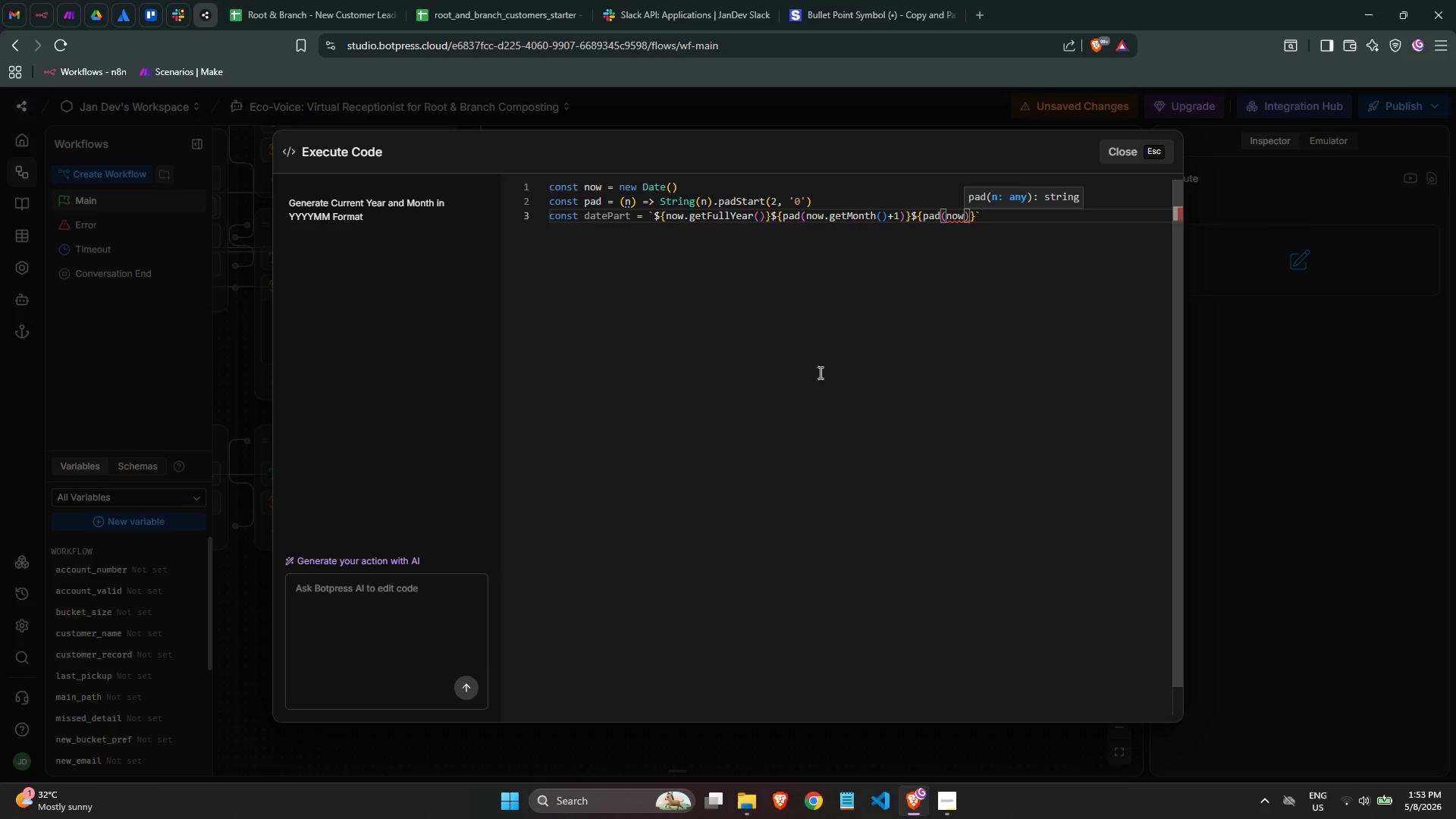 
 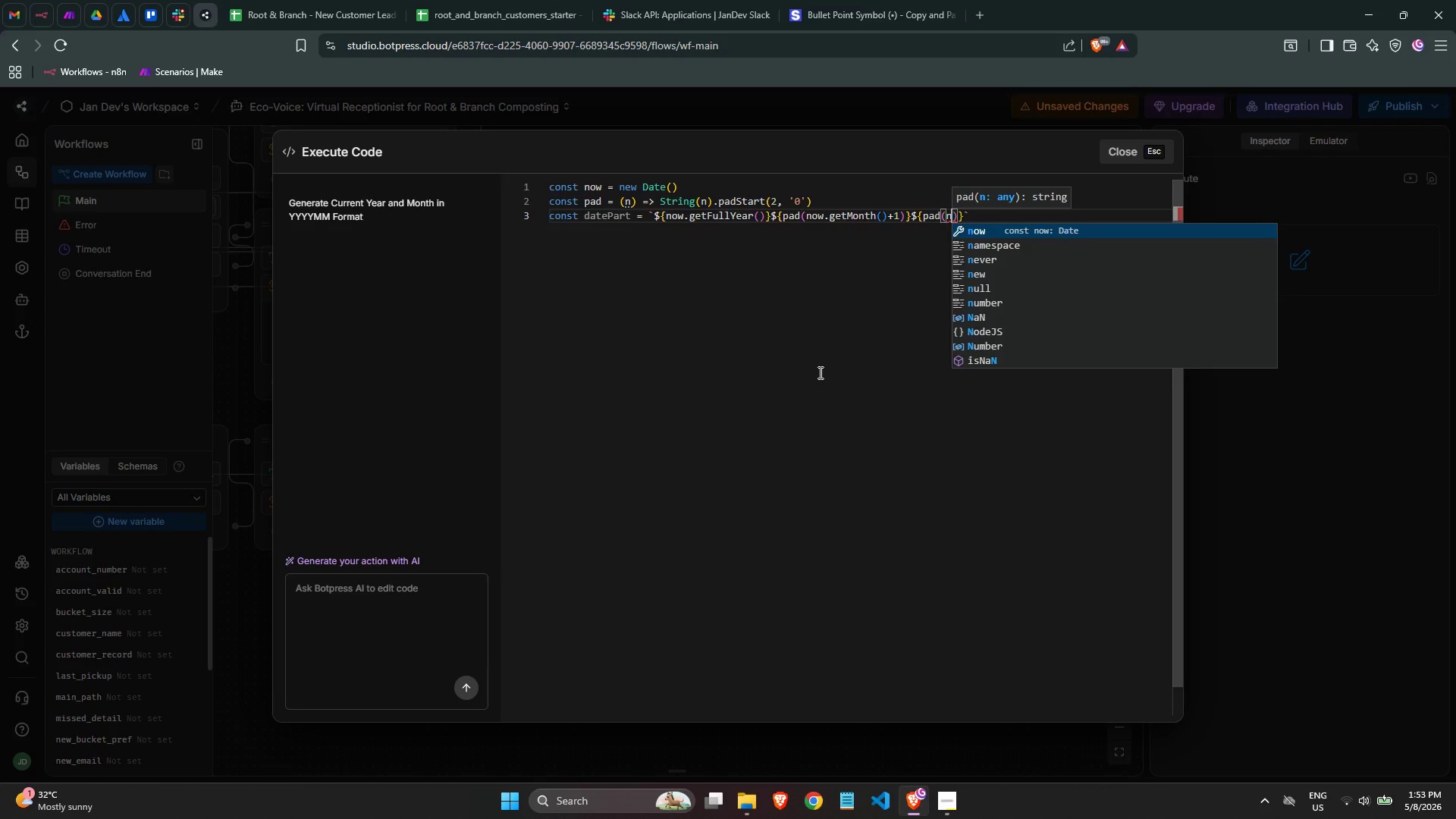 
key(Enter)
 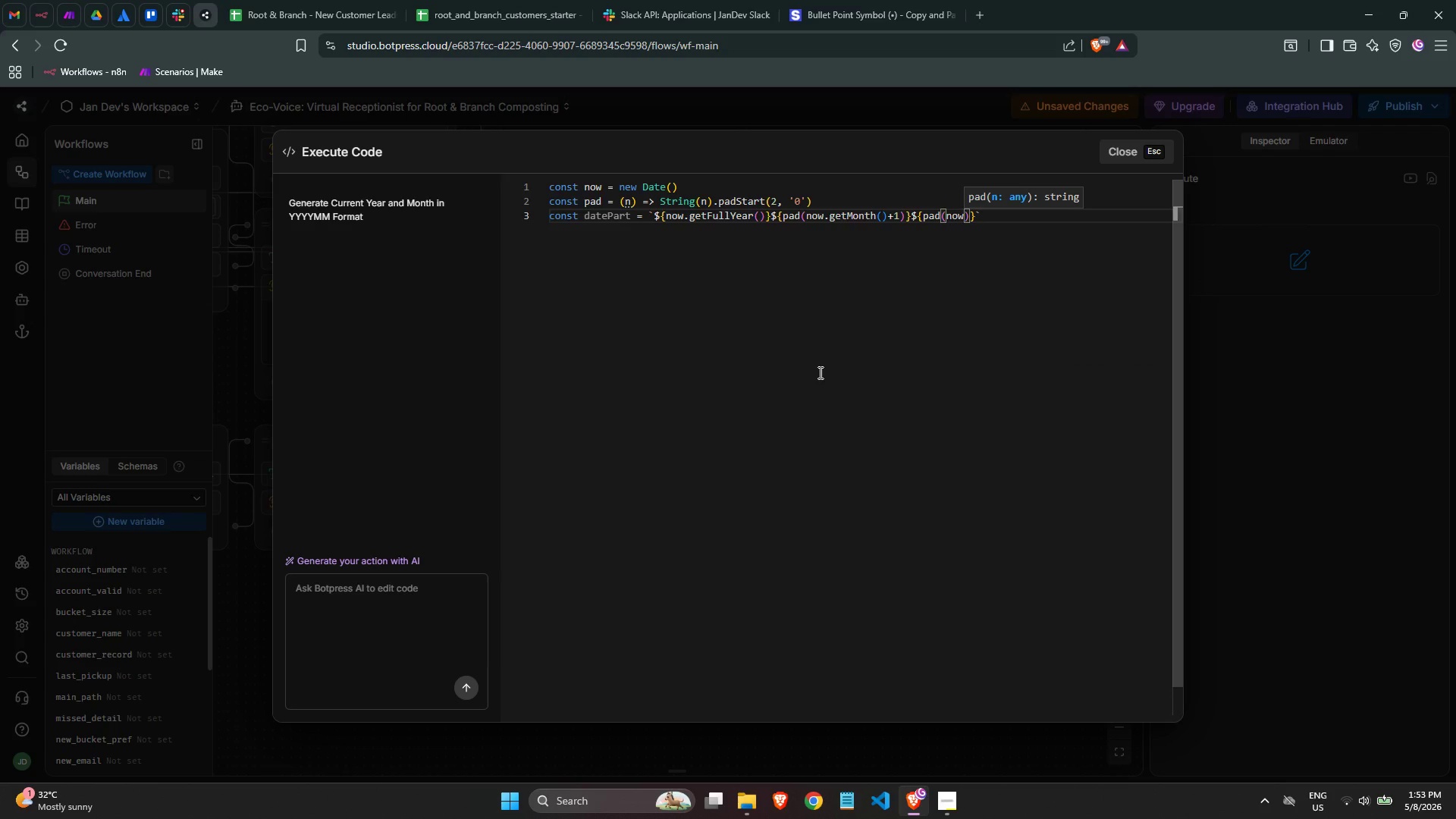 
type(.get)
 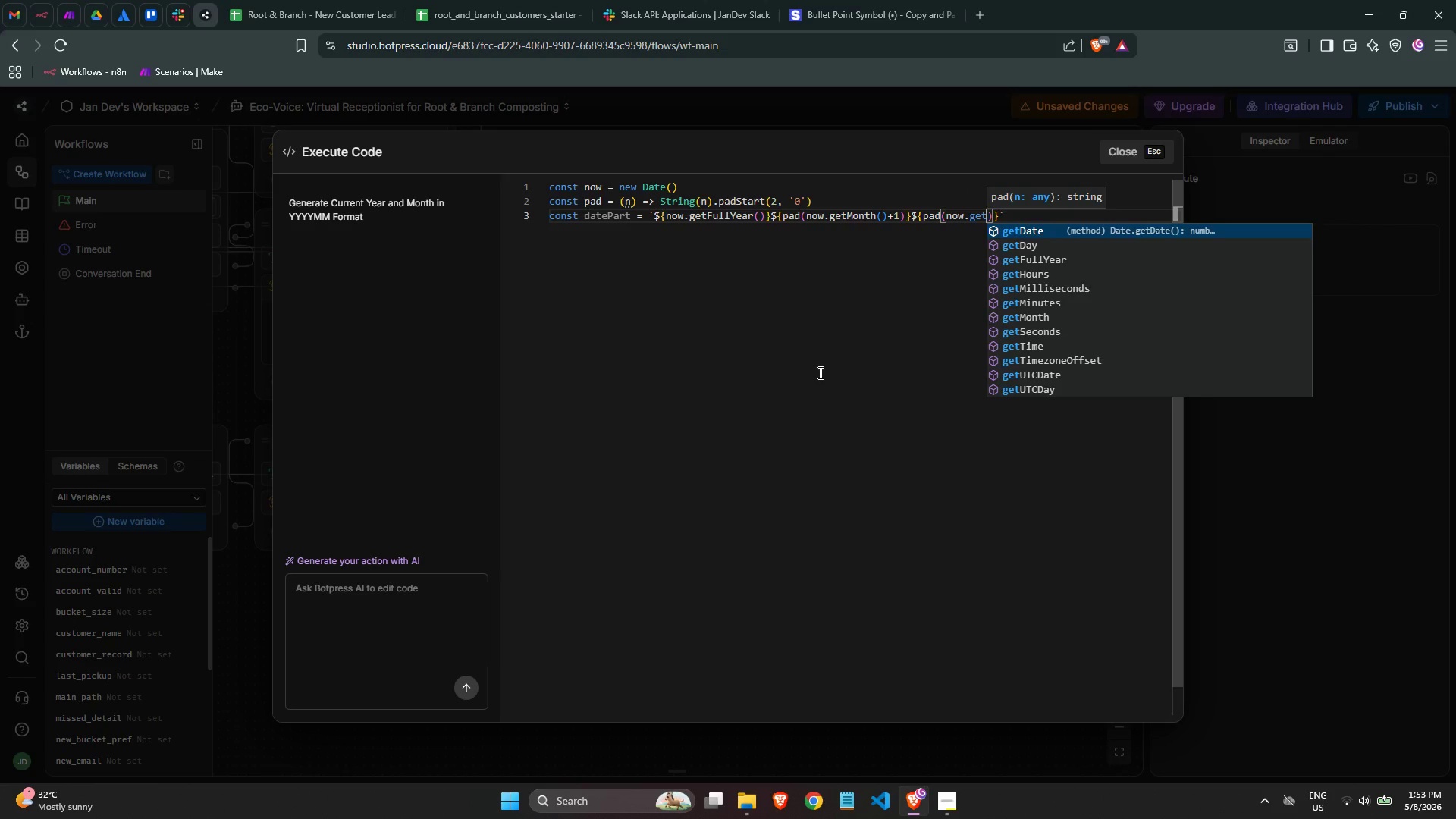 
key(Enter)
 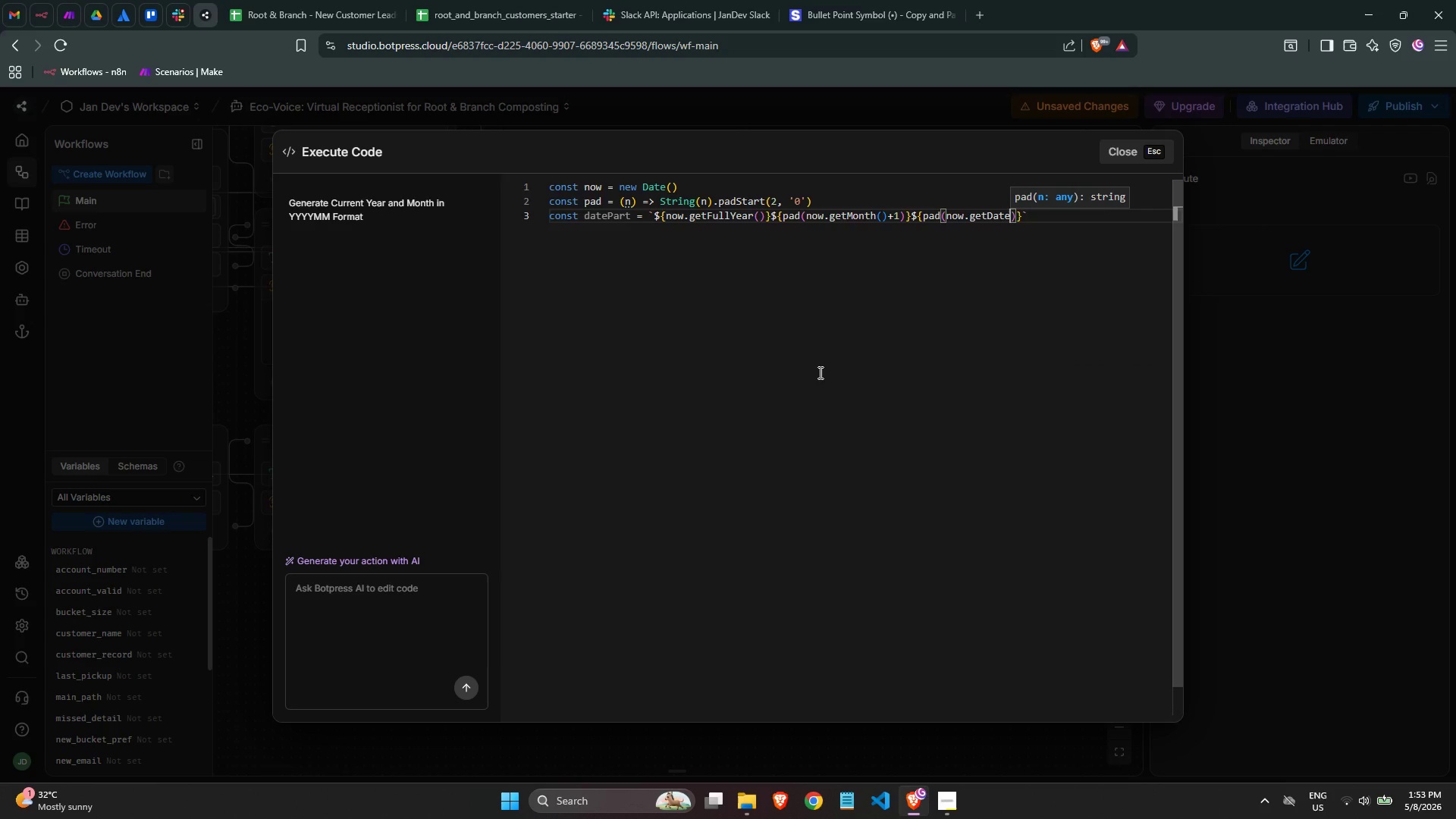 
key(Shift+9)
 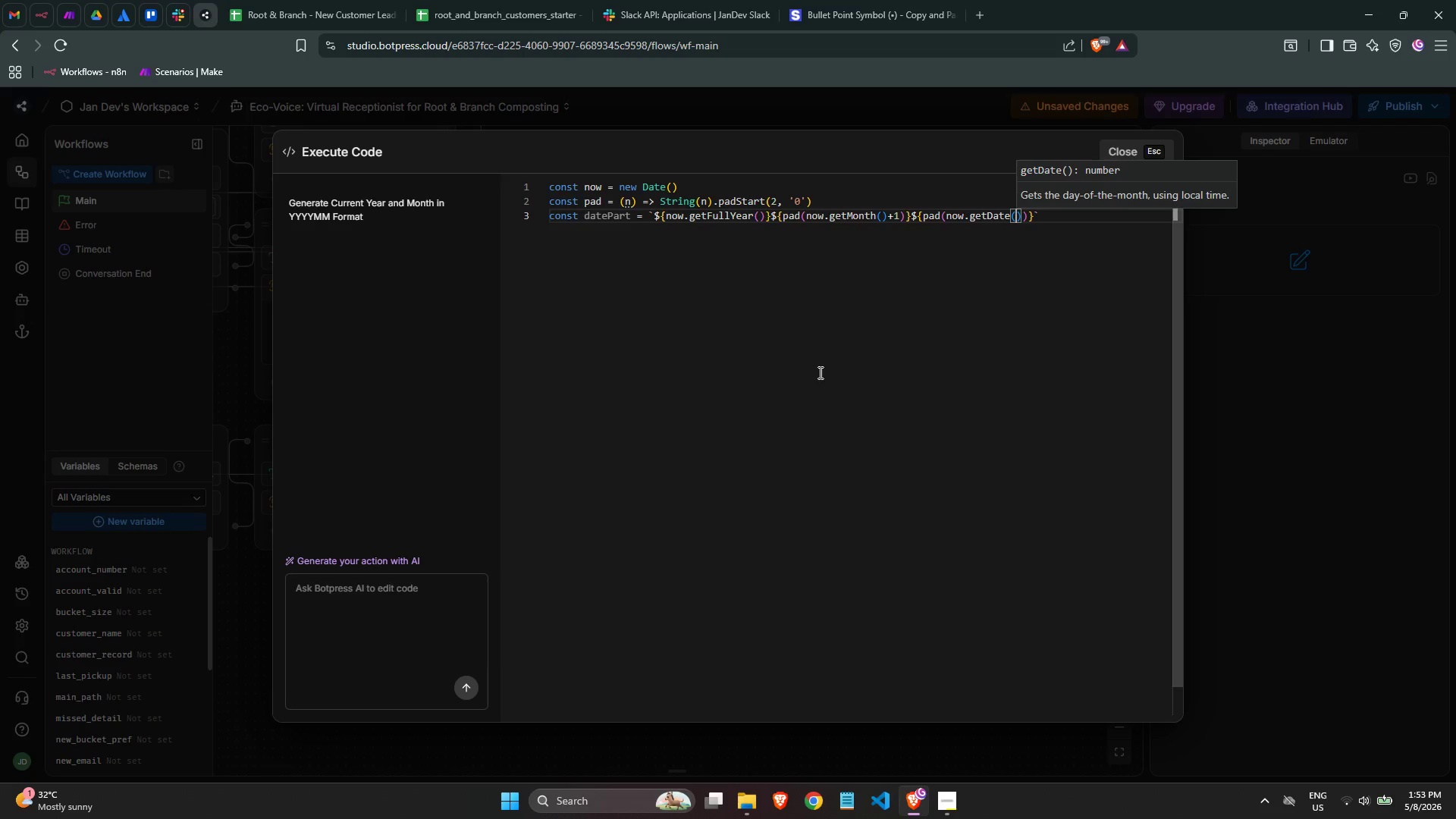 
key(ArrowRight)
 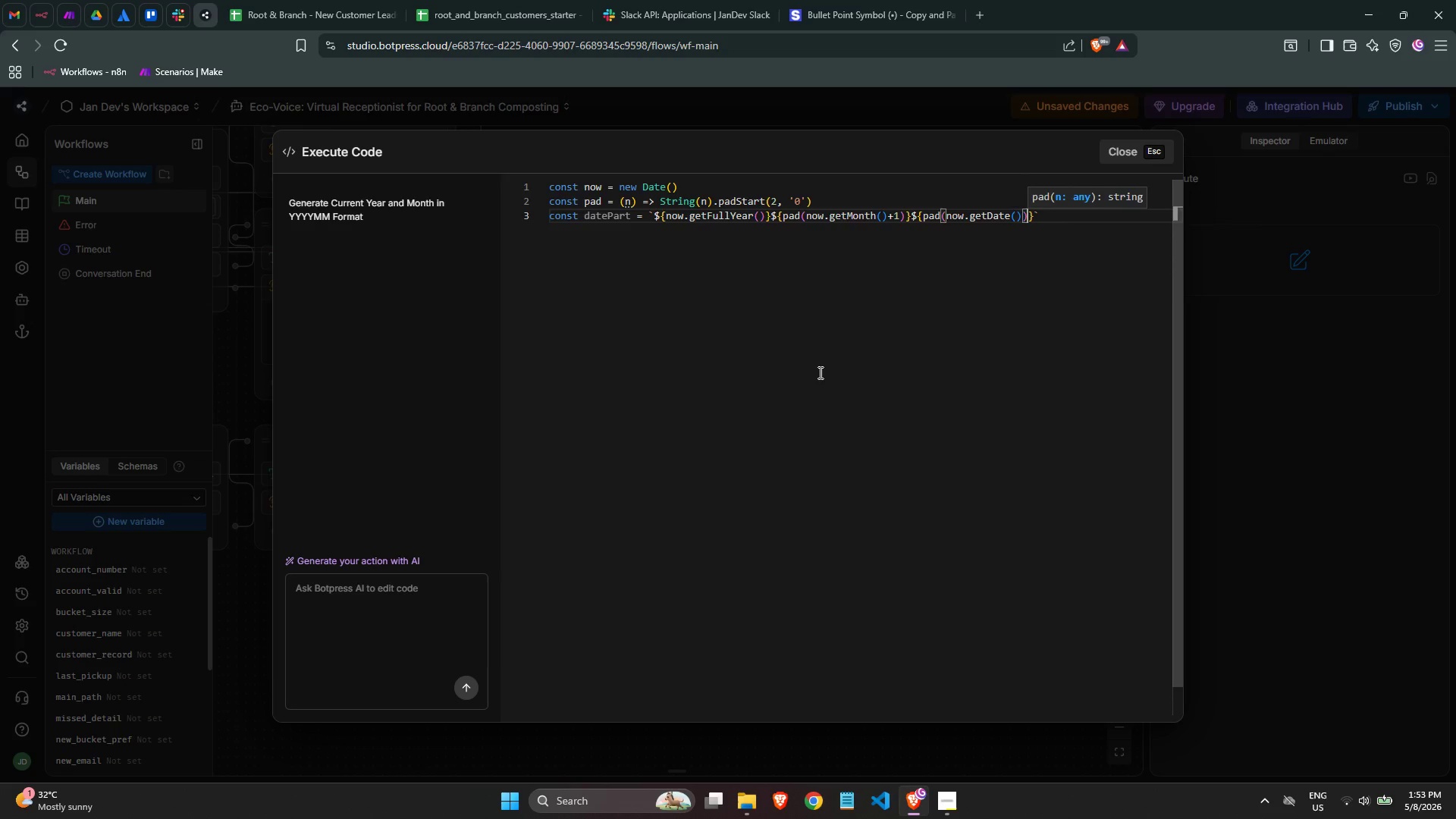 
key(ArrowRight)
 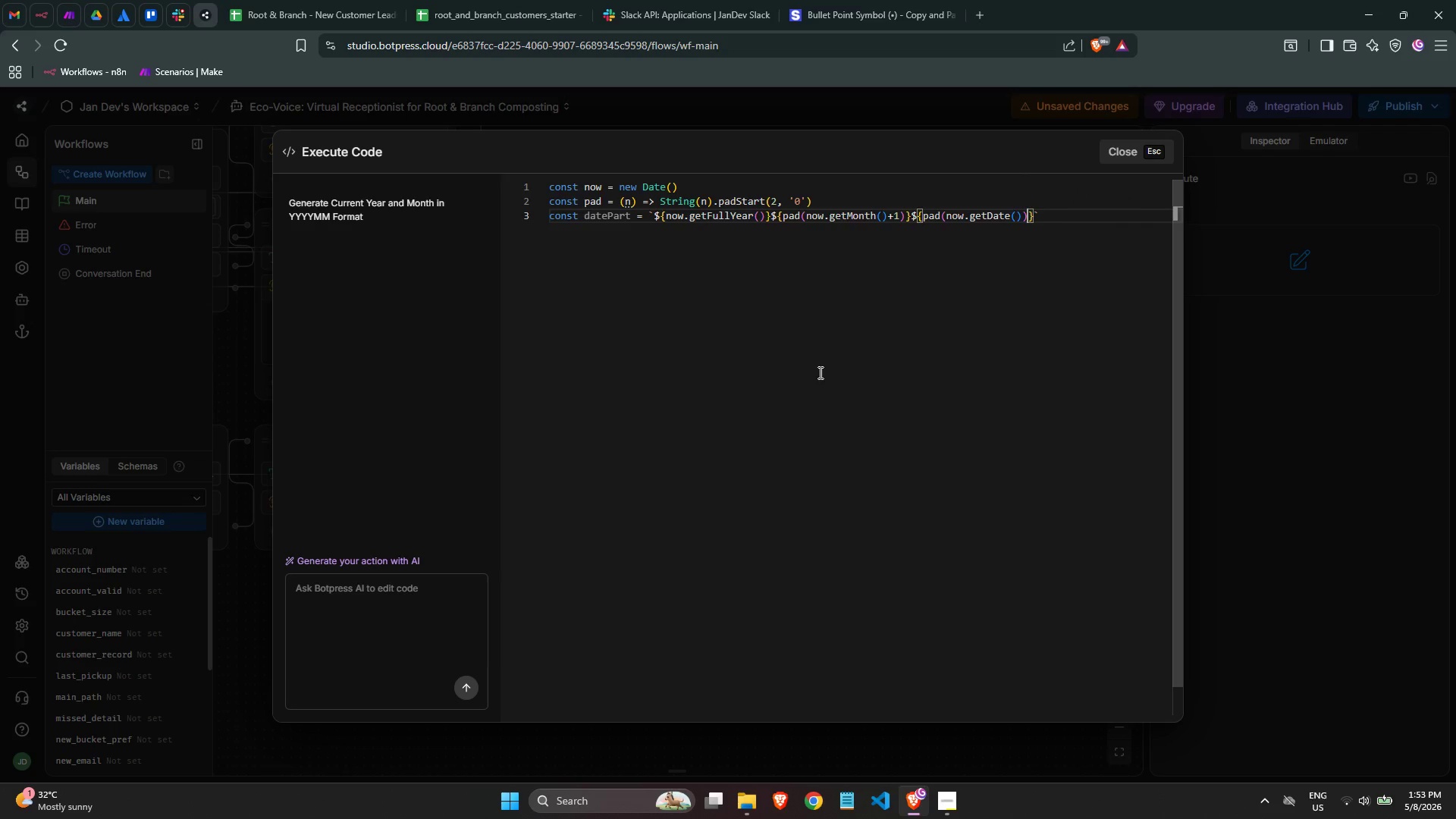 
key(ArrowRight)
 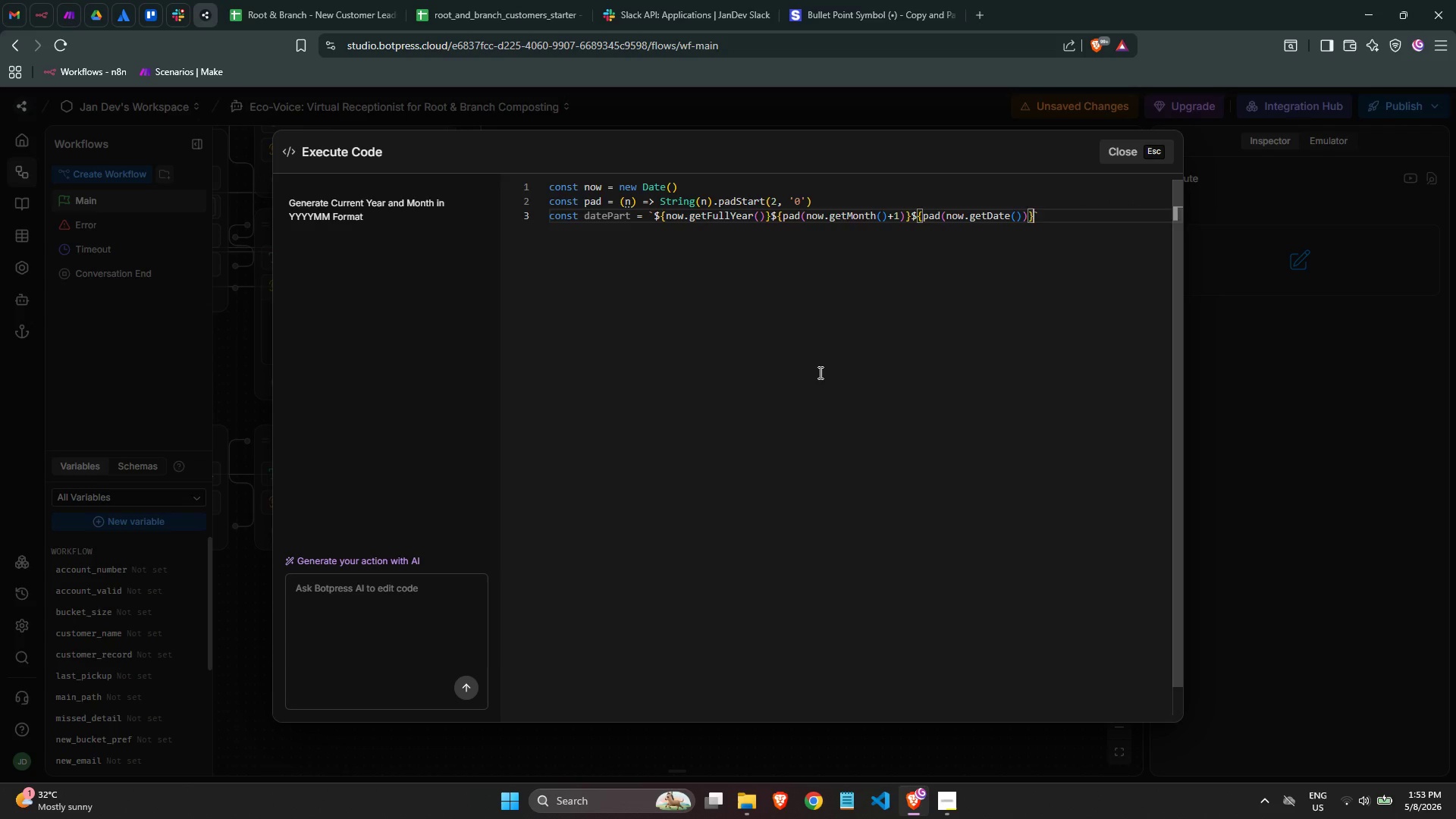 
key(ArrowRight)
 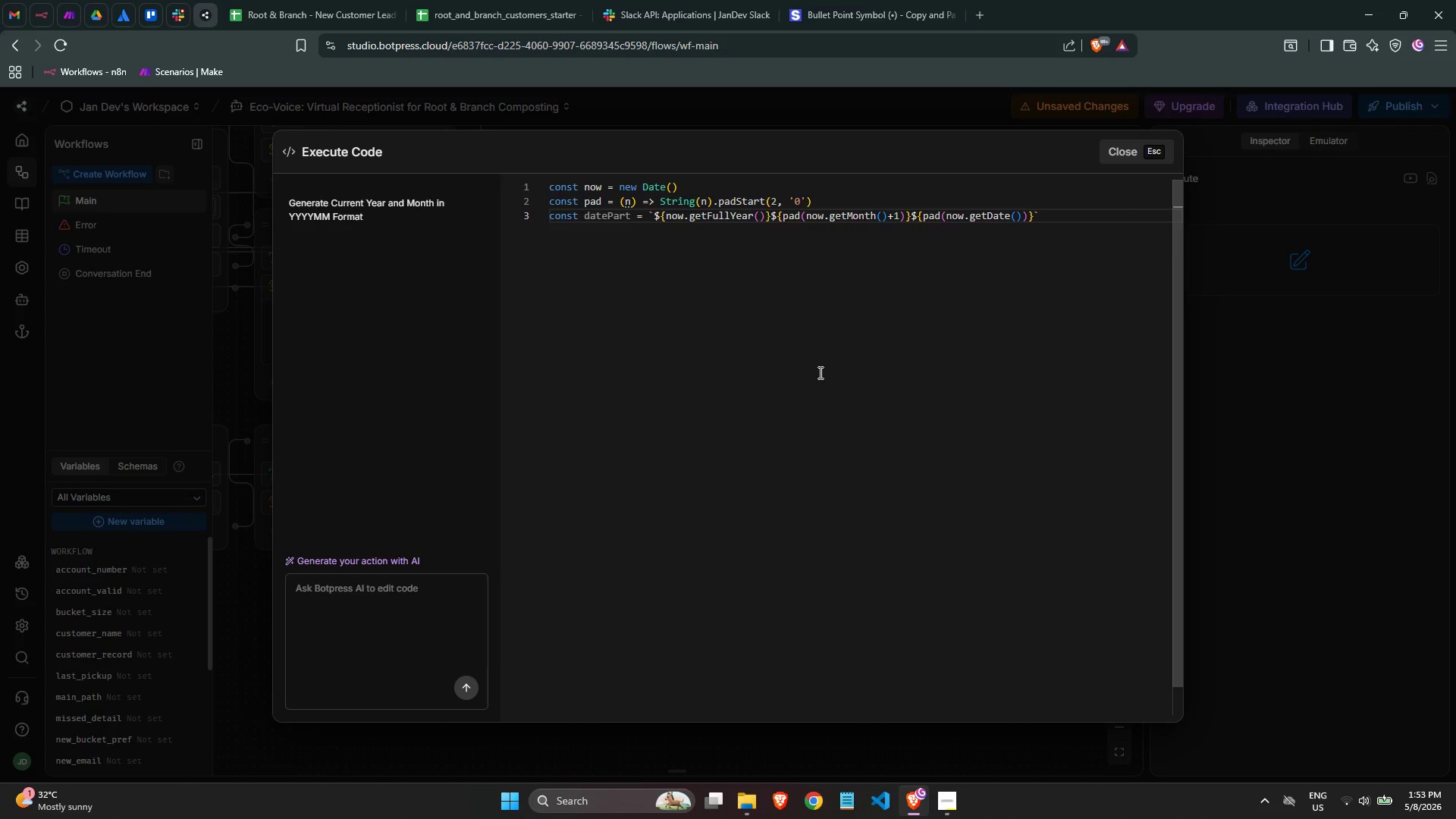 
key(Enter)
 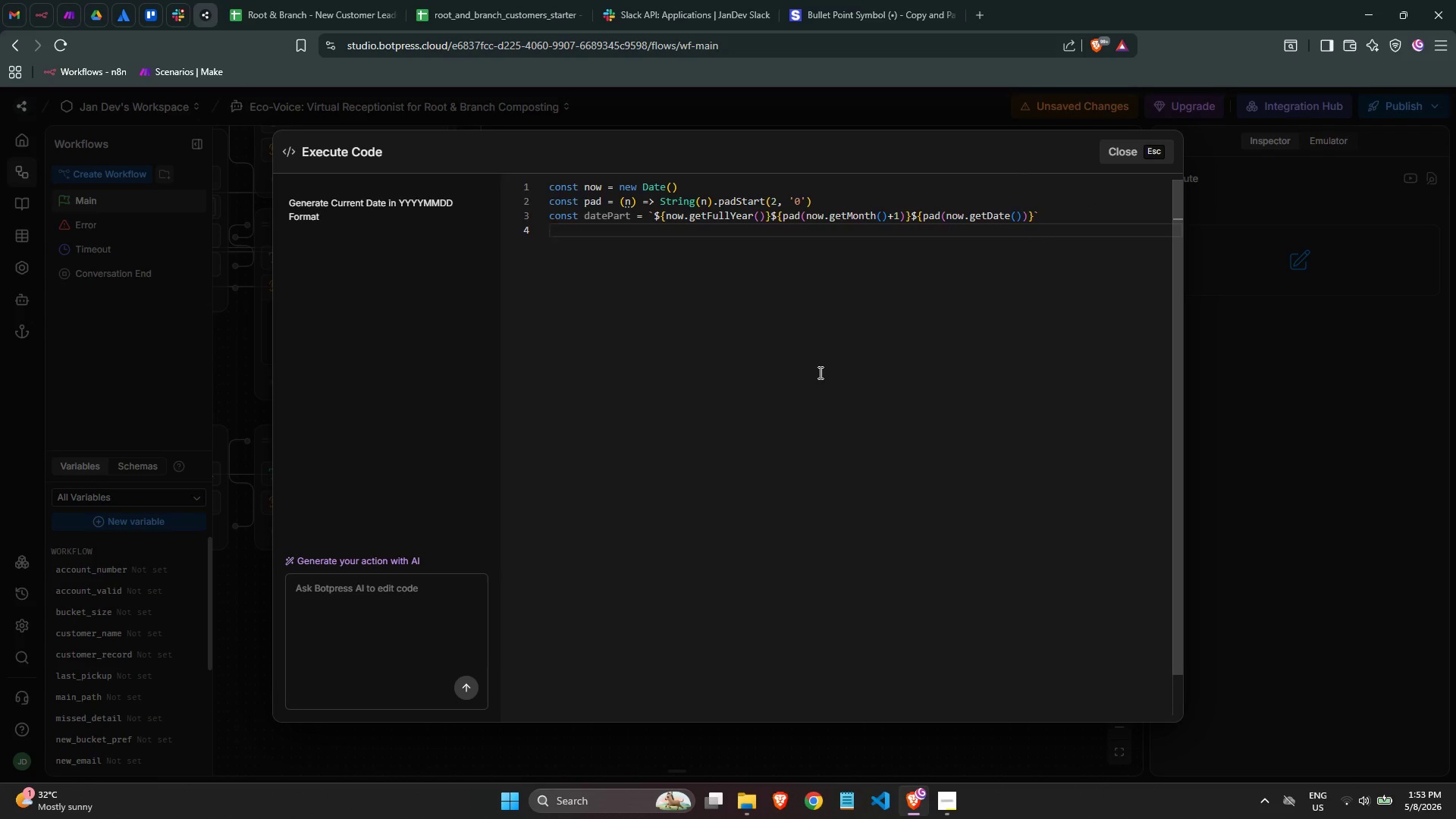 
type(const timepar)
 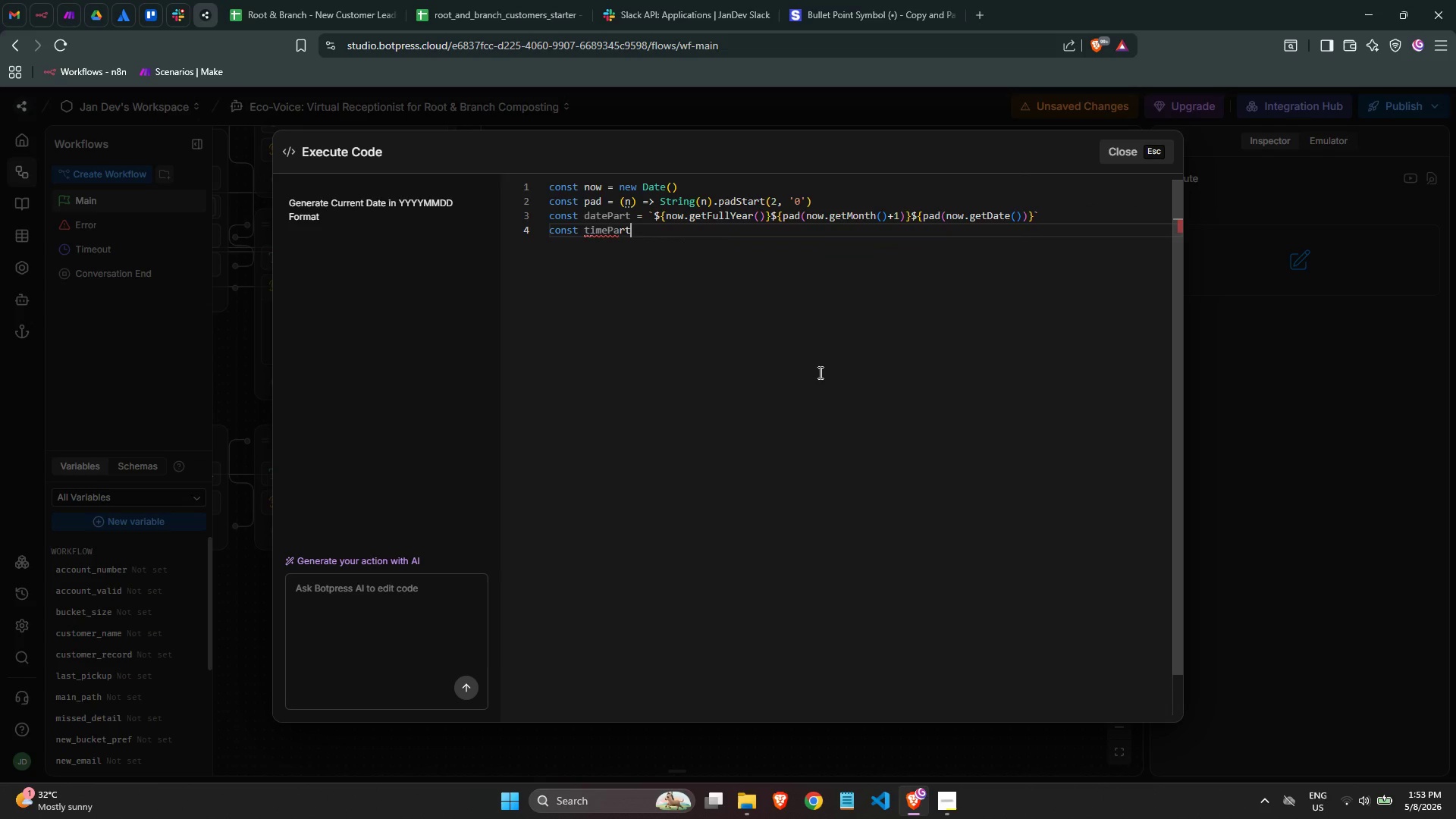 
key(Enter)
 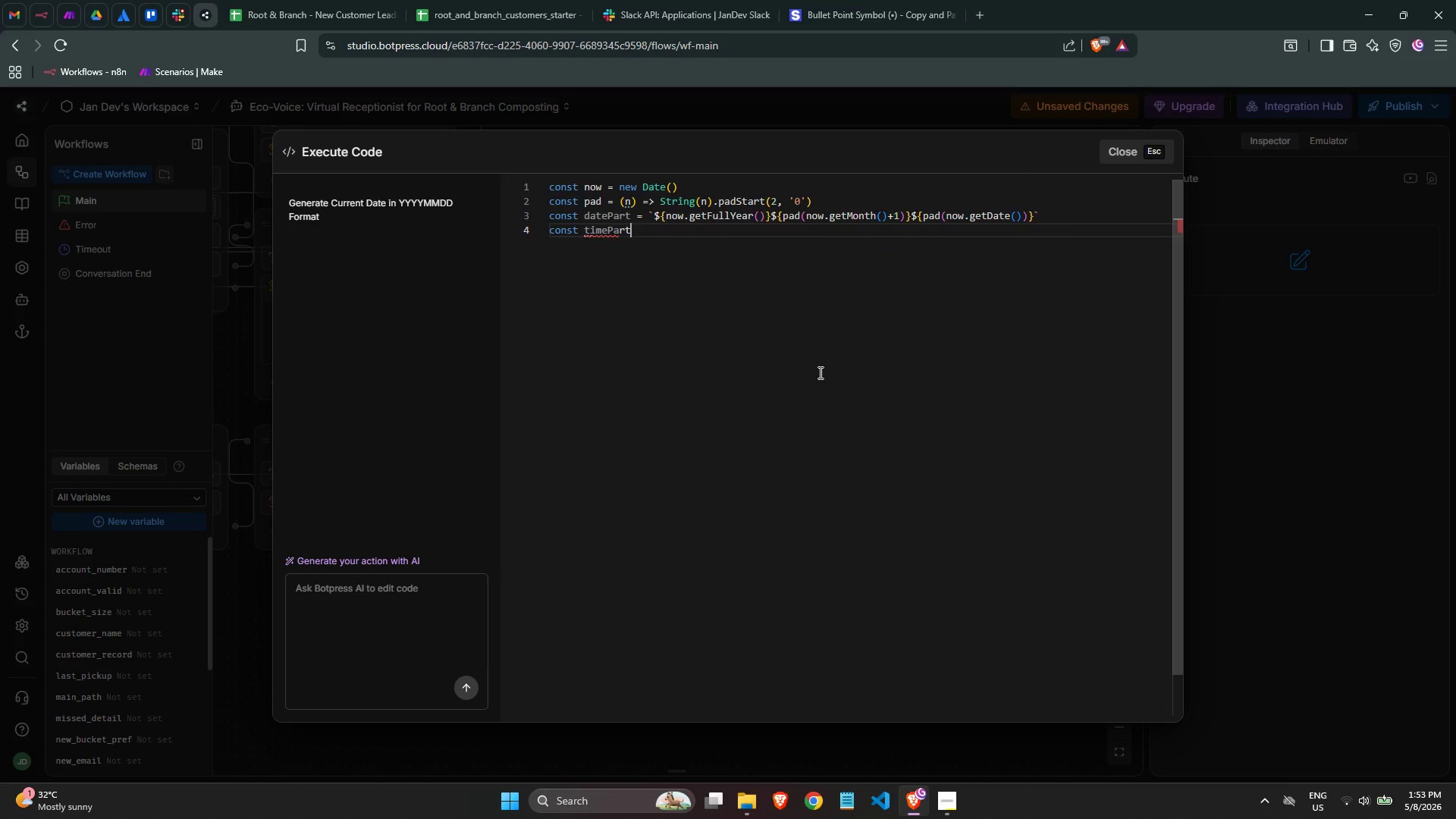 
type( = `${pad(now)
 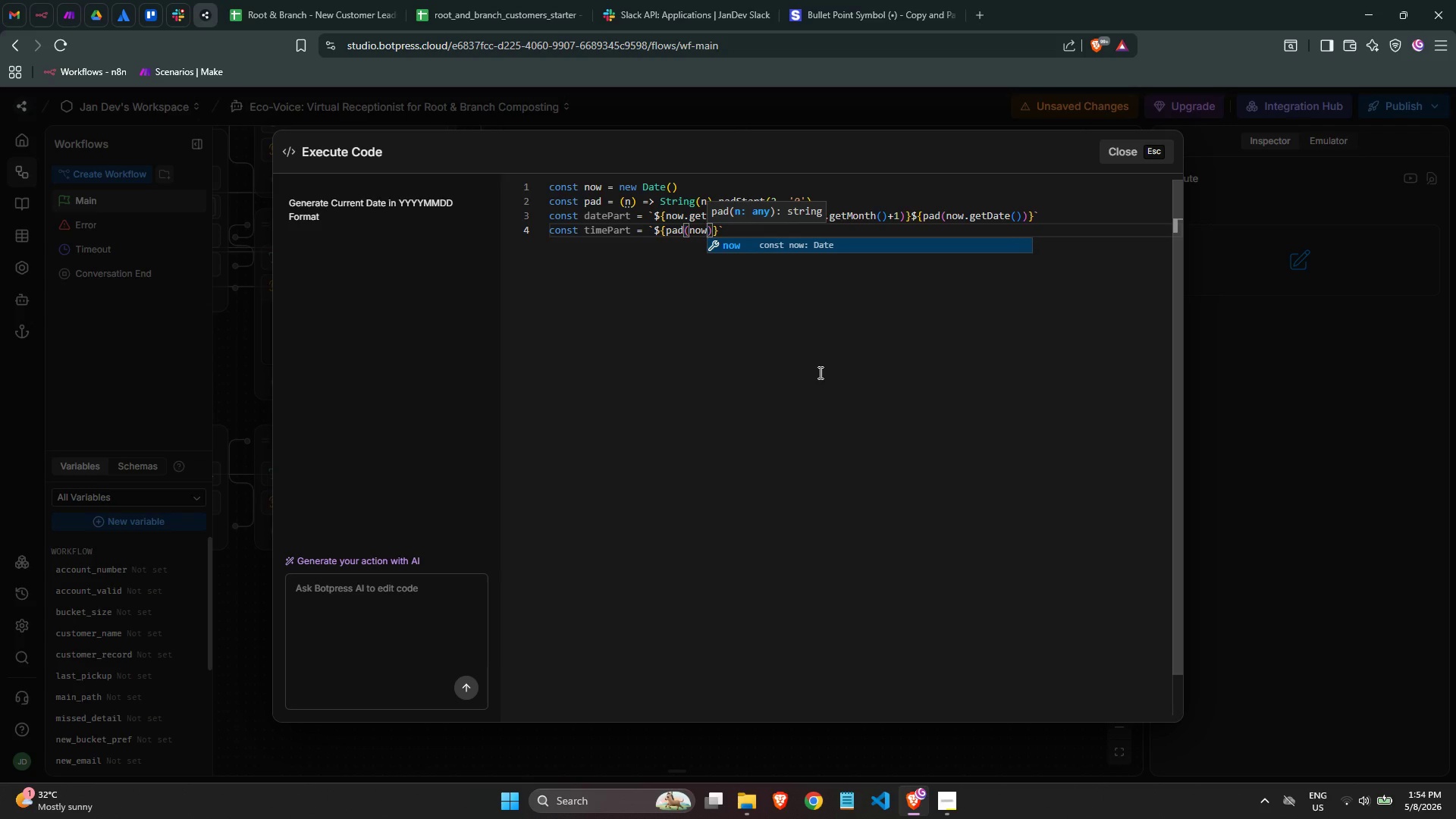 
key(Enter)
 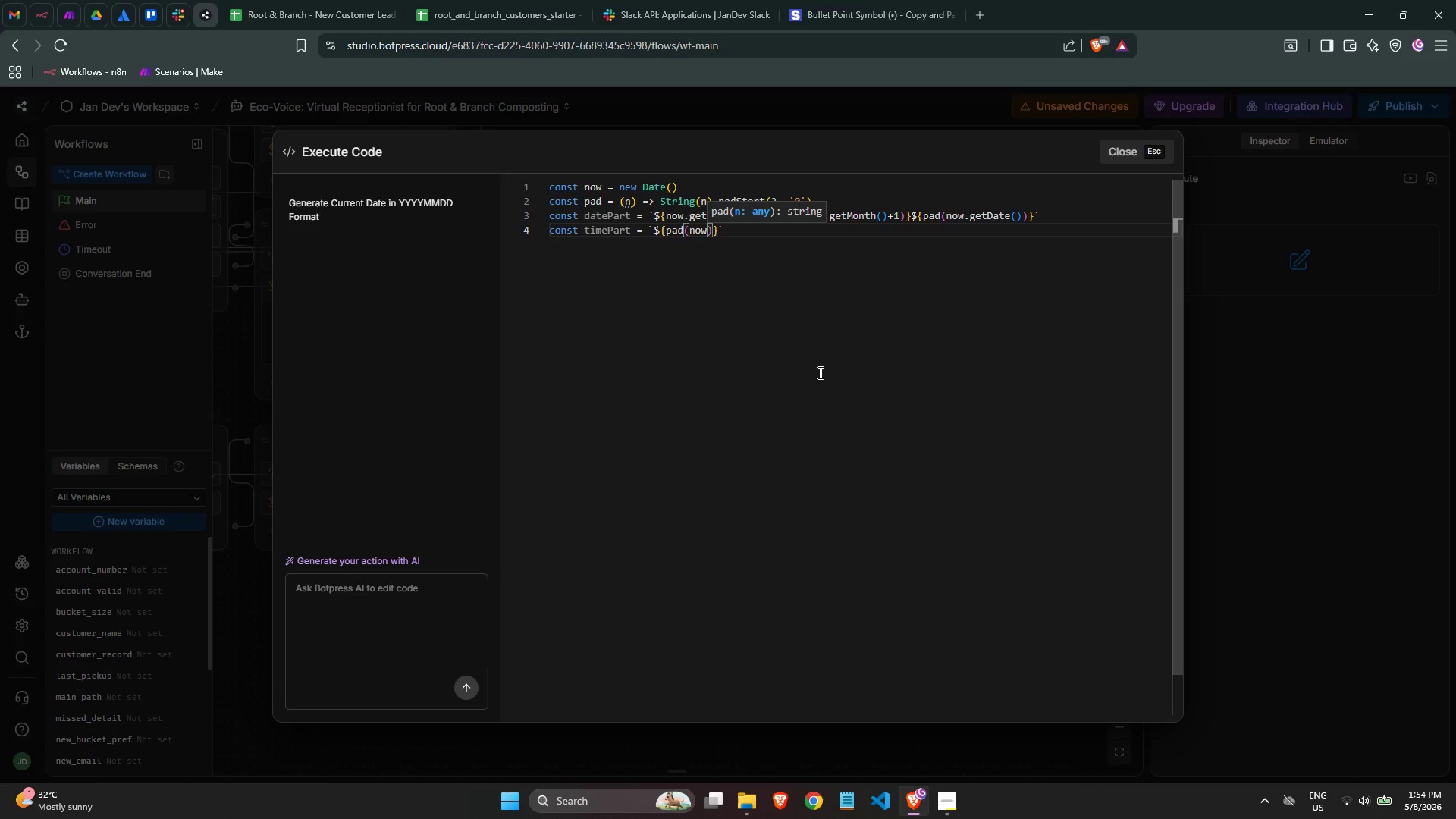 
type(.getHour)
 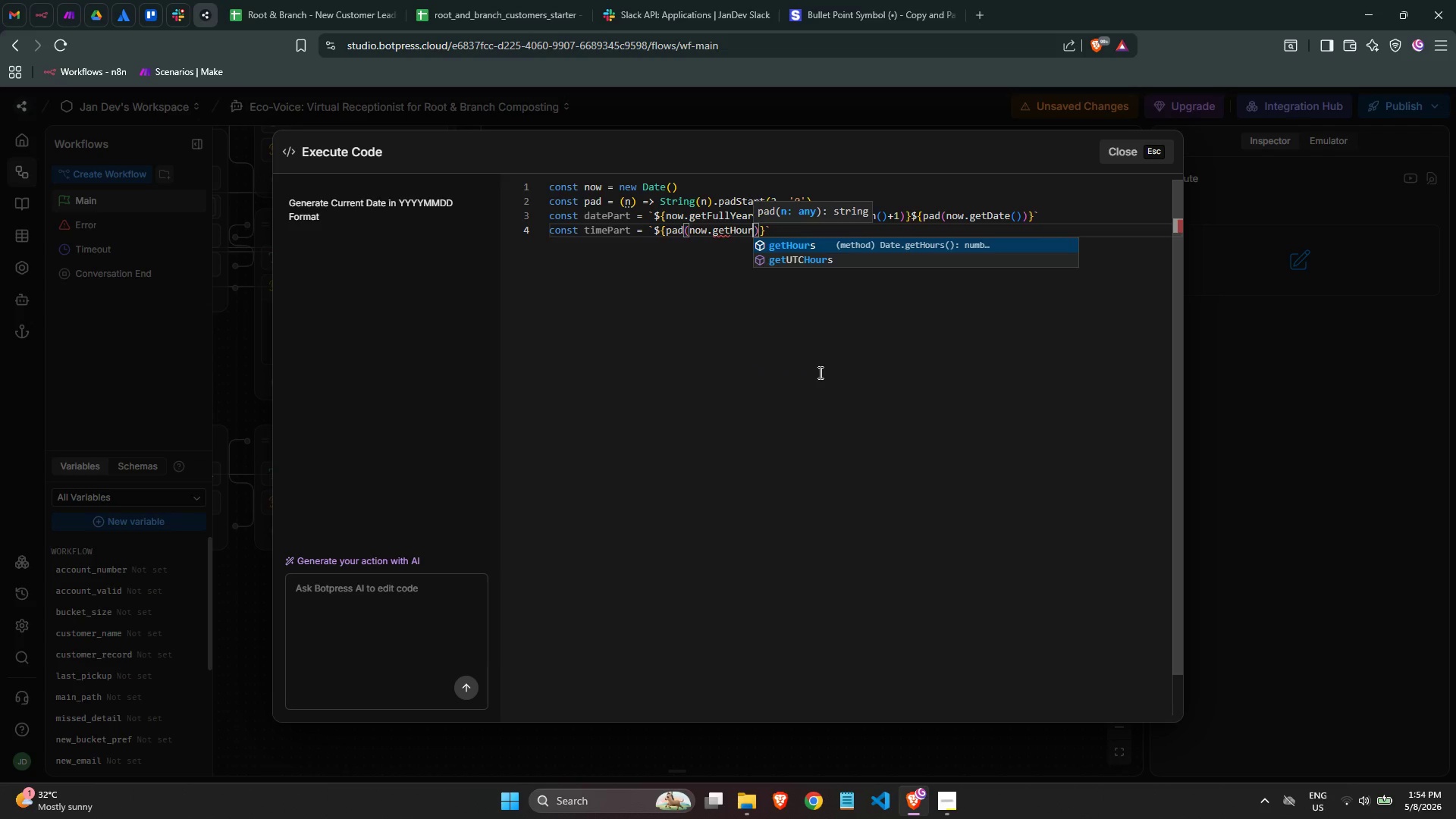 
key(Enter)
 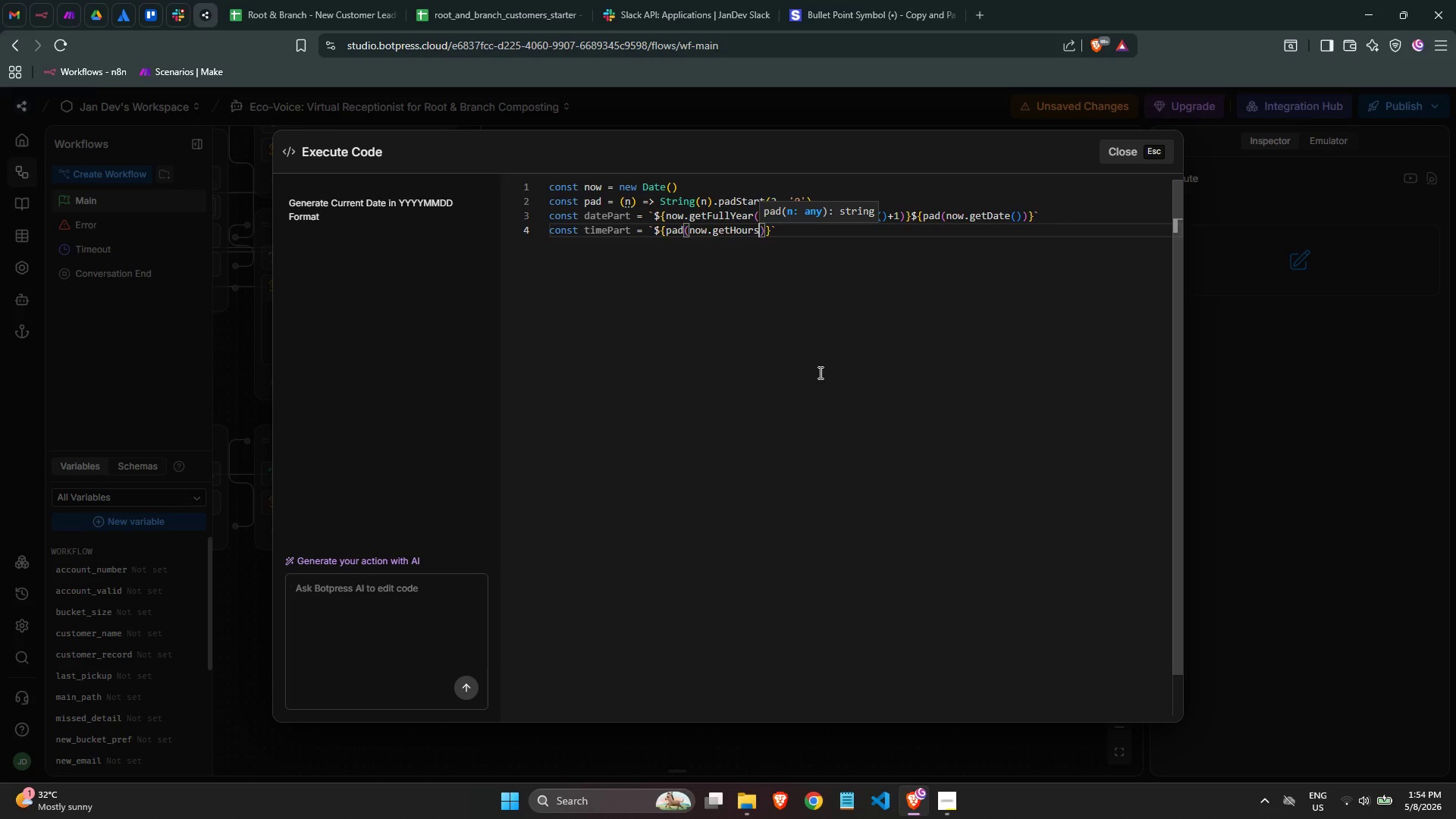 
key(Shift+9)
 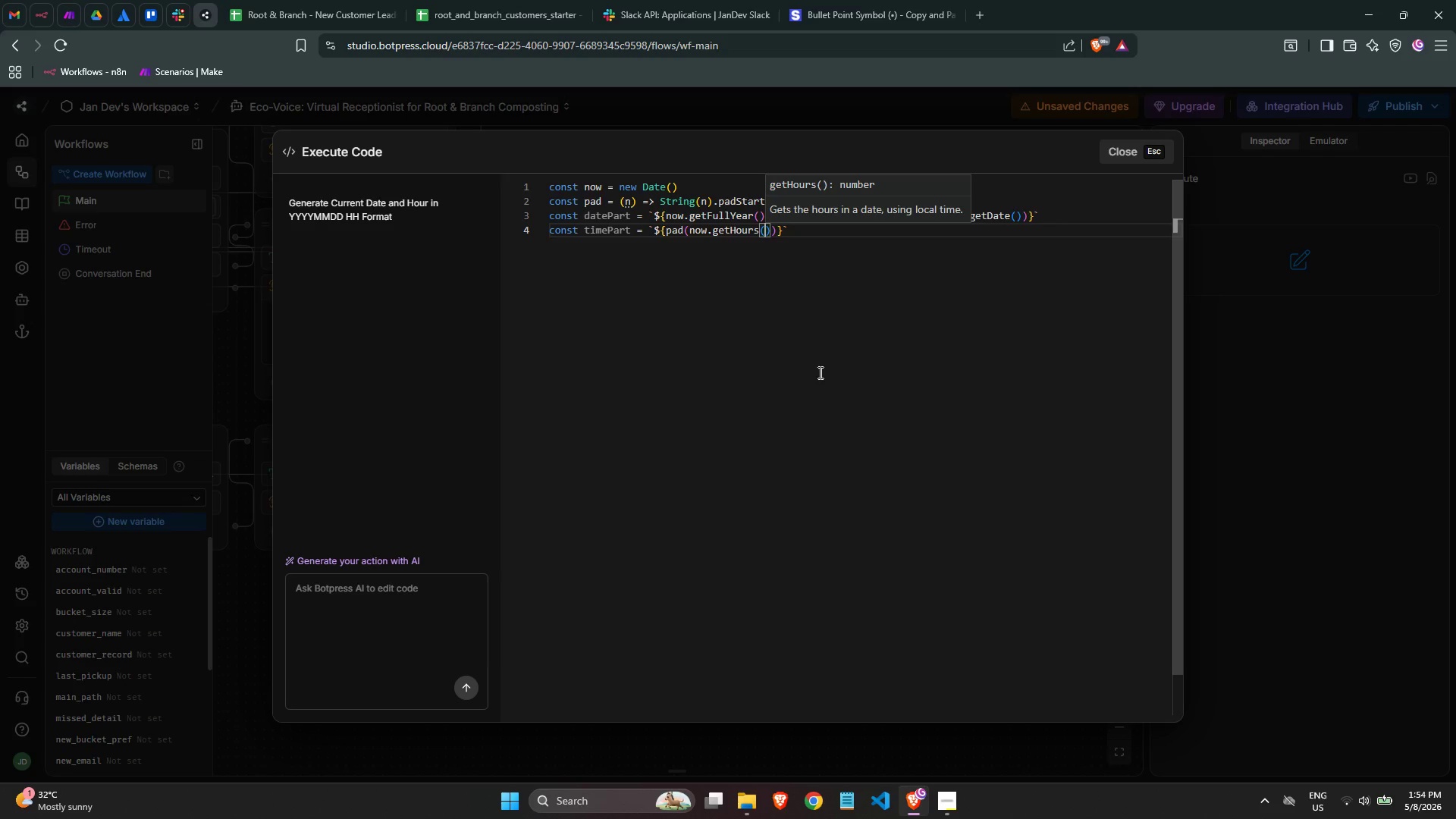 
wait(27.16)
 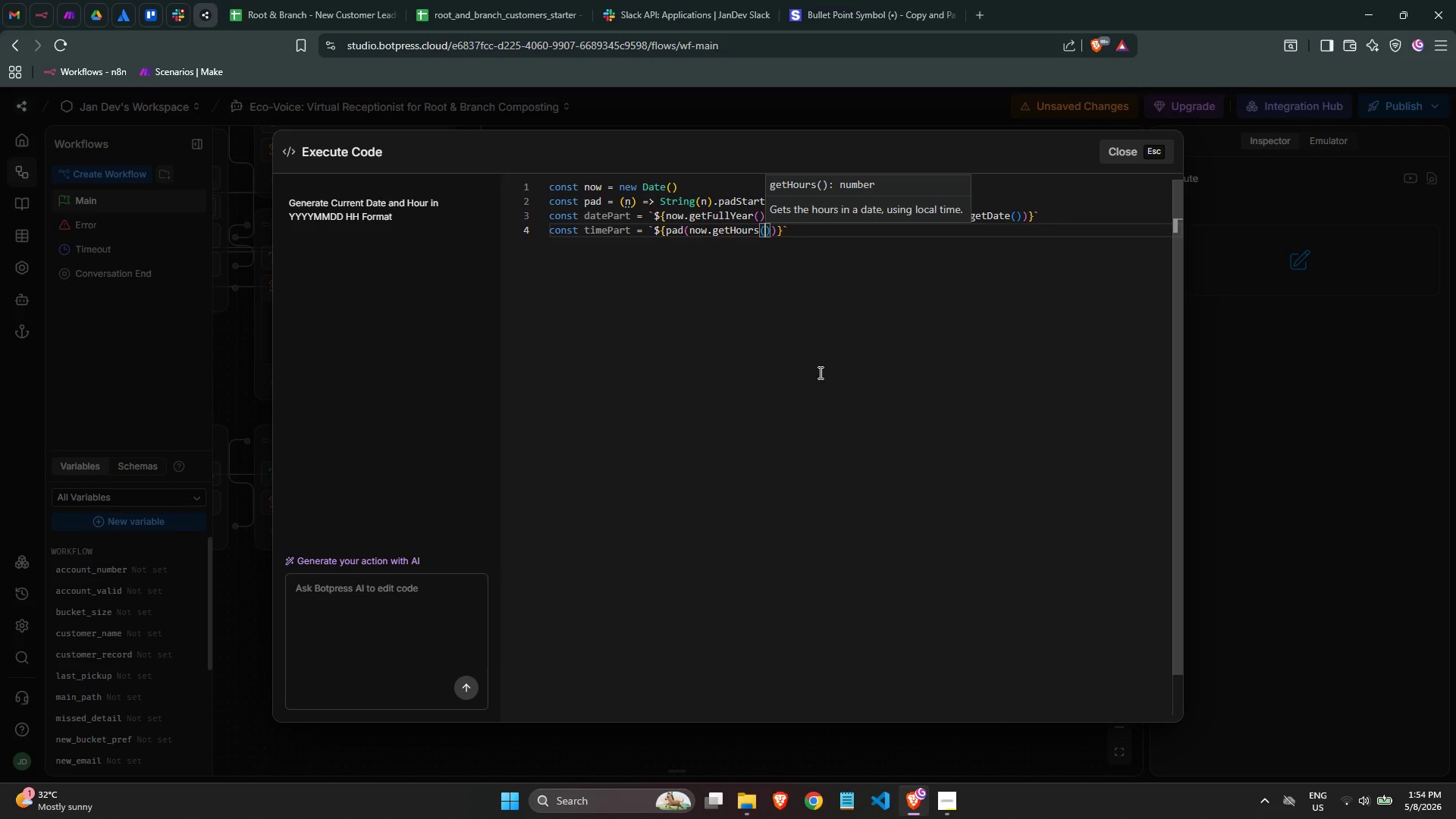 
key(ArrowRight)
 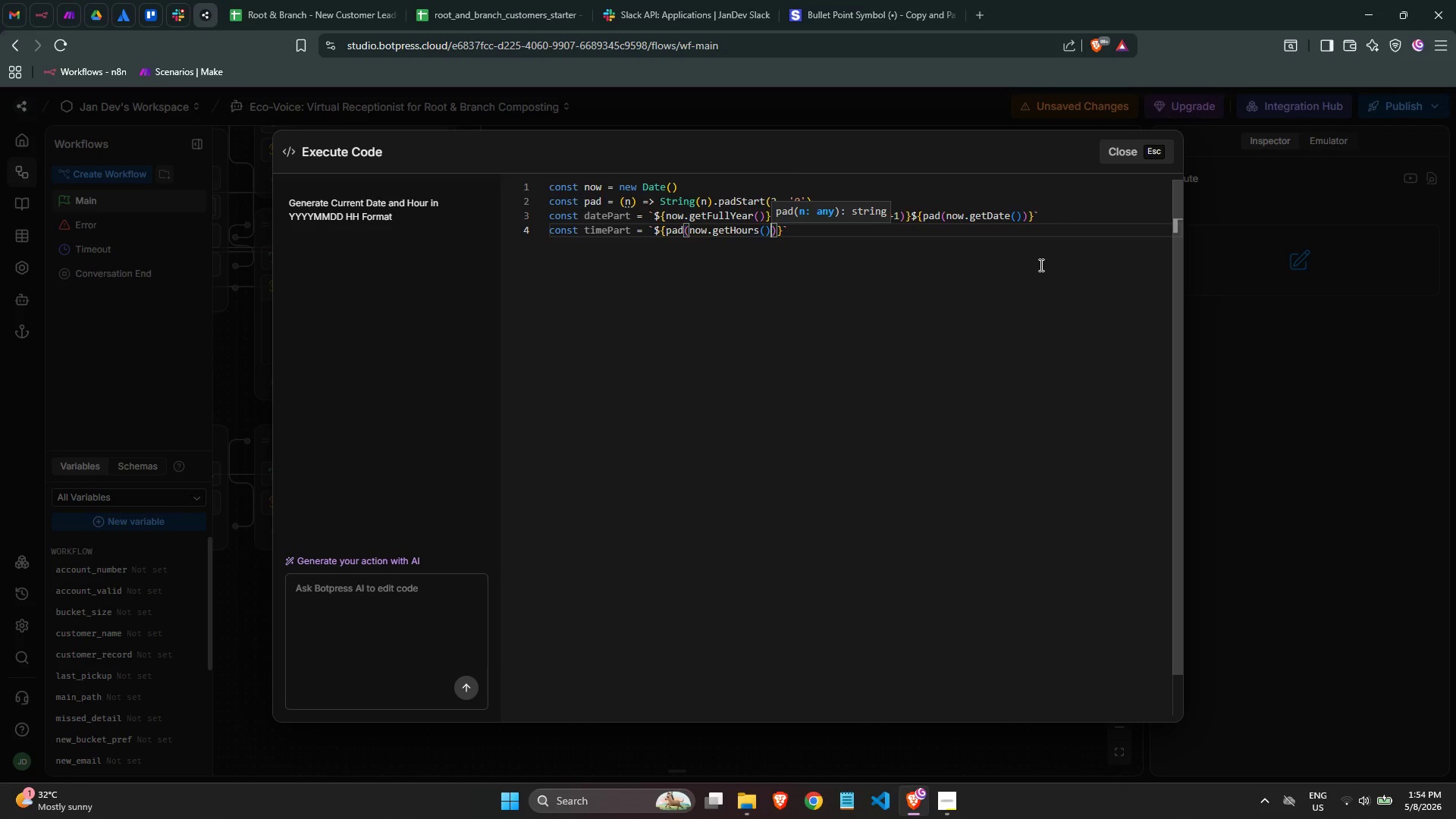 
key(ArrowRight)
 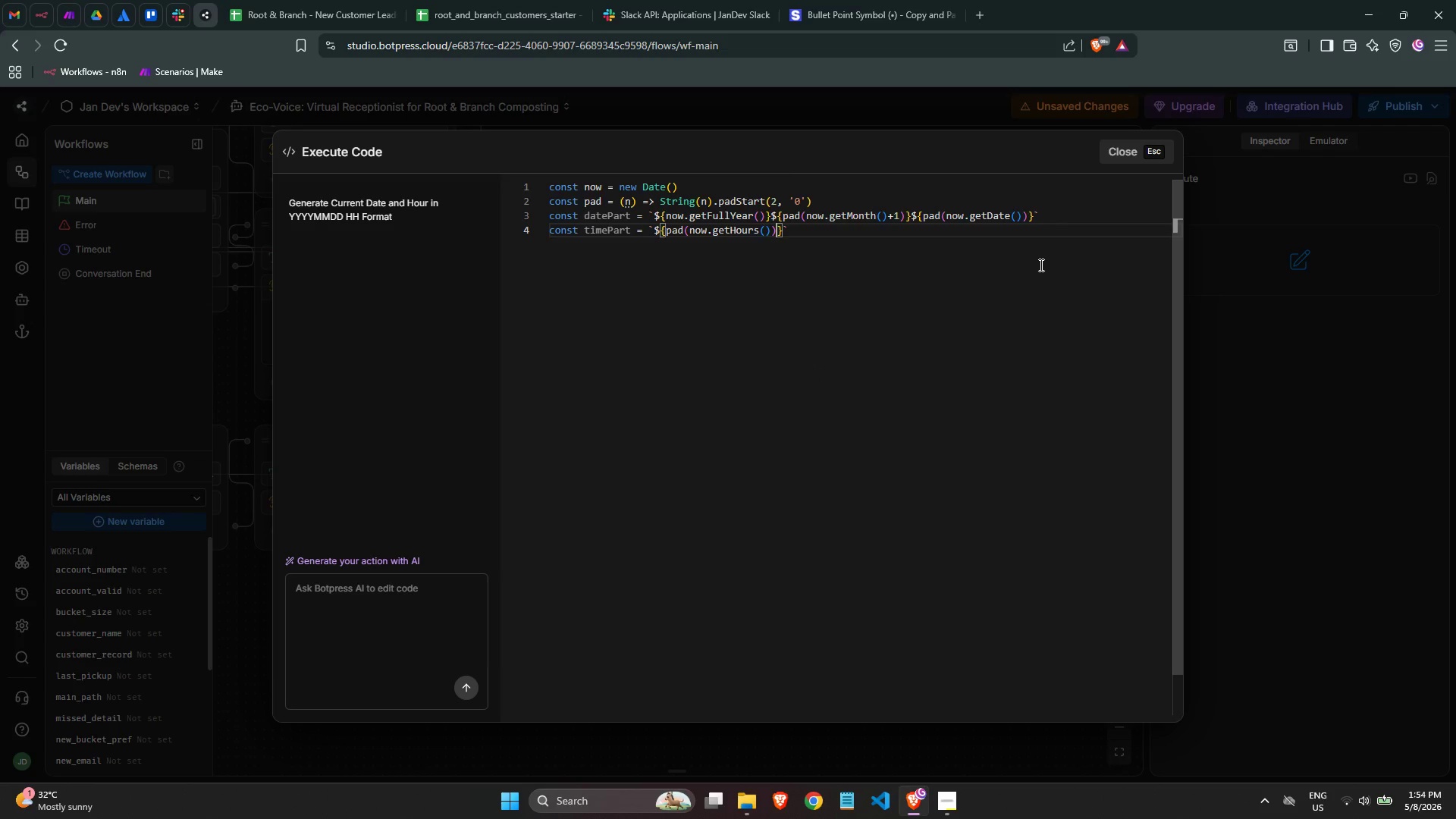 
key(ArrowRight)
 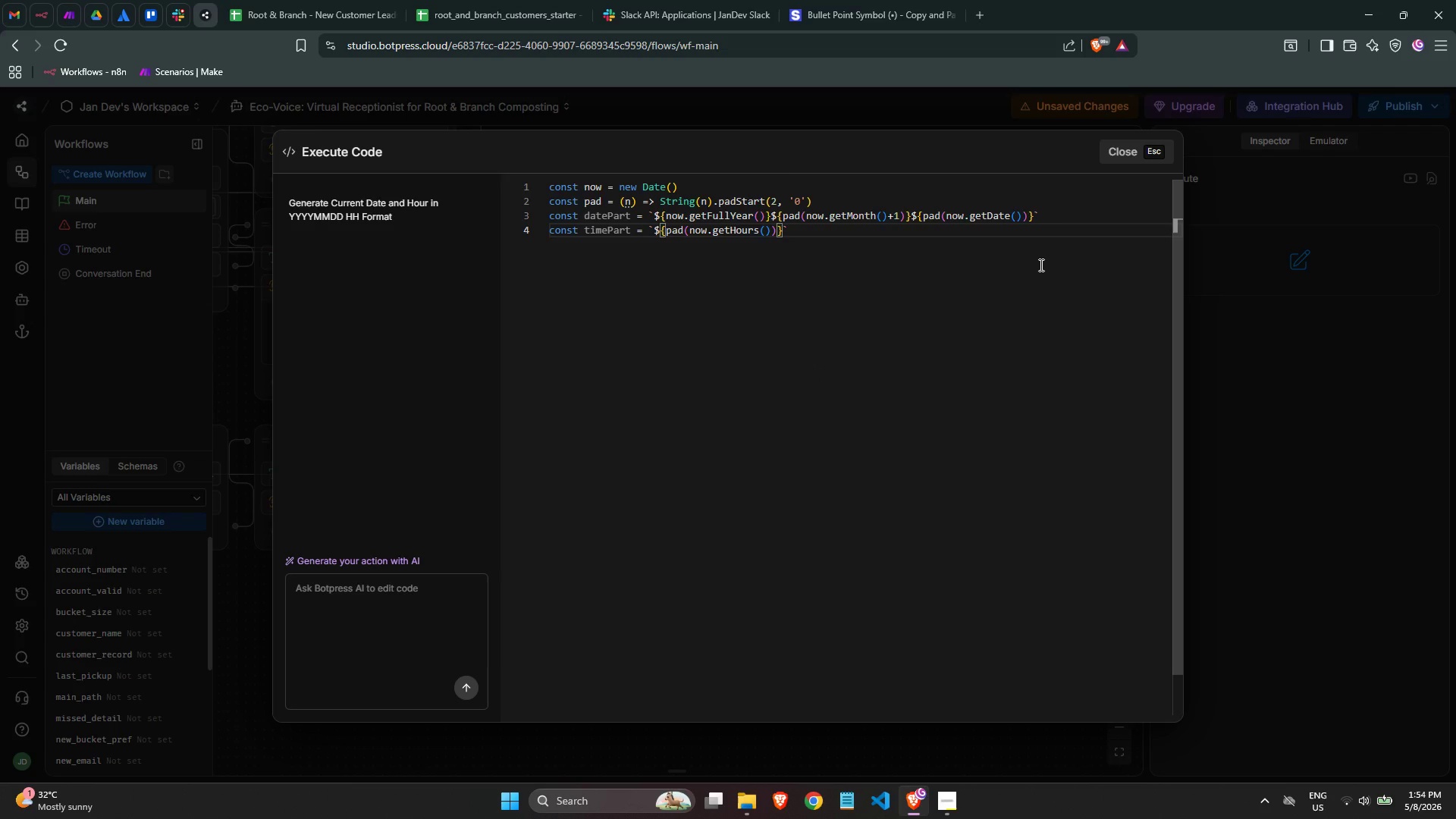 
key(ArrowRight)
 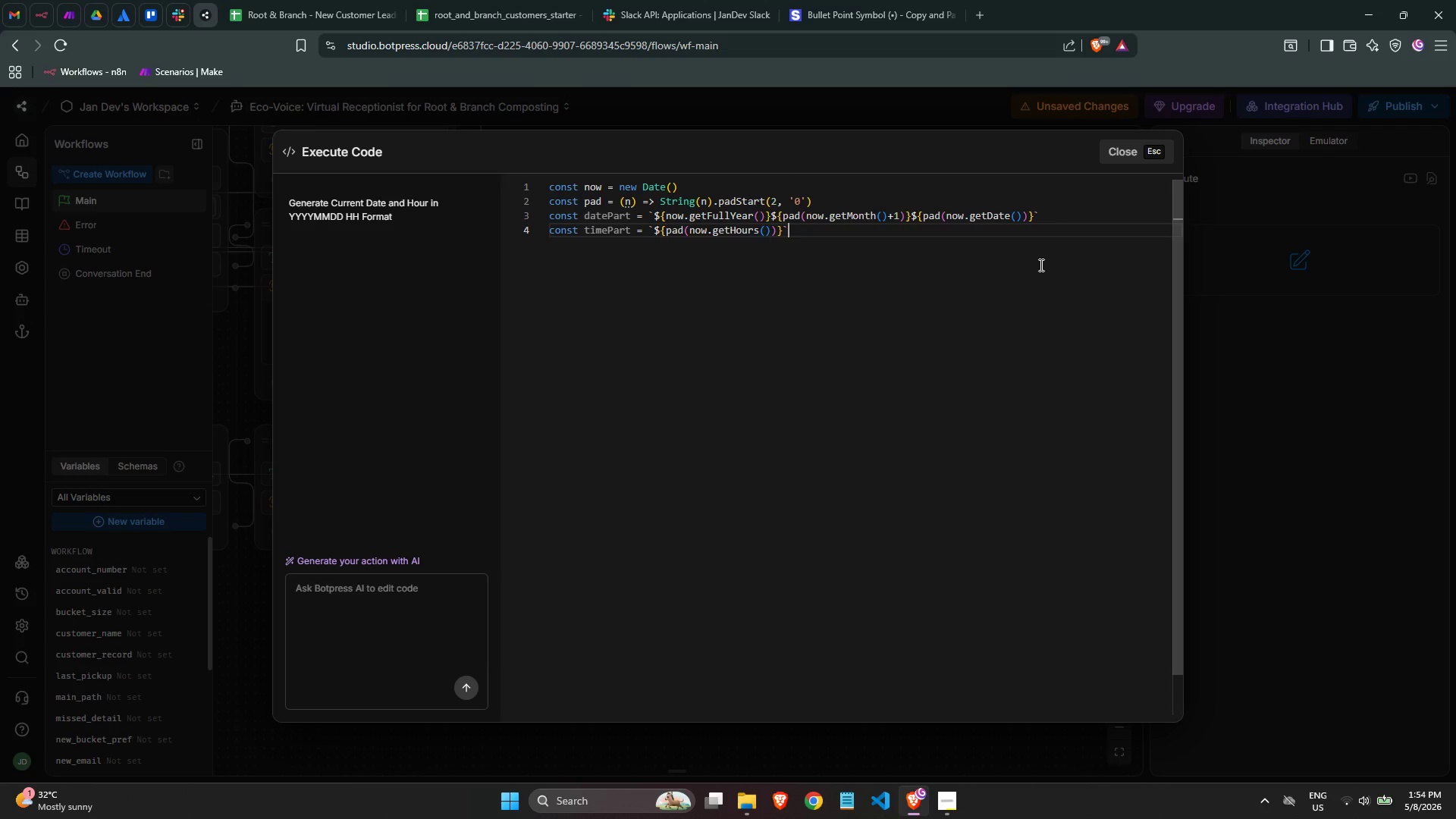 
key(ArrowDown)
 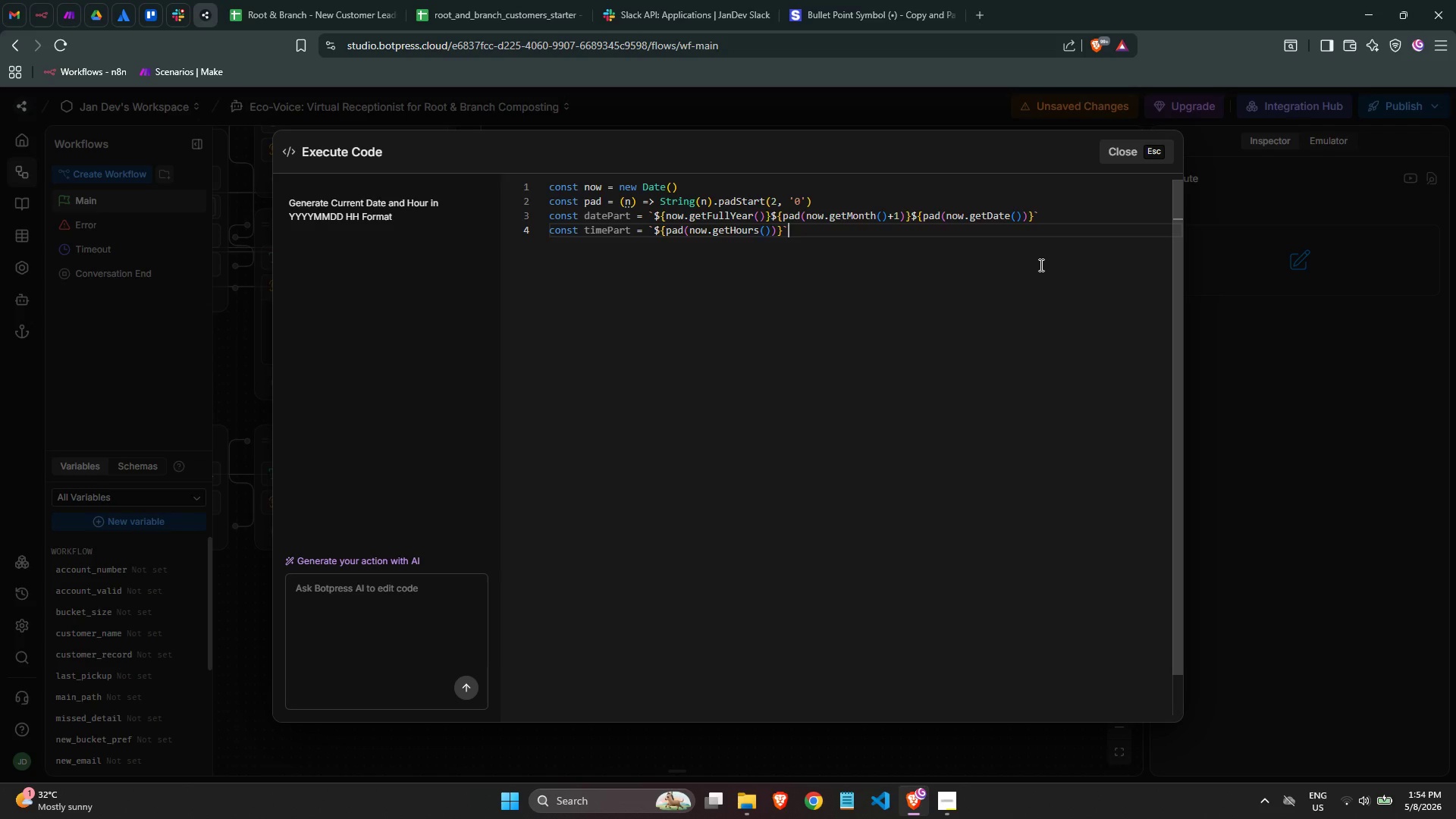 
key(ArrowLeft)
 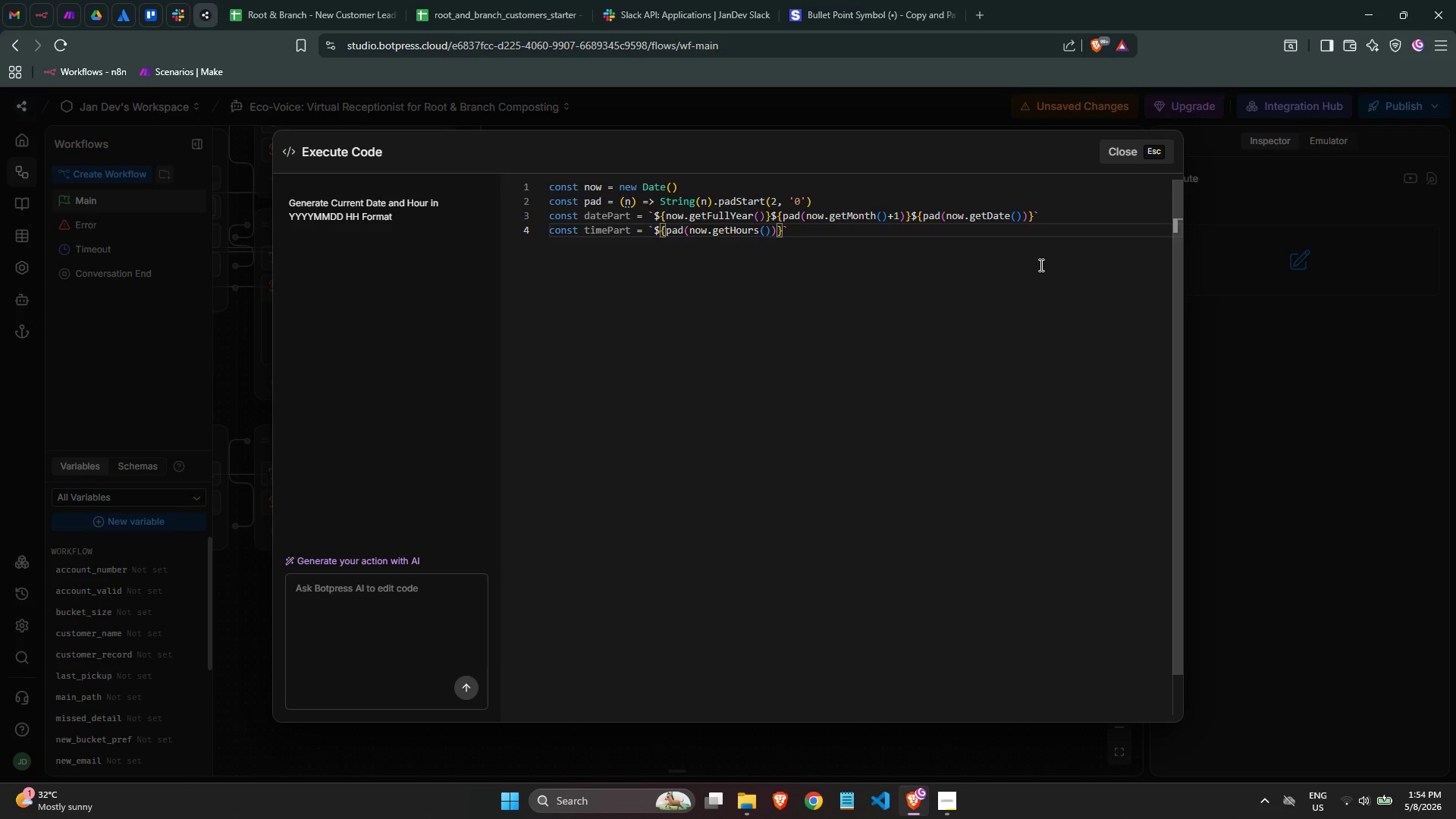 
key(Shift+4)
 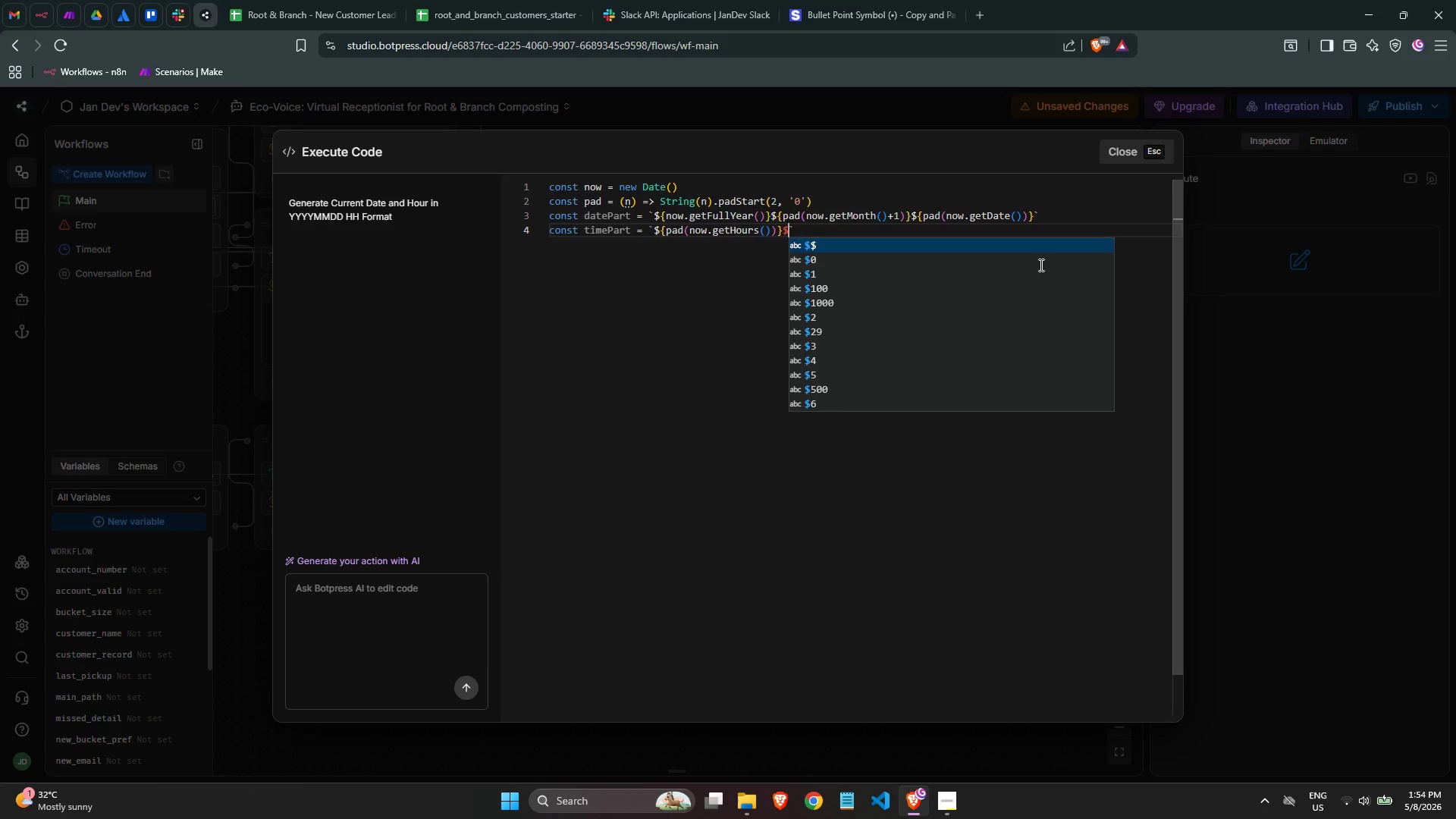 
type({pad(noo)
key(Backspace)
type(w.getMin)
 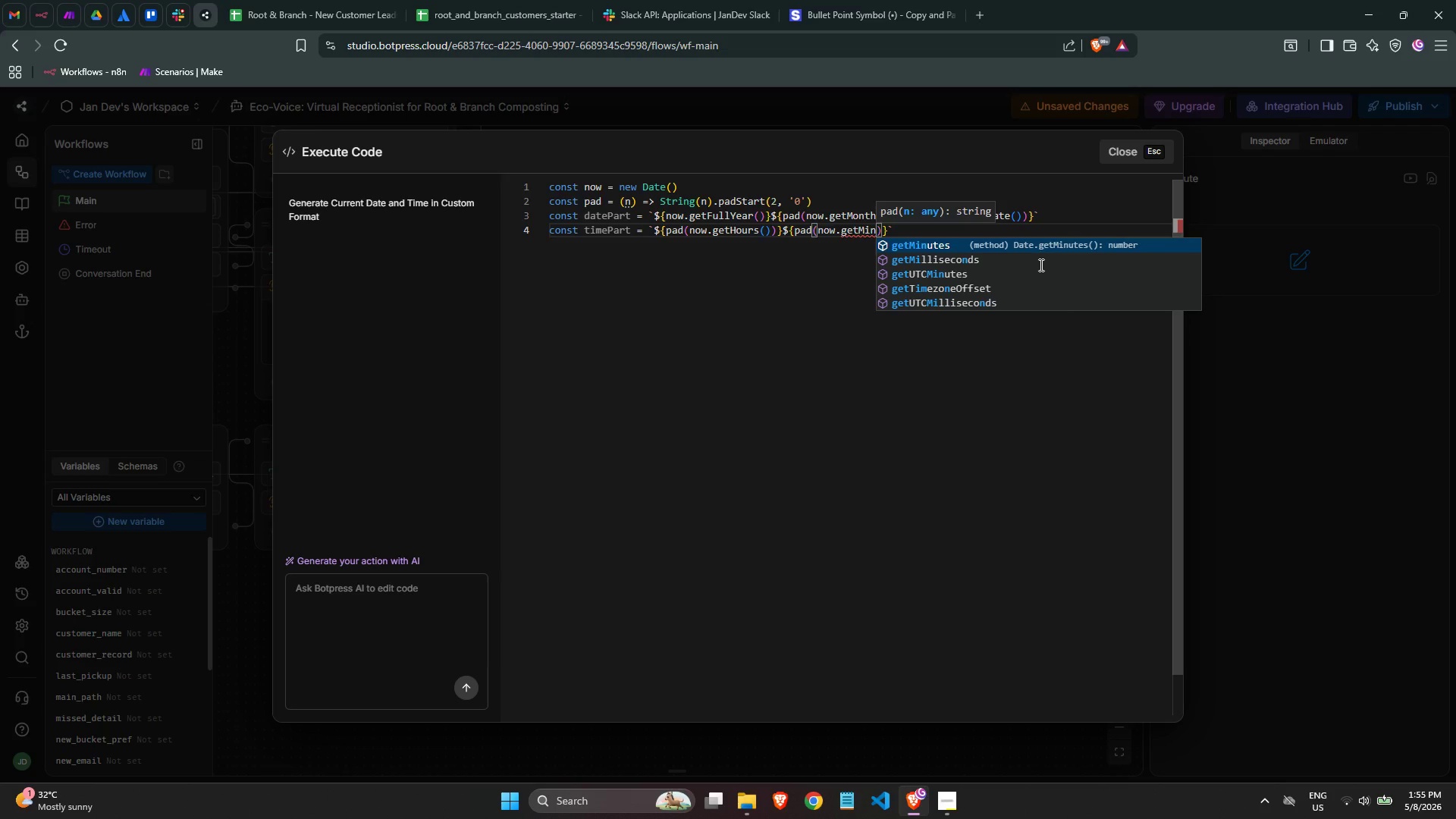 
key(Enter)
 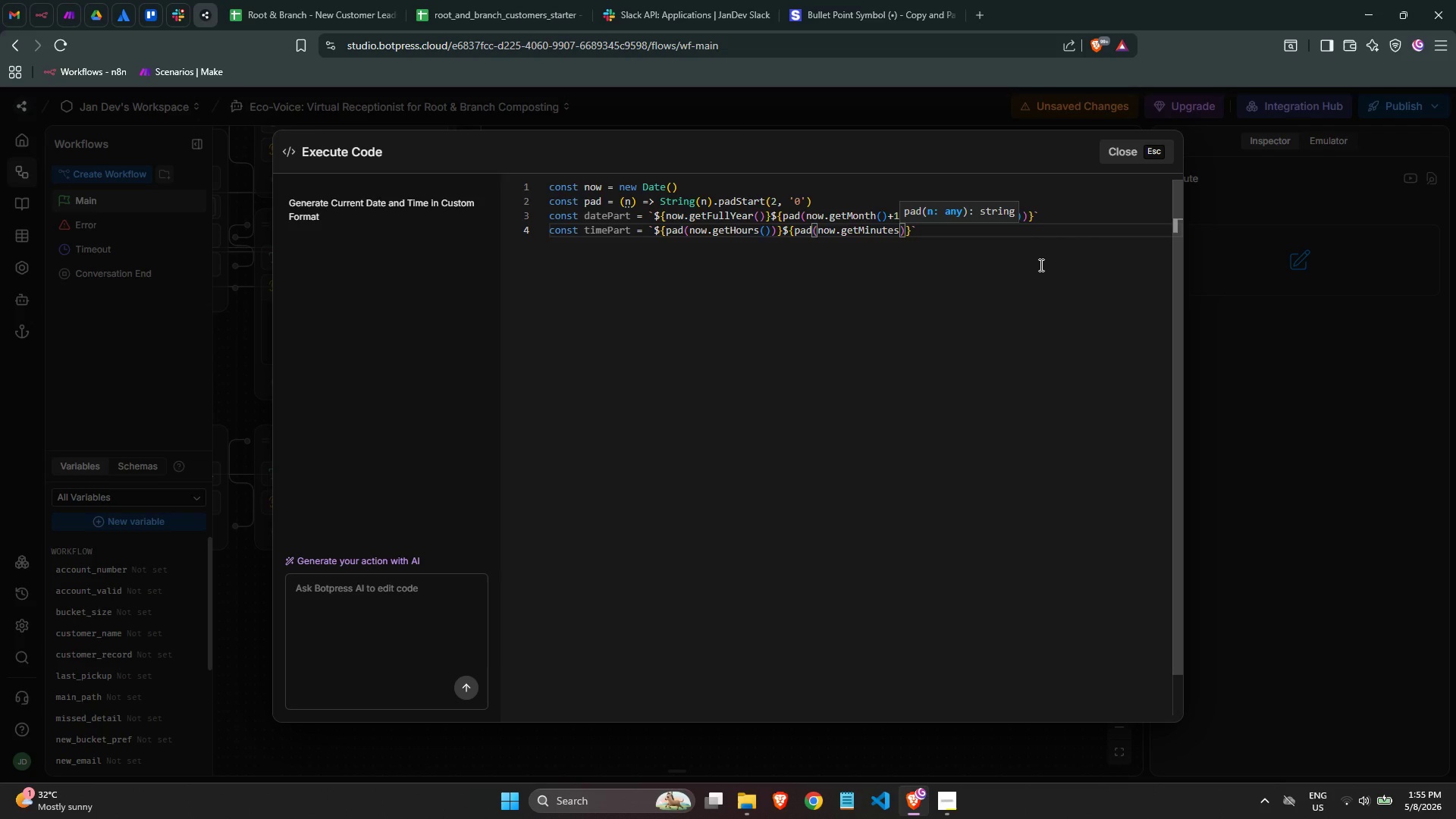 
key(Shift+9)
 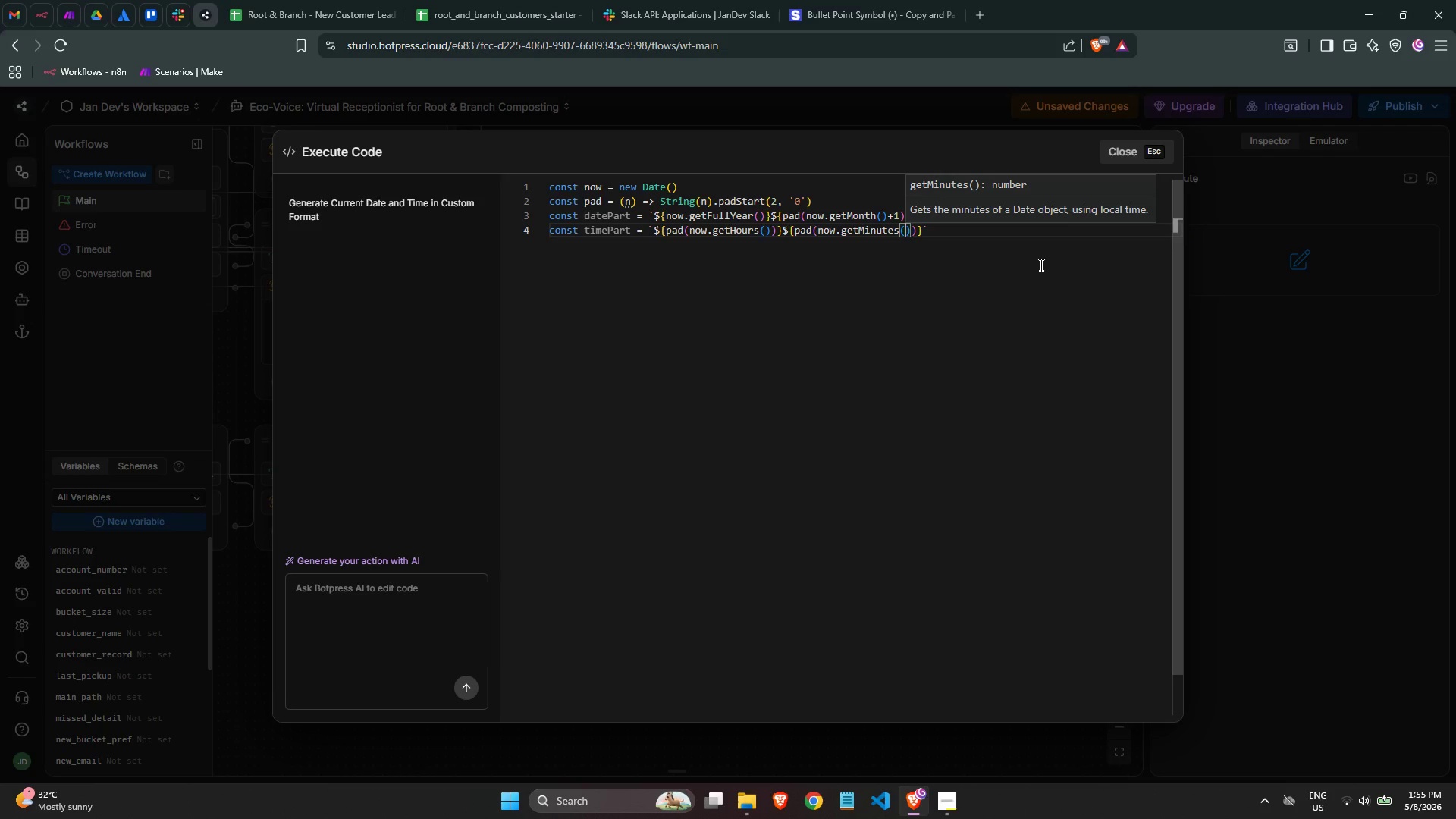 
key(ArrowRight)
 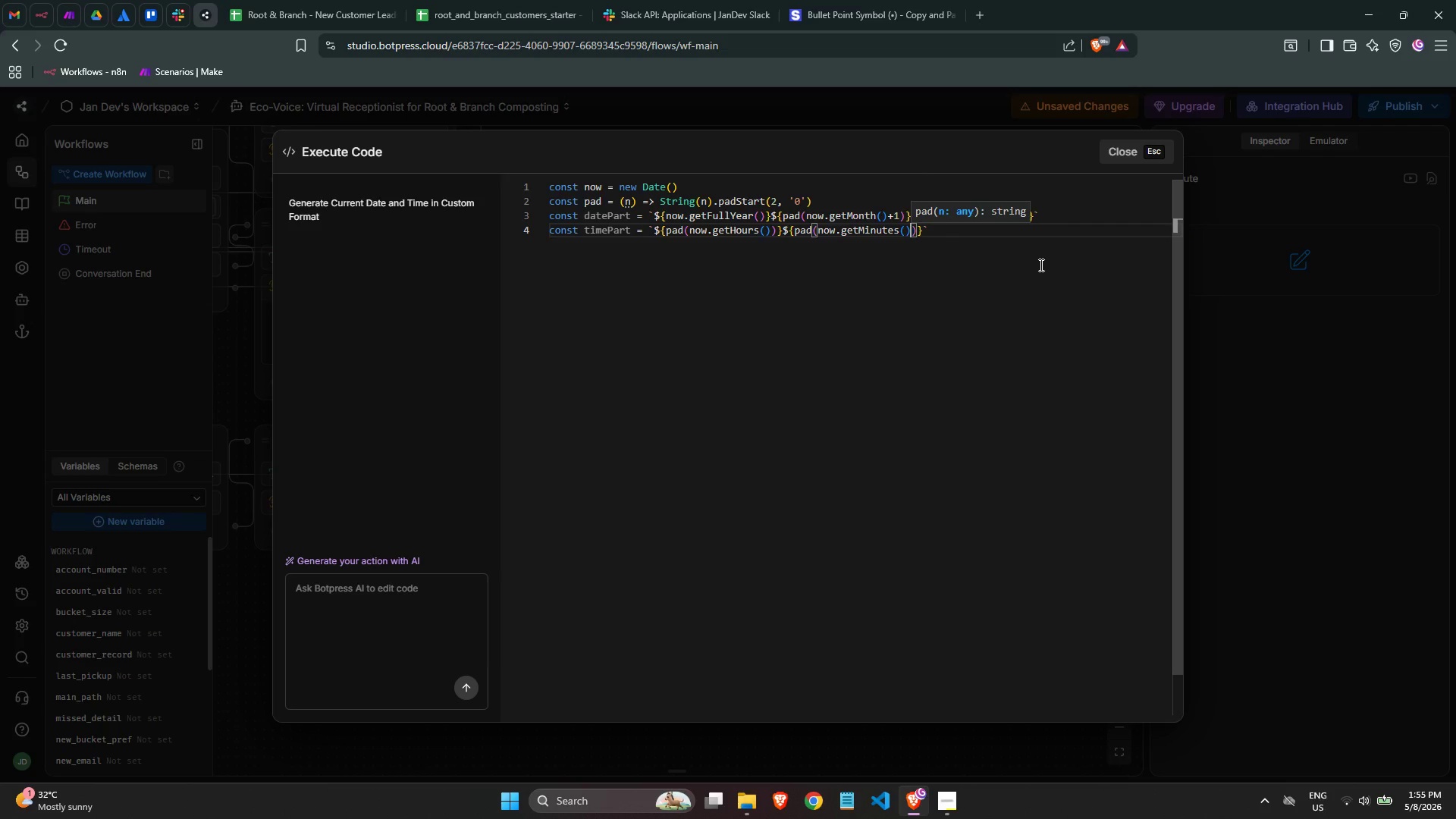 
key(ArrowRight)
 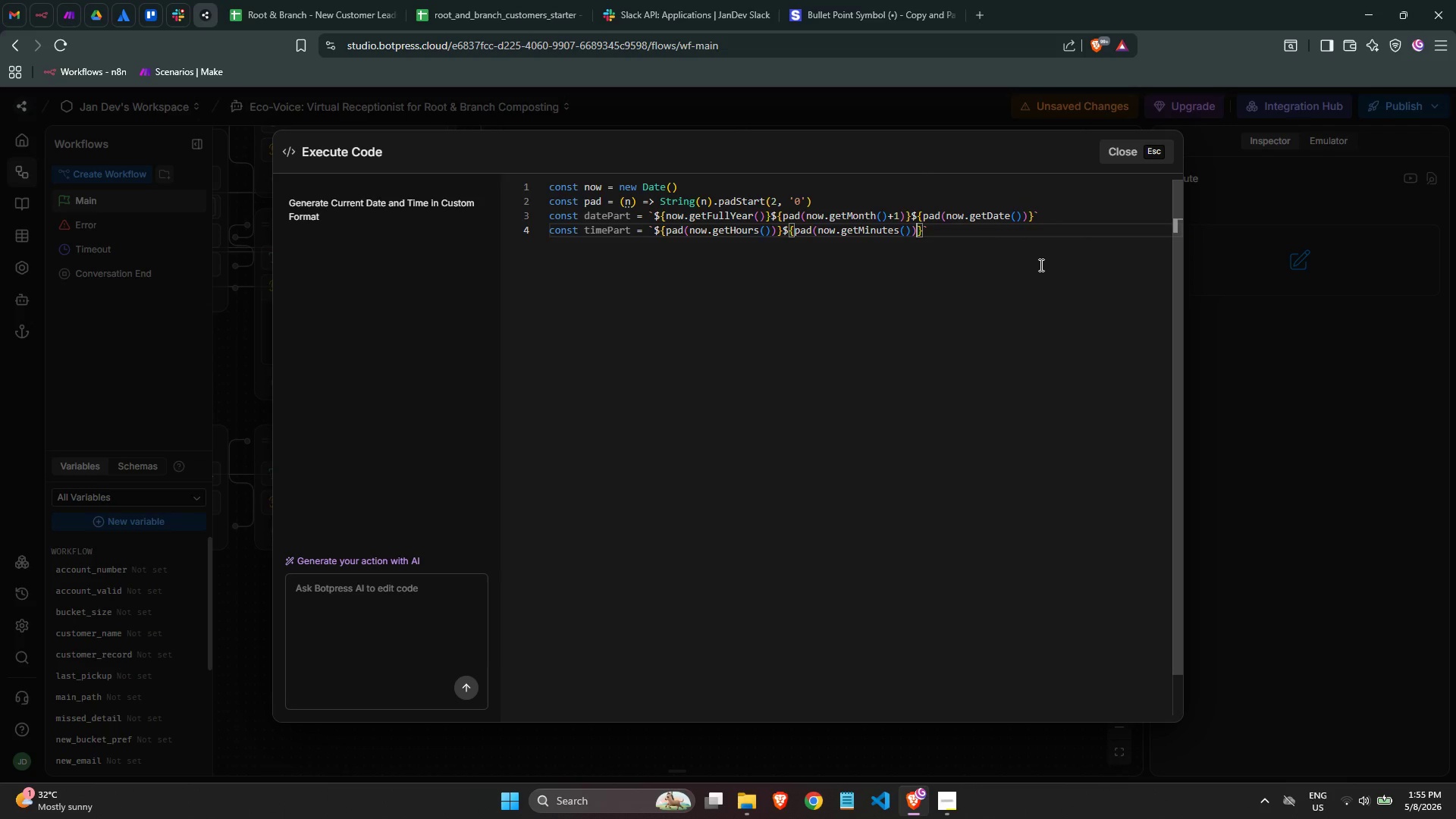 
key(ArrowRight)
 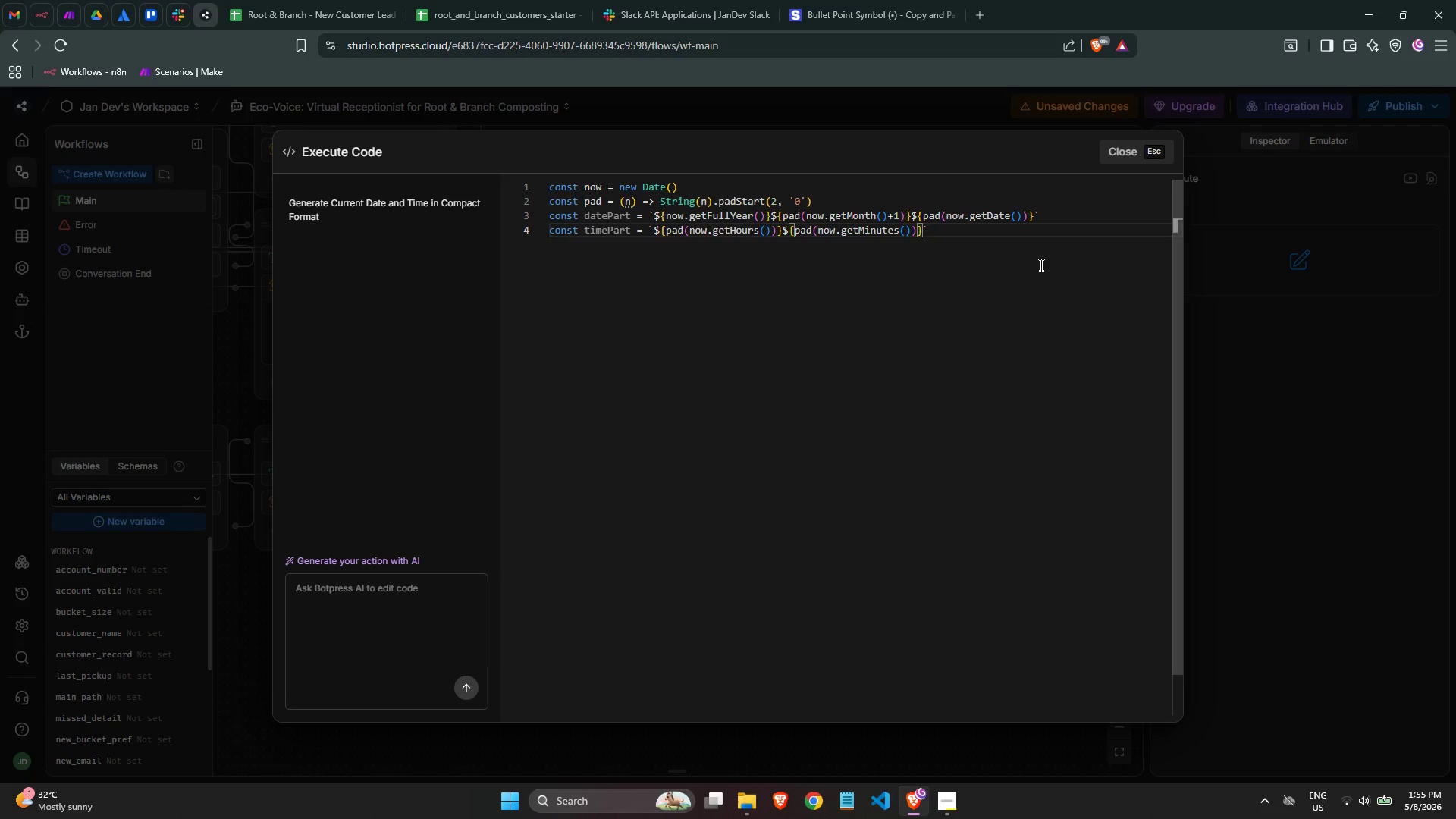 
type(${pad(now.getseco)
 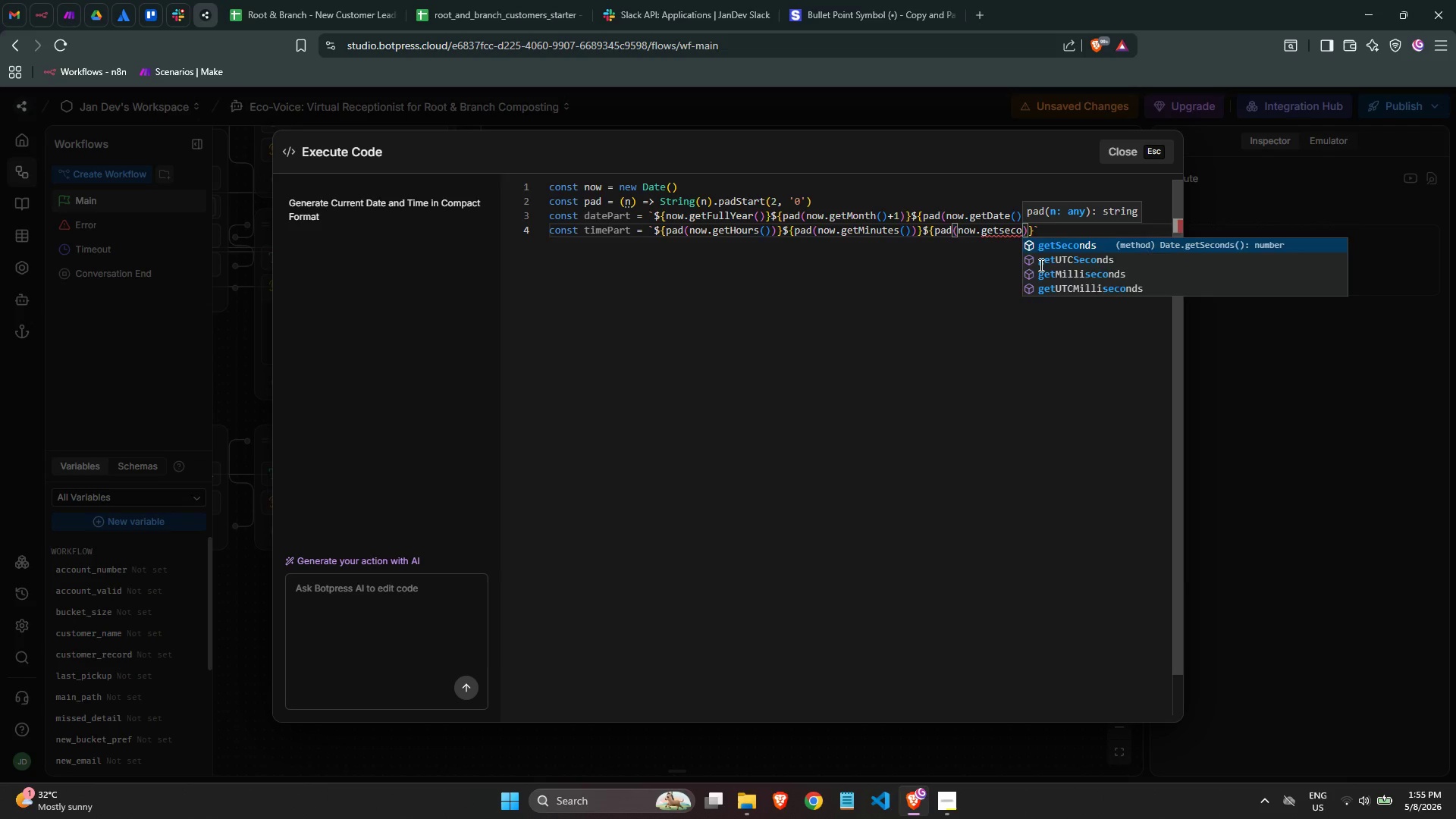 
key(Enter)
 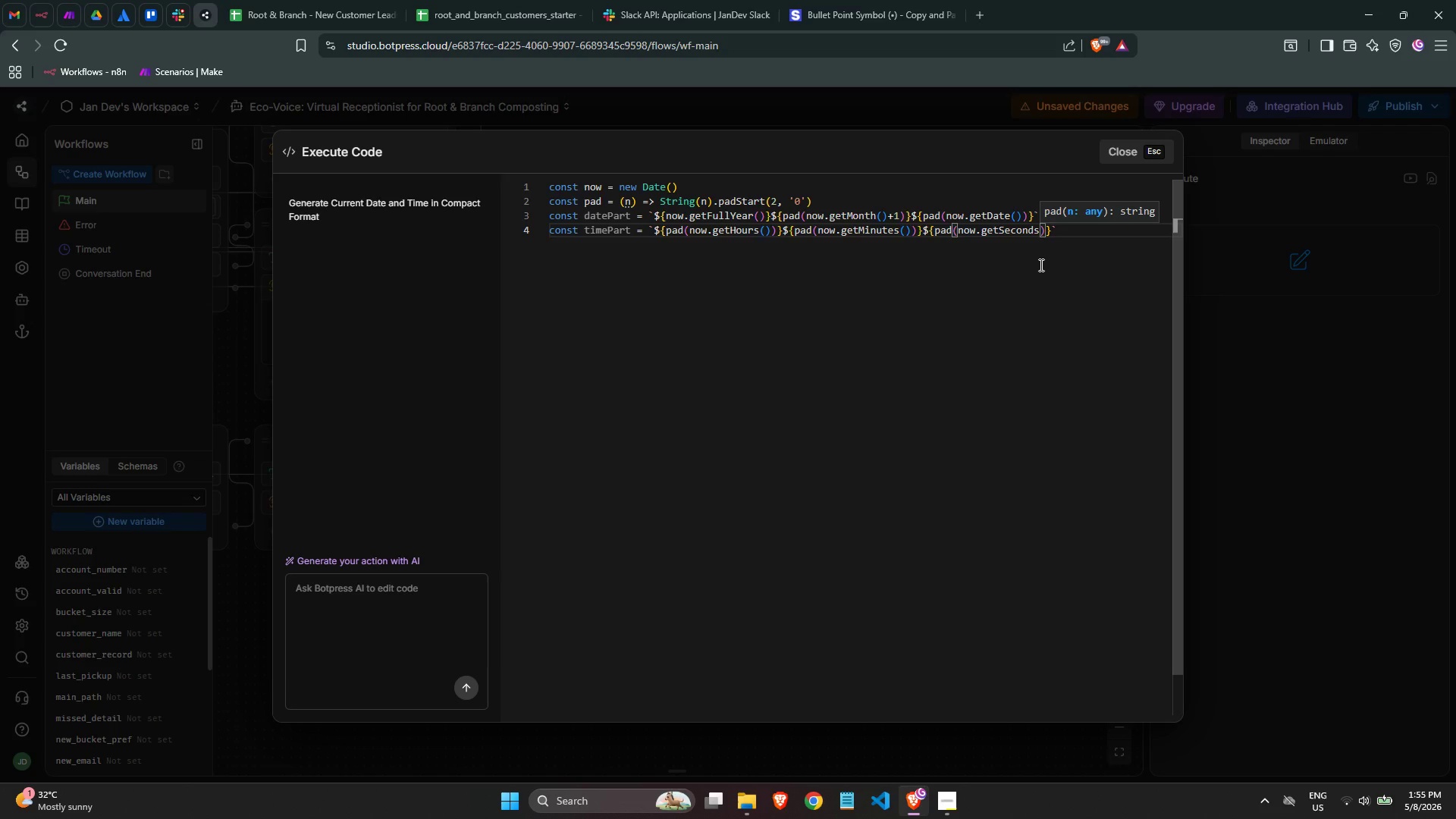 
key(Shift+ShiftLeft)
 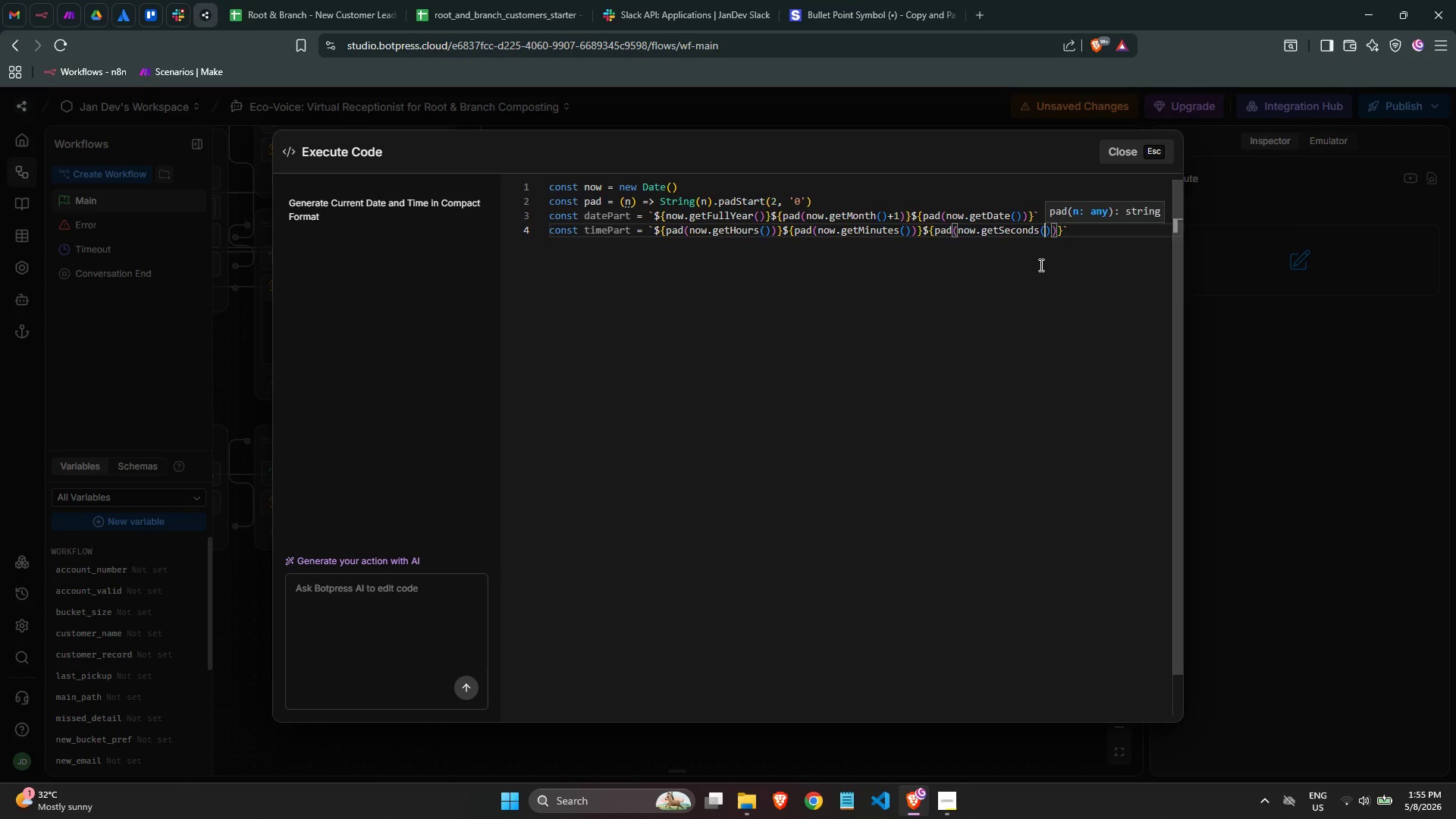 
key(Shift+9)
 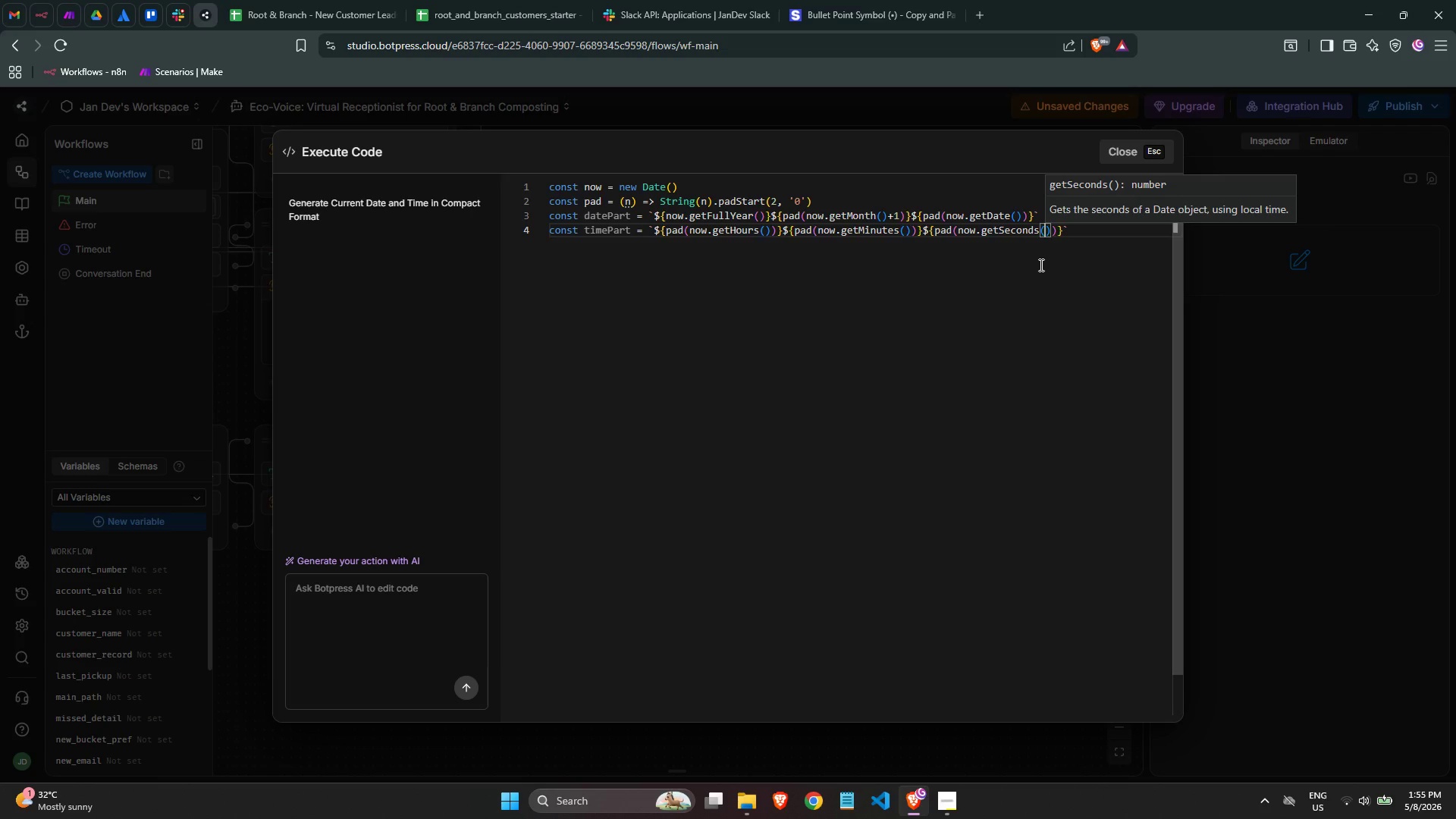 
key(ArrowRight)
 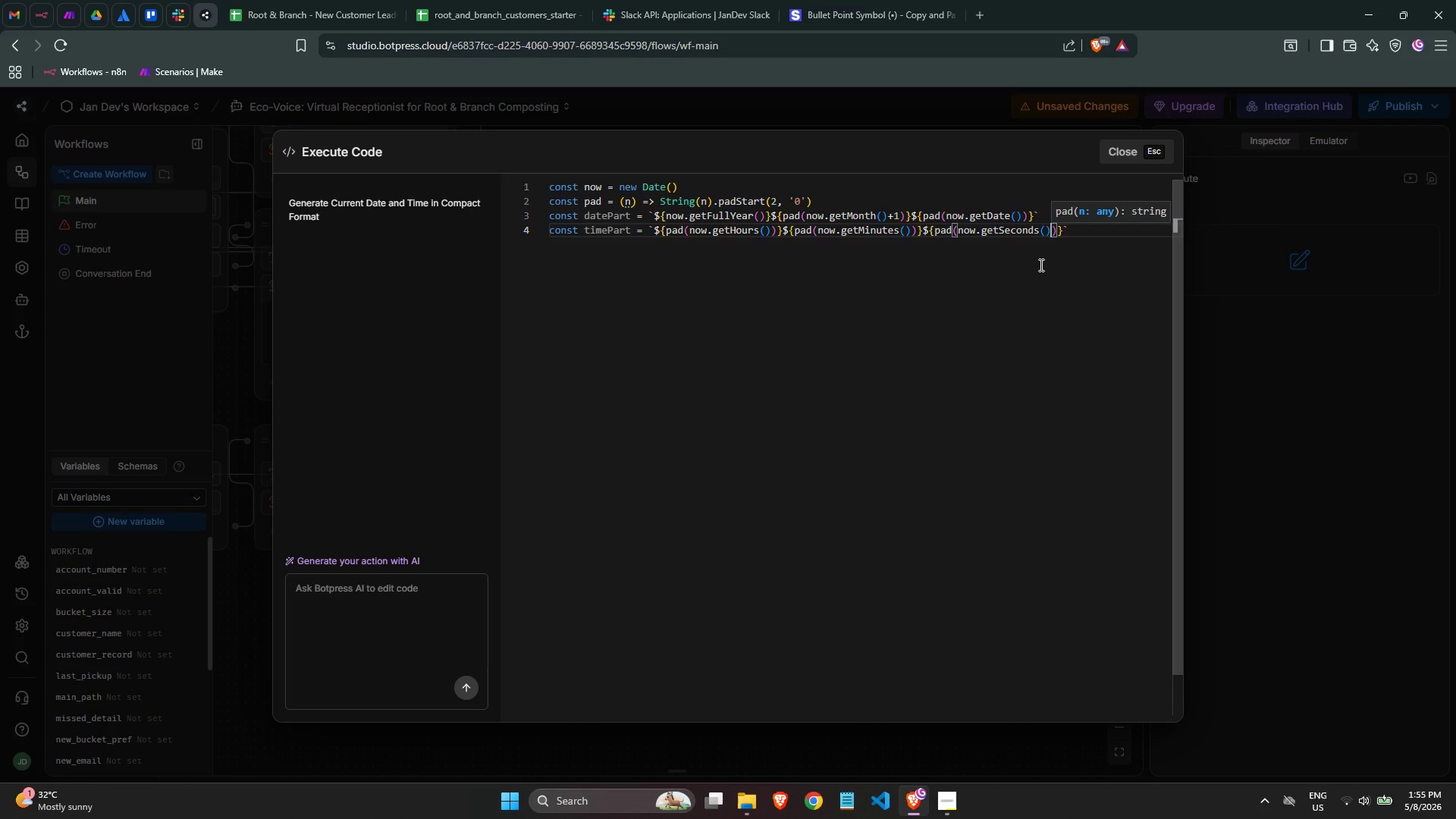 
key(ArrowRight)
 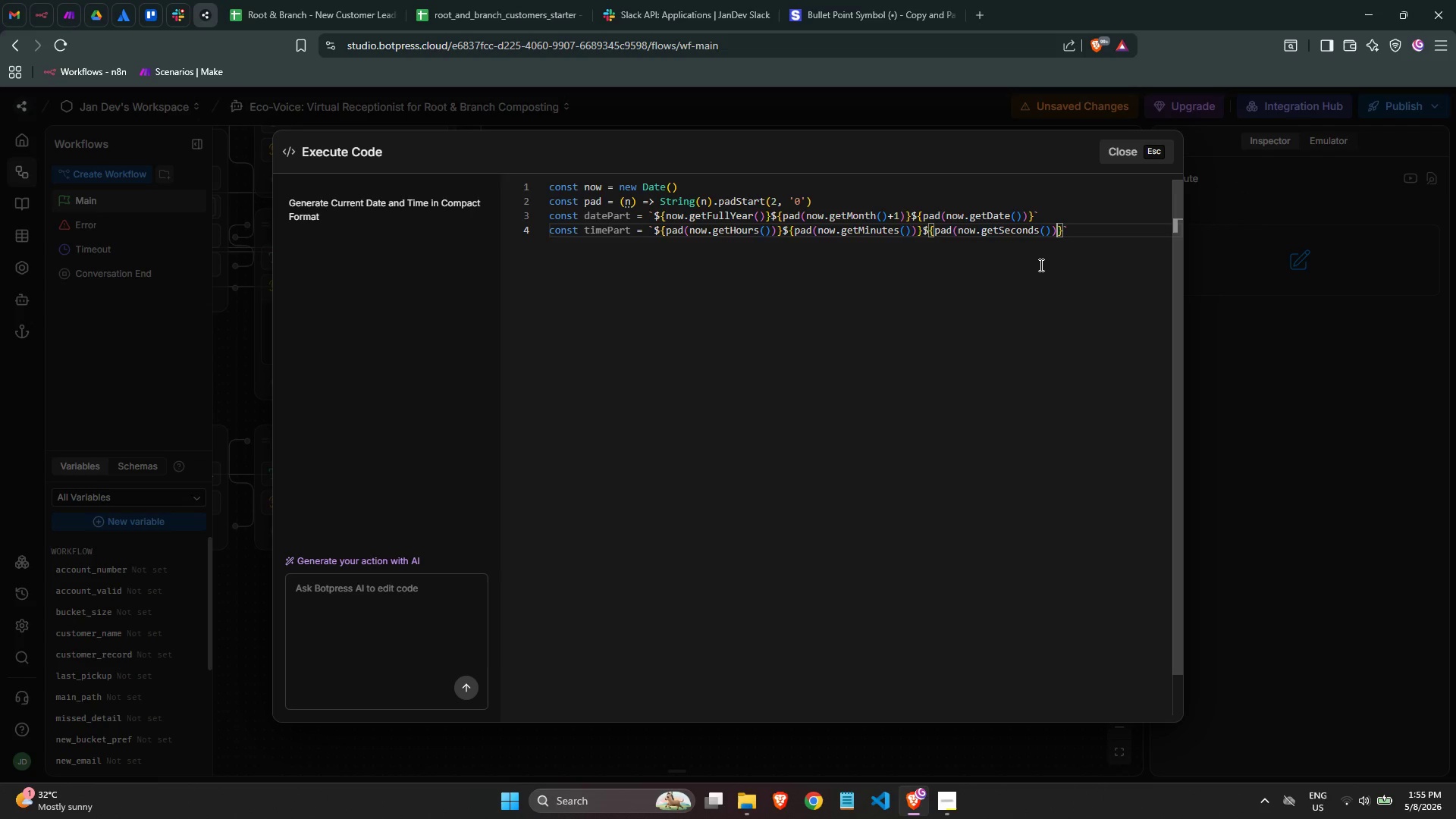 
key(ArrowRight)
 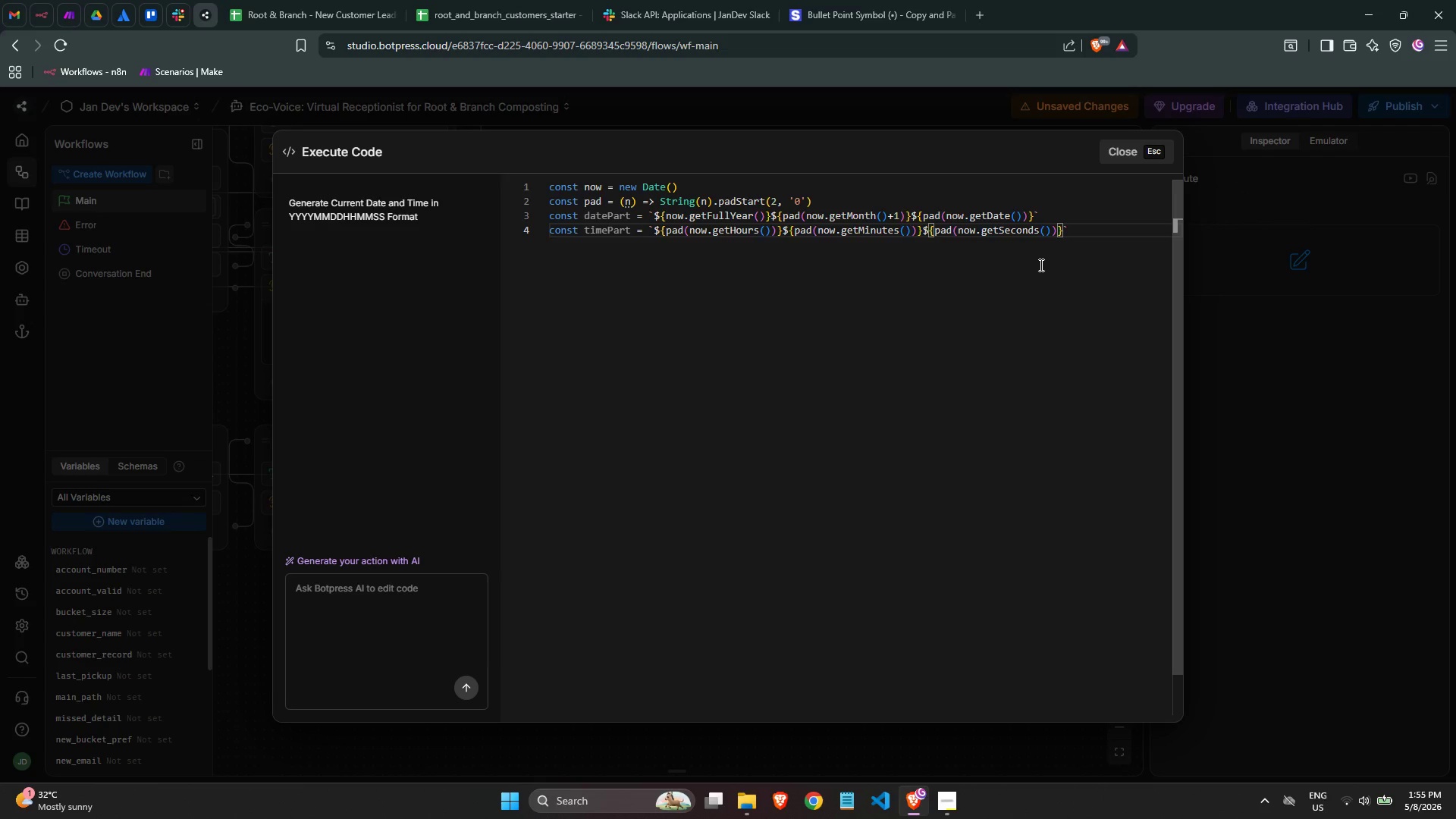 
key(ArrowRight)
 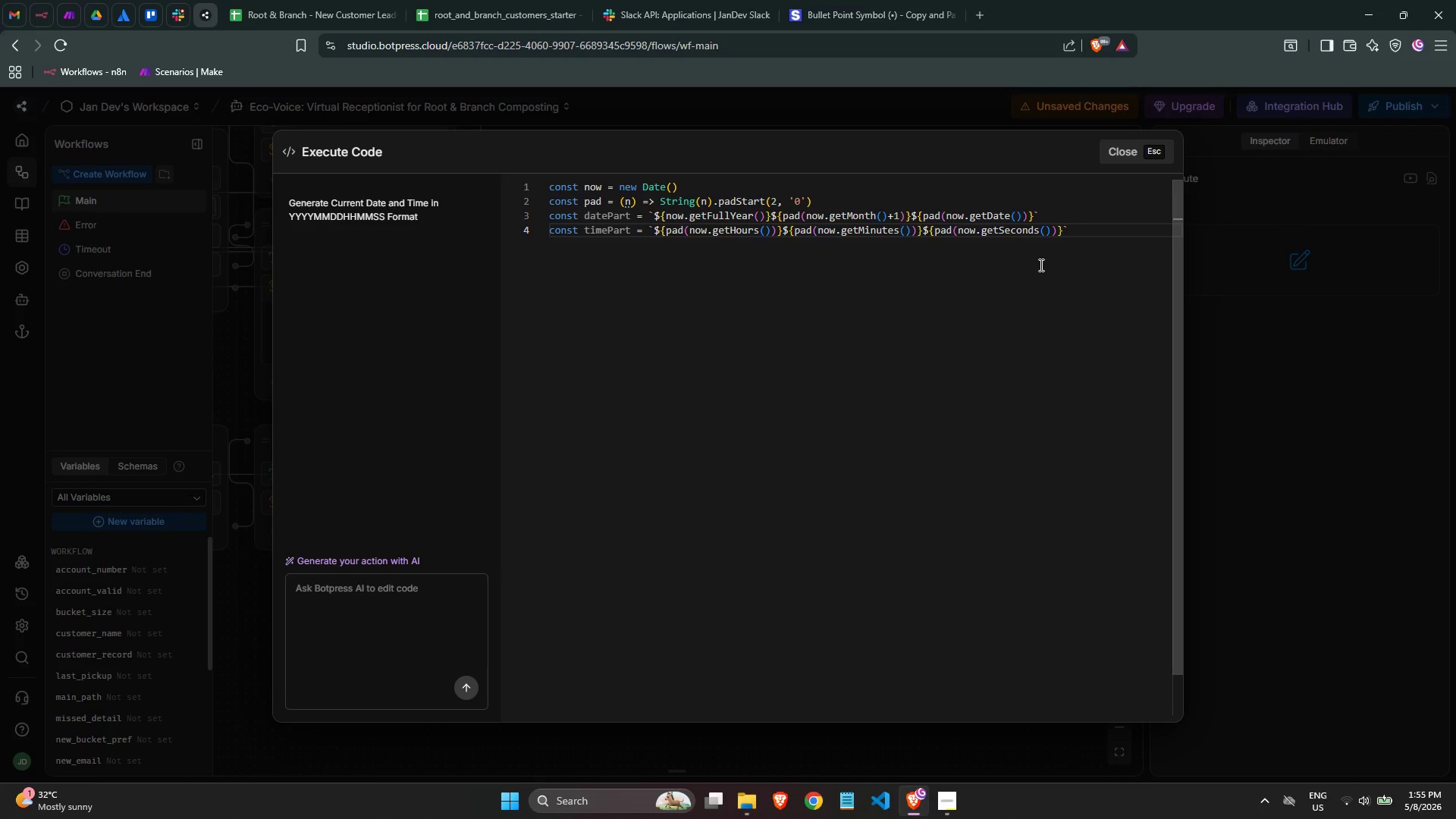 
key(Quote)
 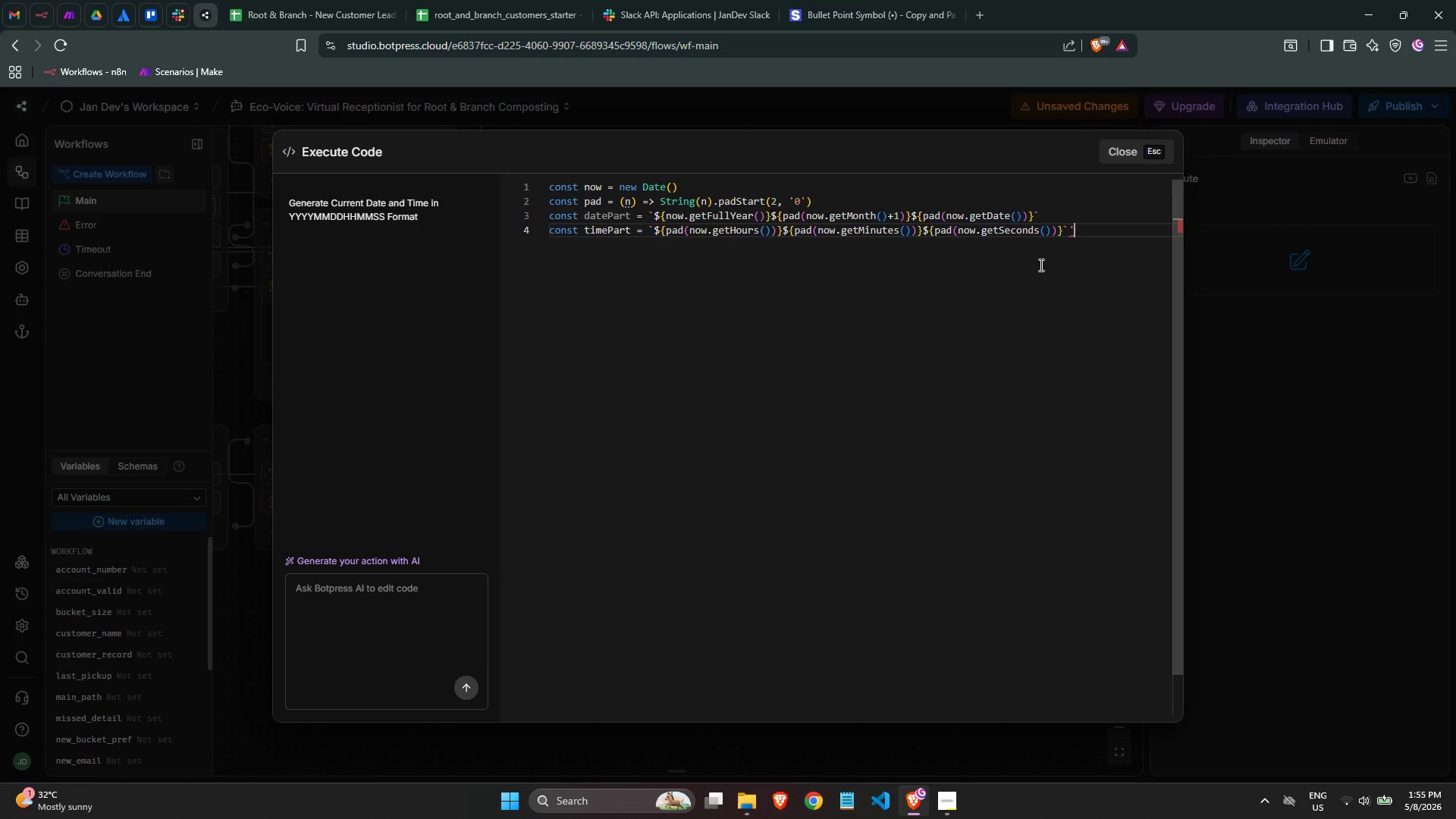 
key(Backspace)
 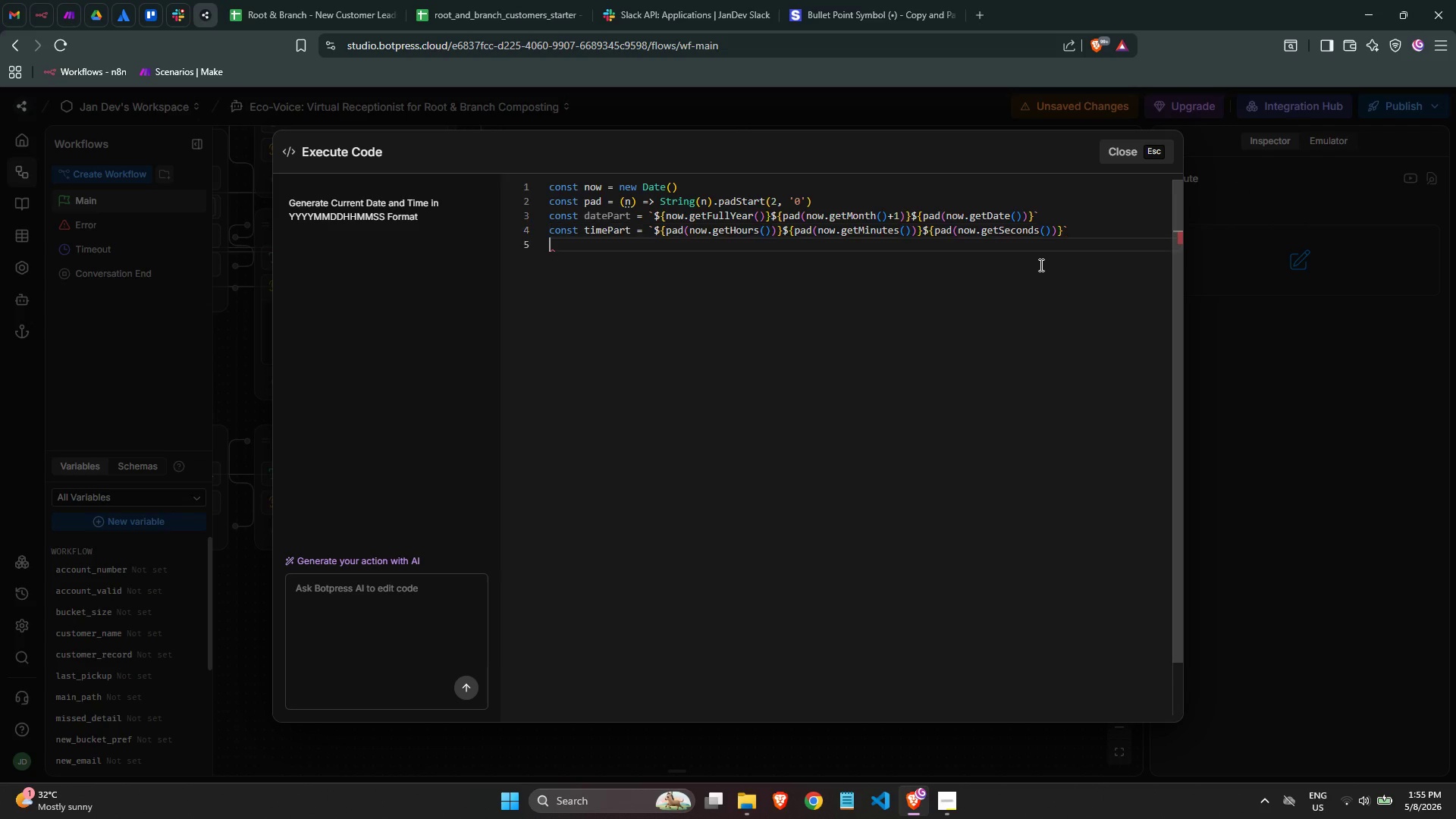 
key(Enter)
 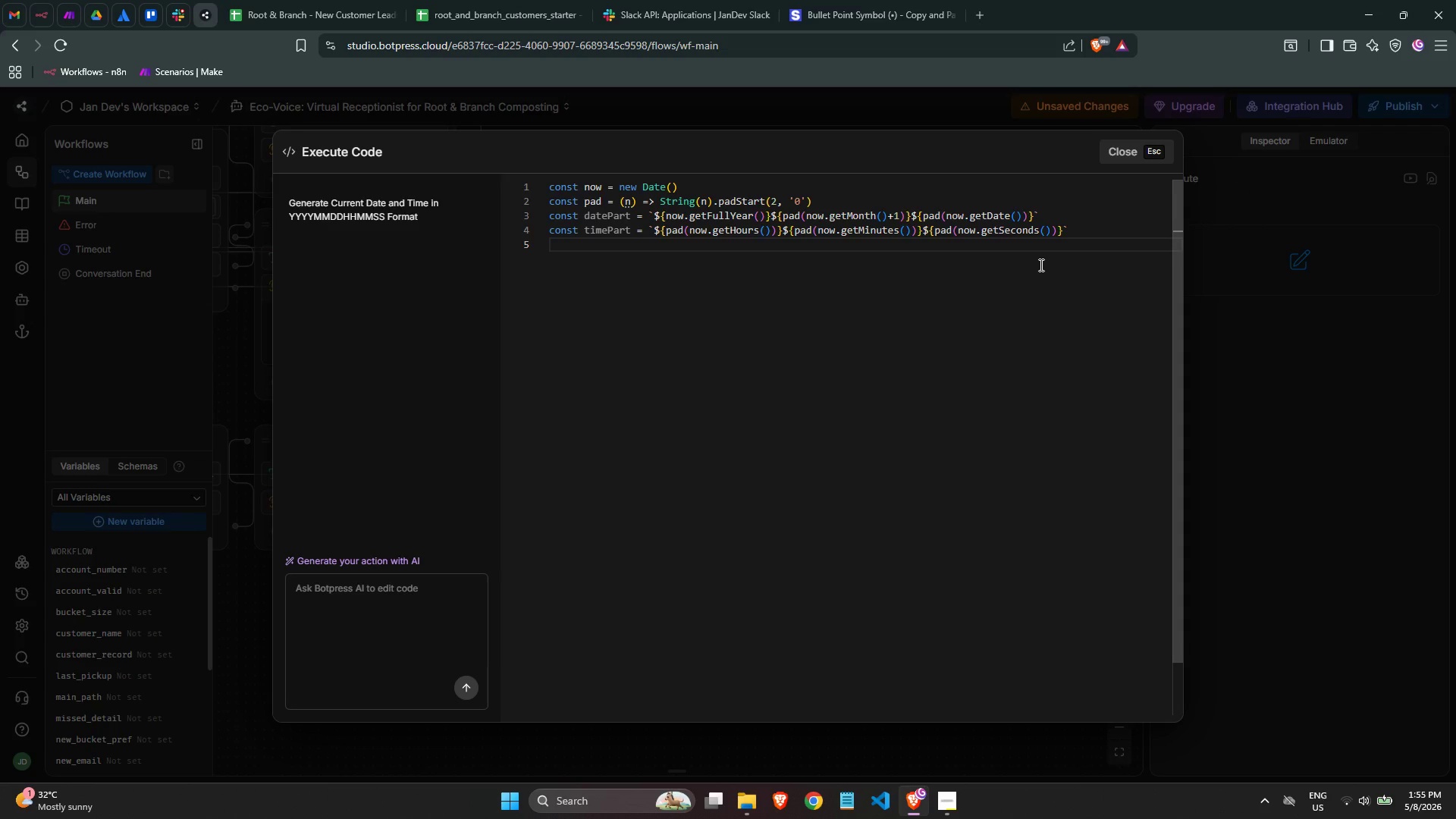 
type(wor)
 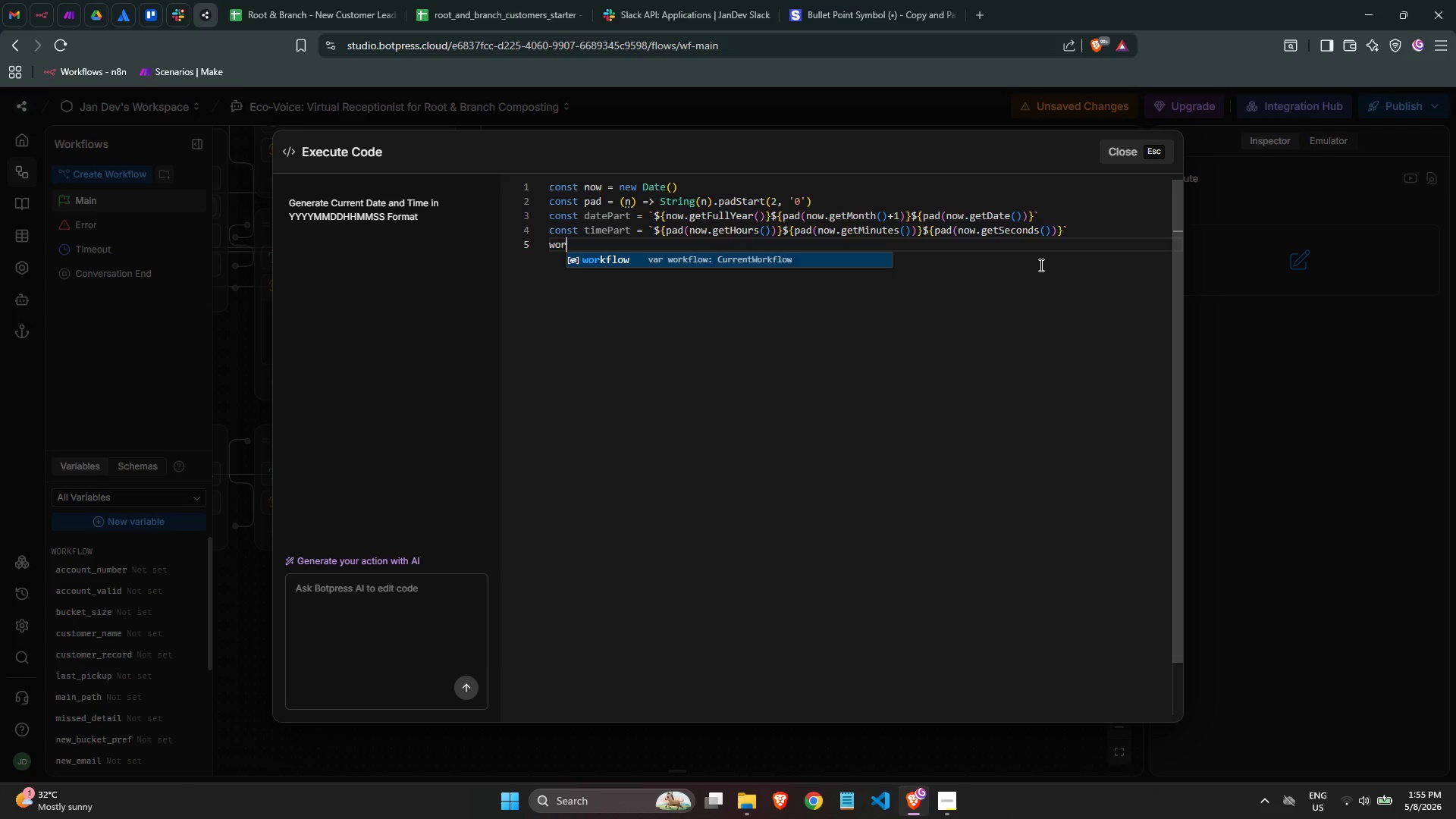 
key(Enter)
 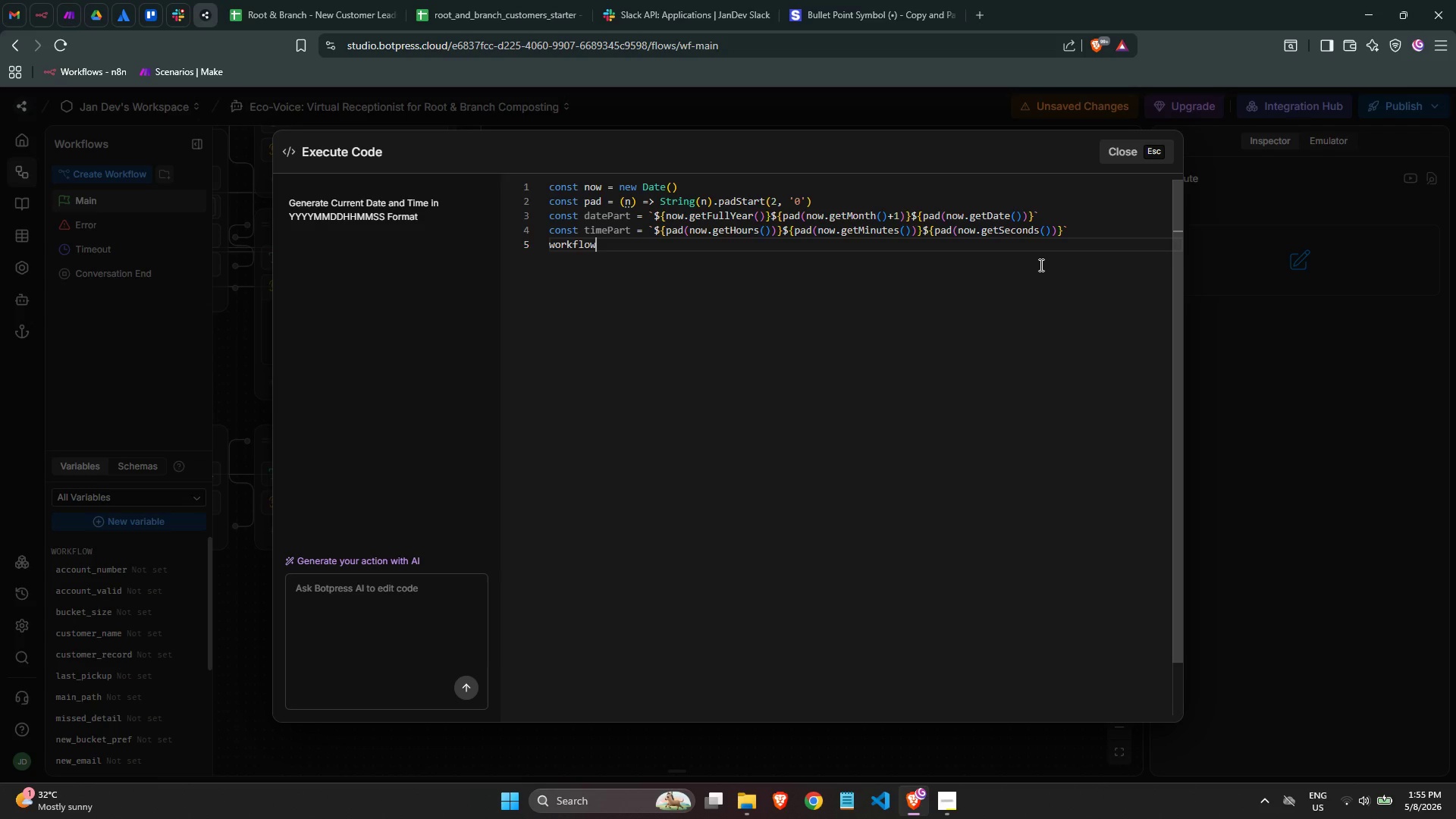 
type(.refe)
 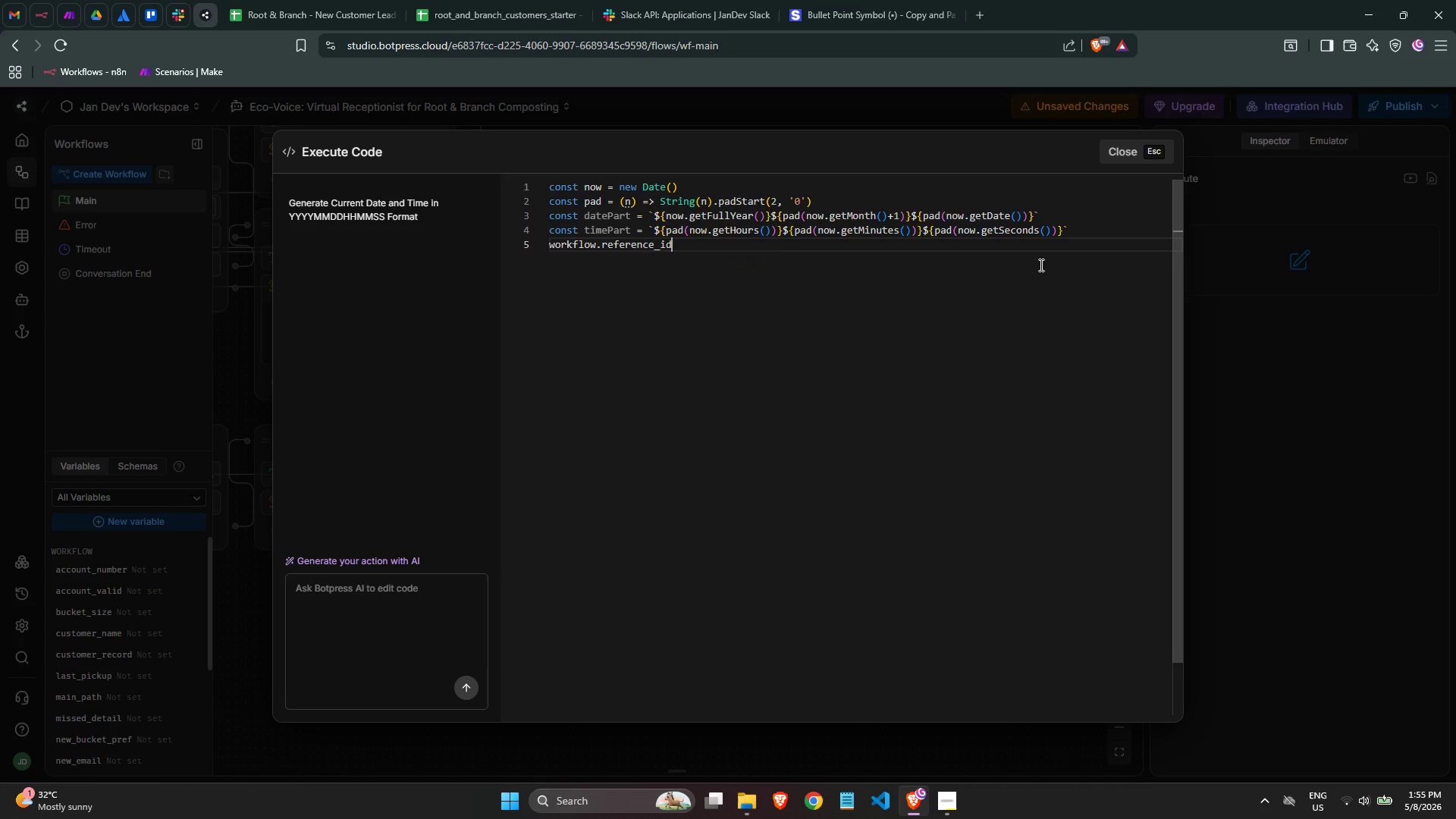 
key(Enter)
 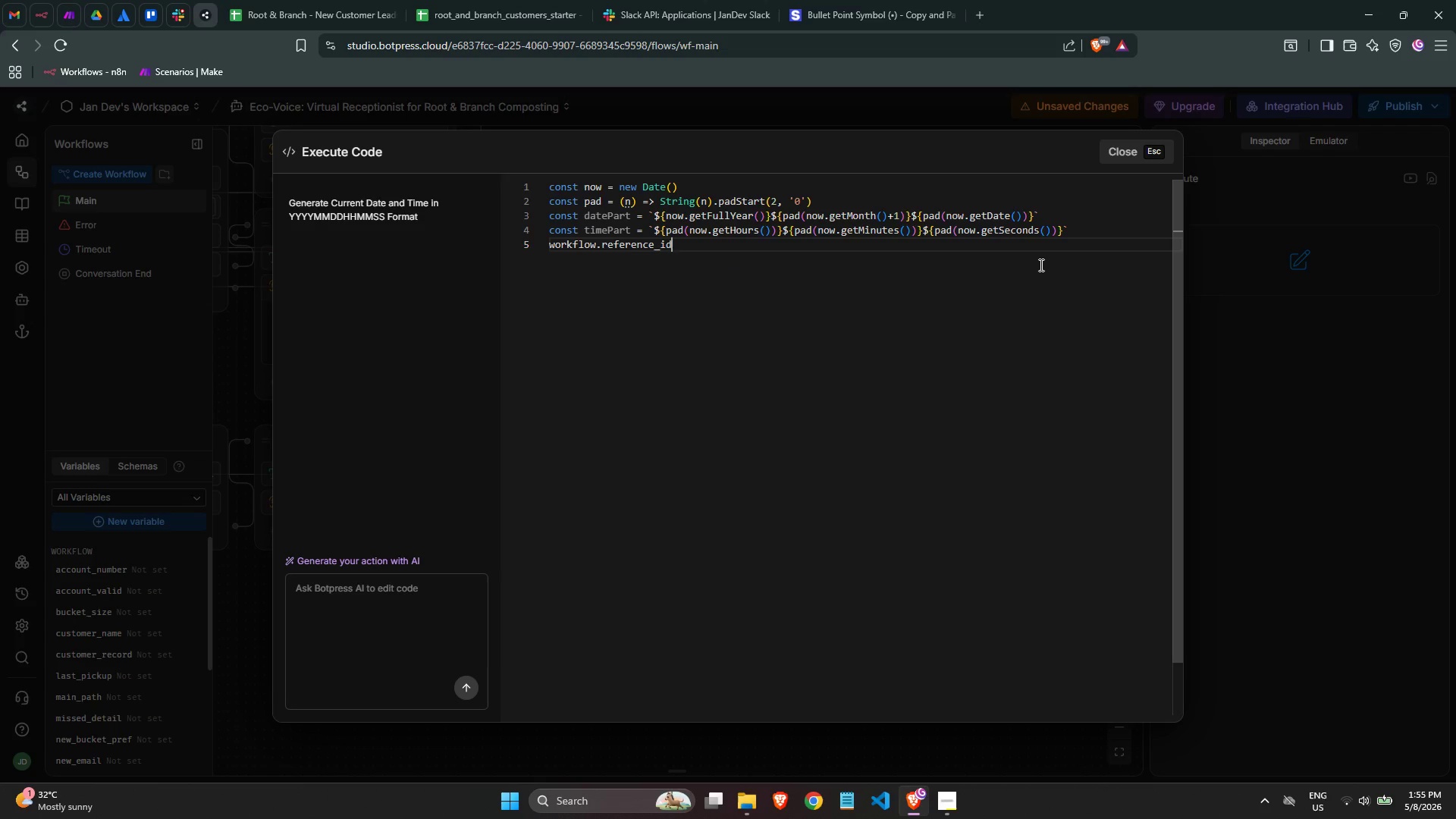 
type( )
key(Backspace)
type( = `RB-NEW-${datepart)
 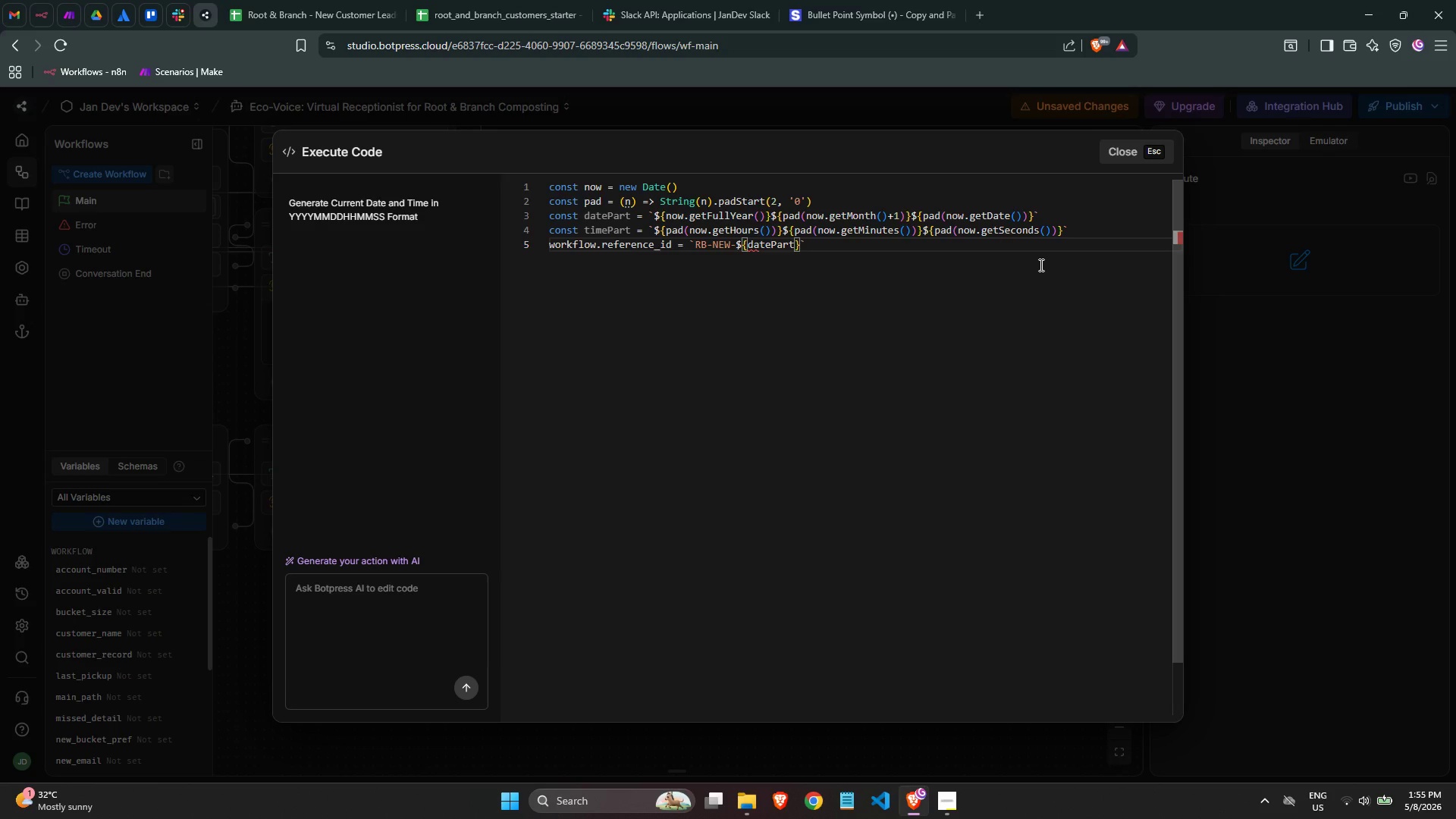 
 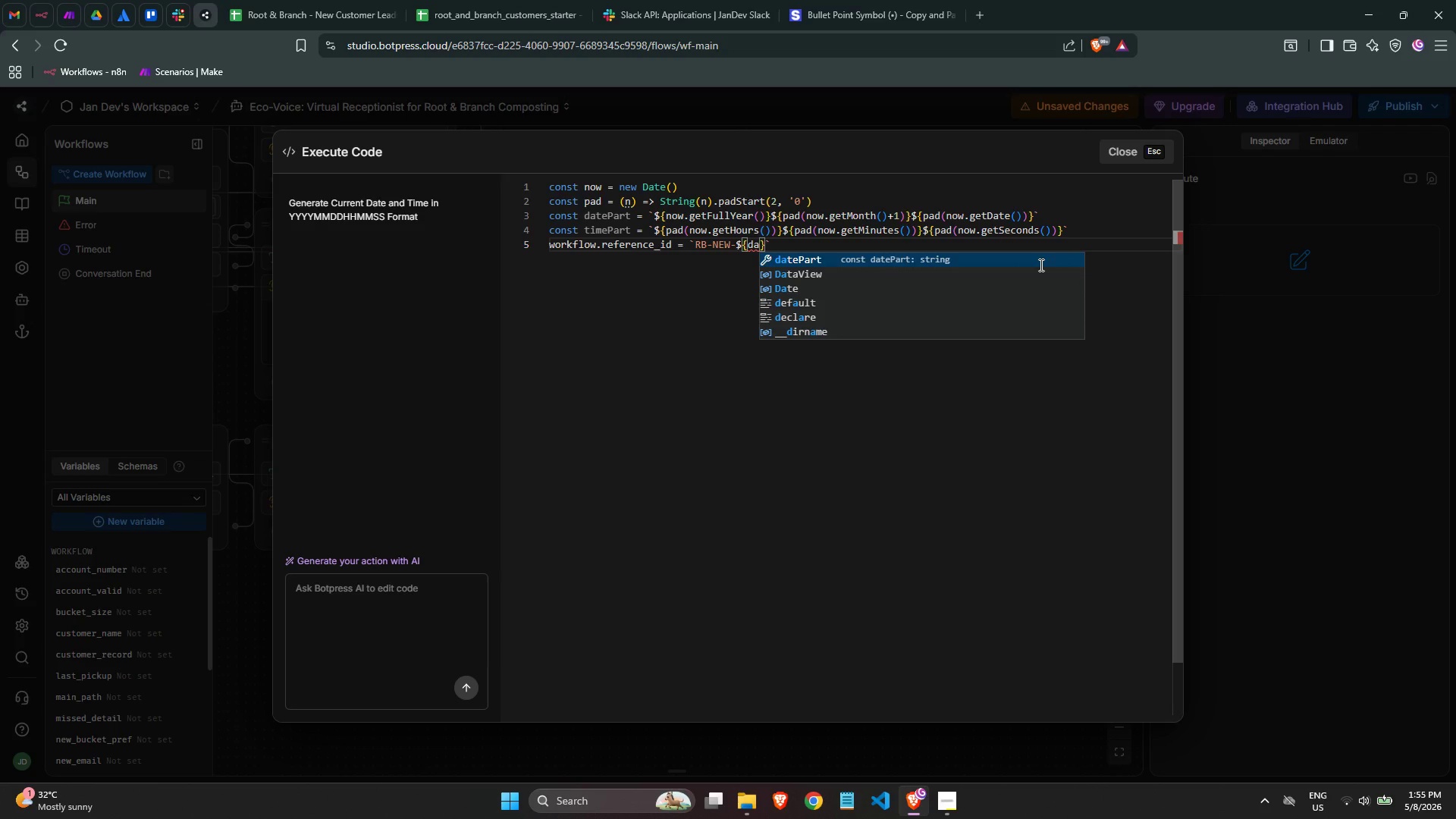 
key(Enter)
 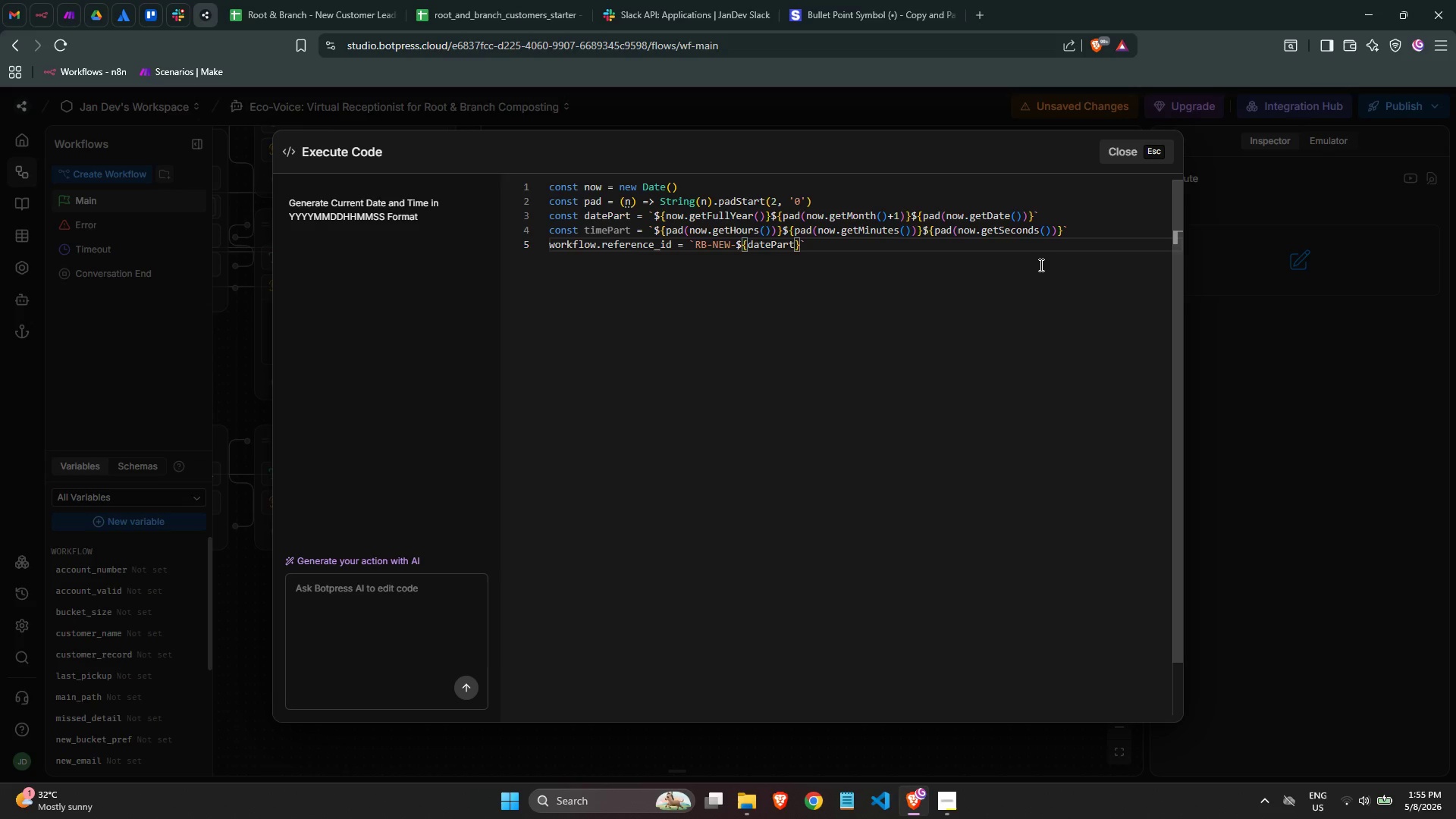 
key(ArrowRight)
 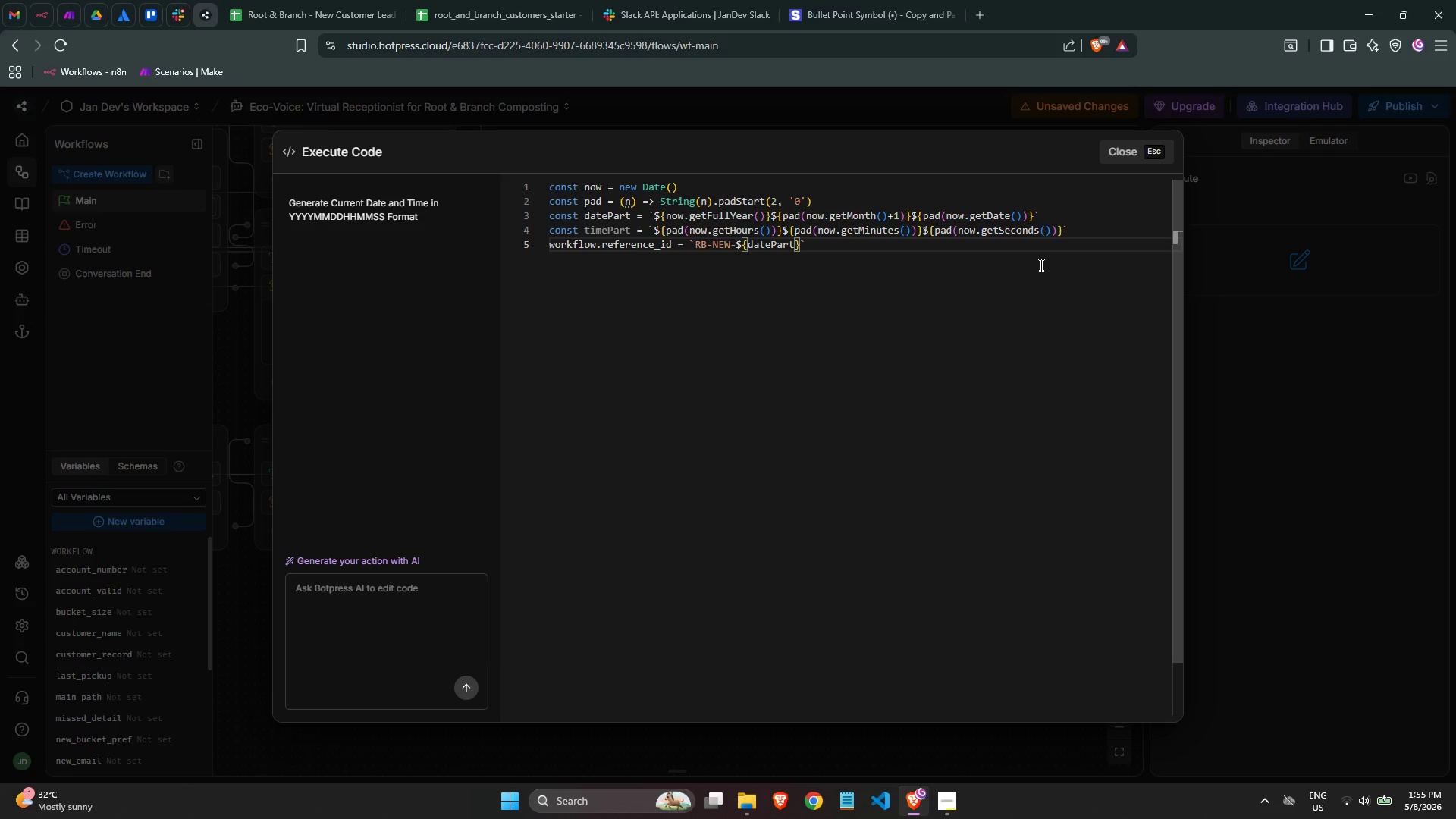 
type(-${timep)
 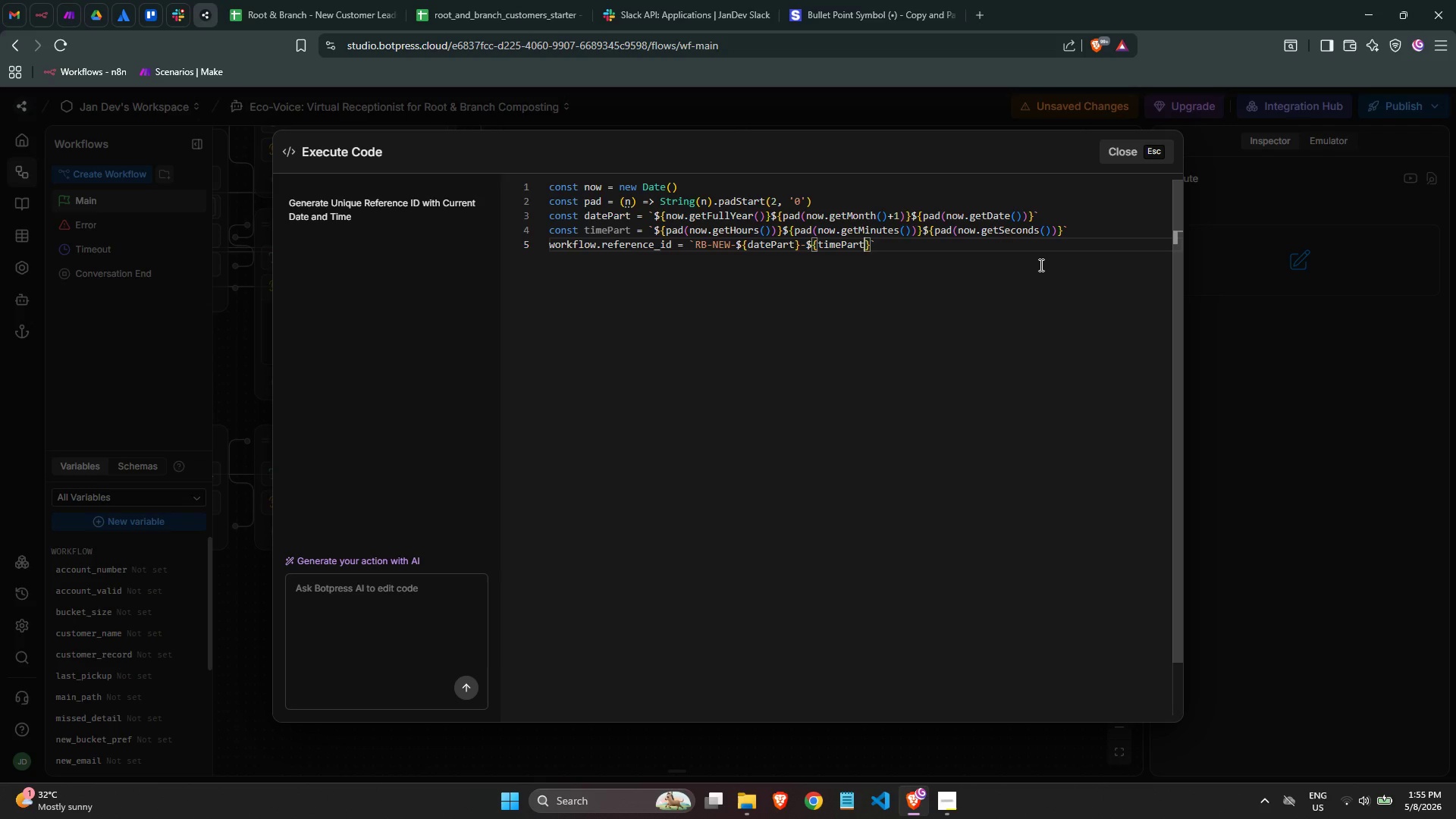 
 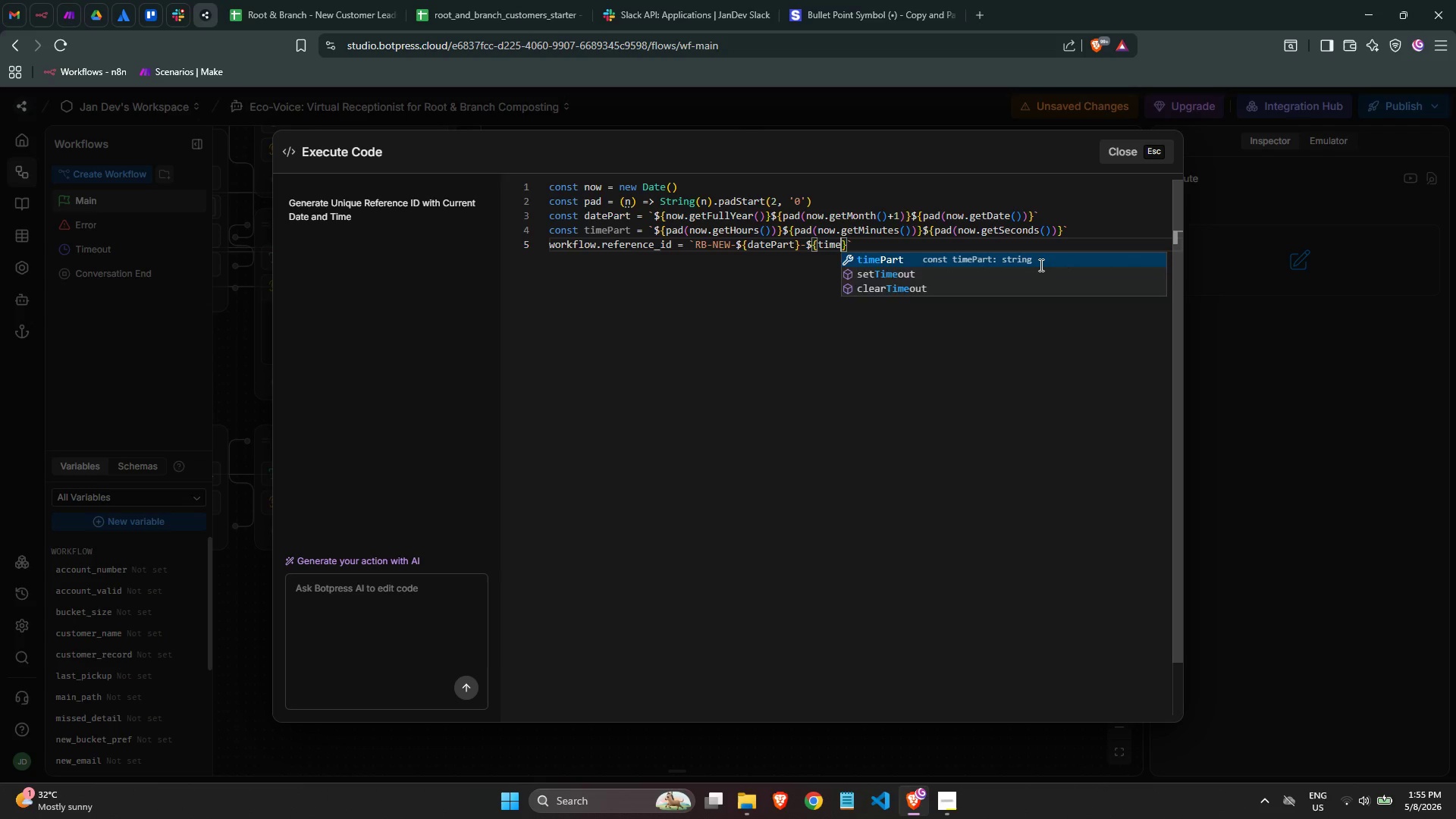 
key(Enter)
 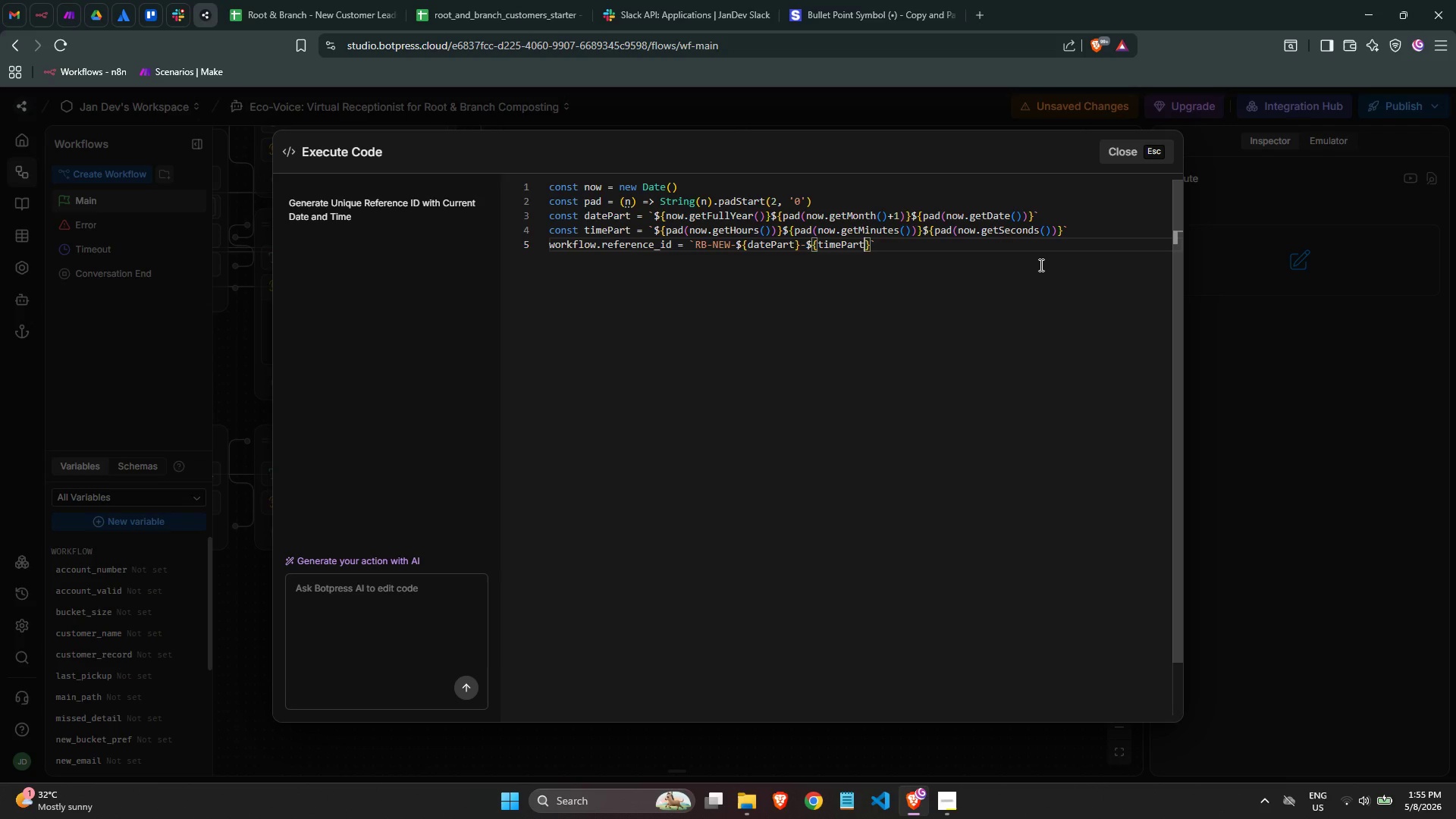 
key(ArrowRight)
 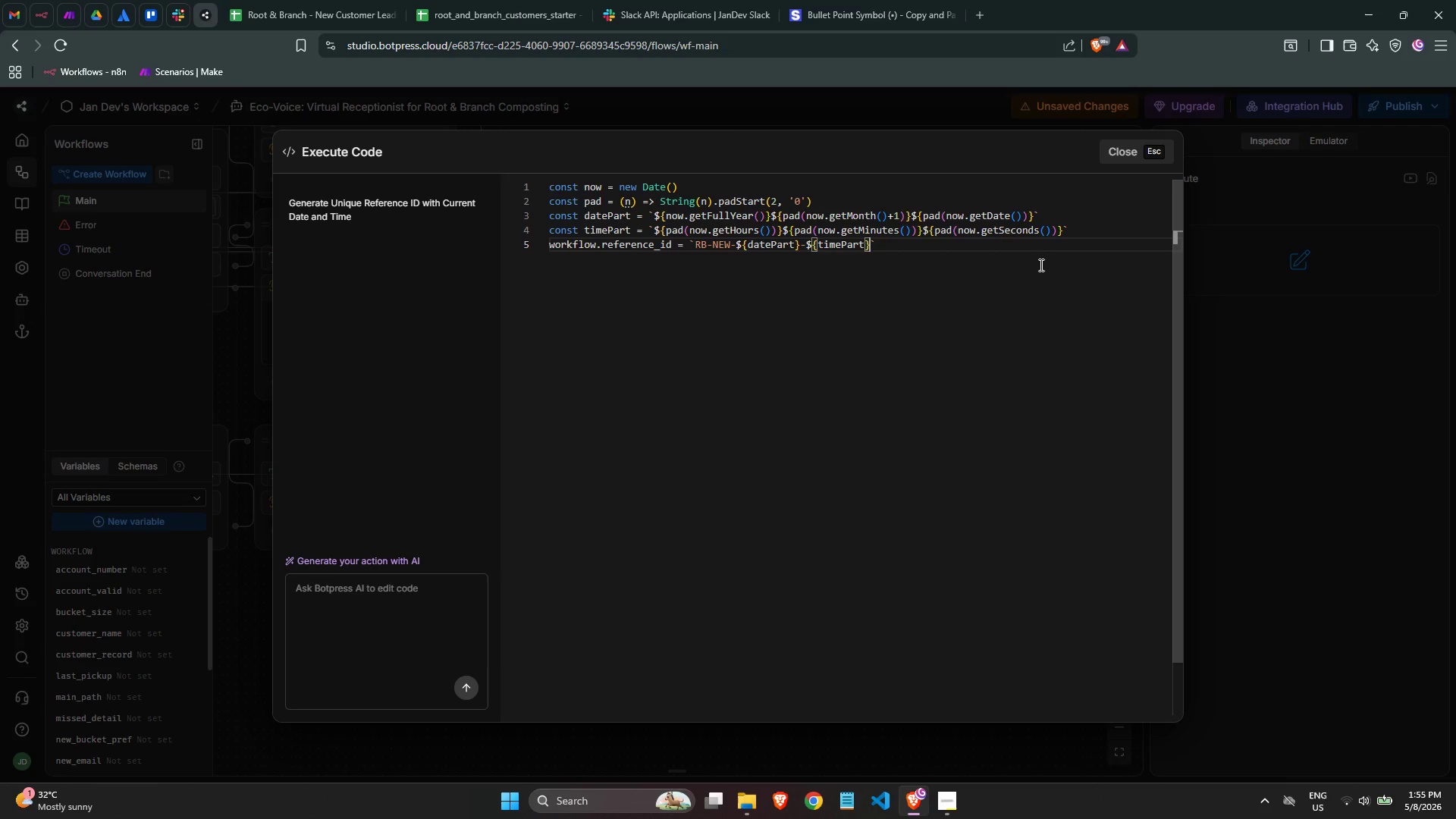 
key(ArrowRight)
 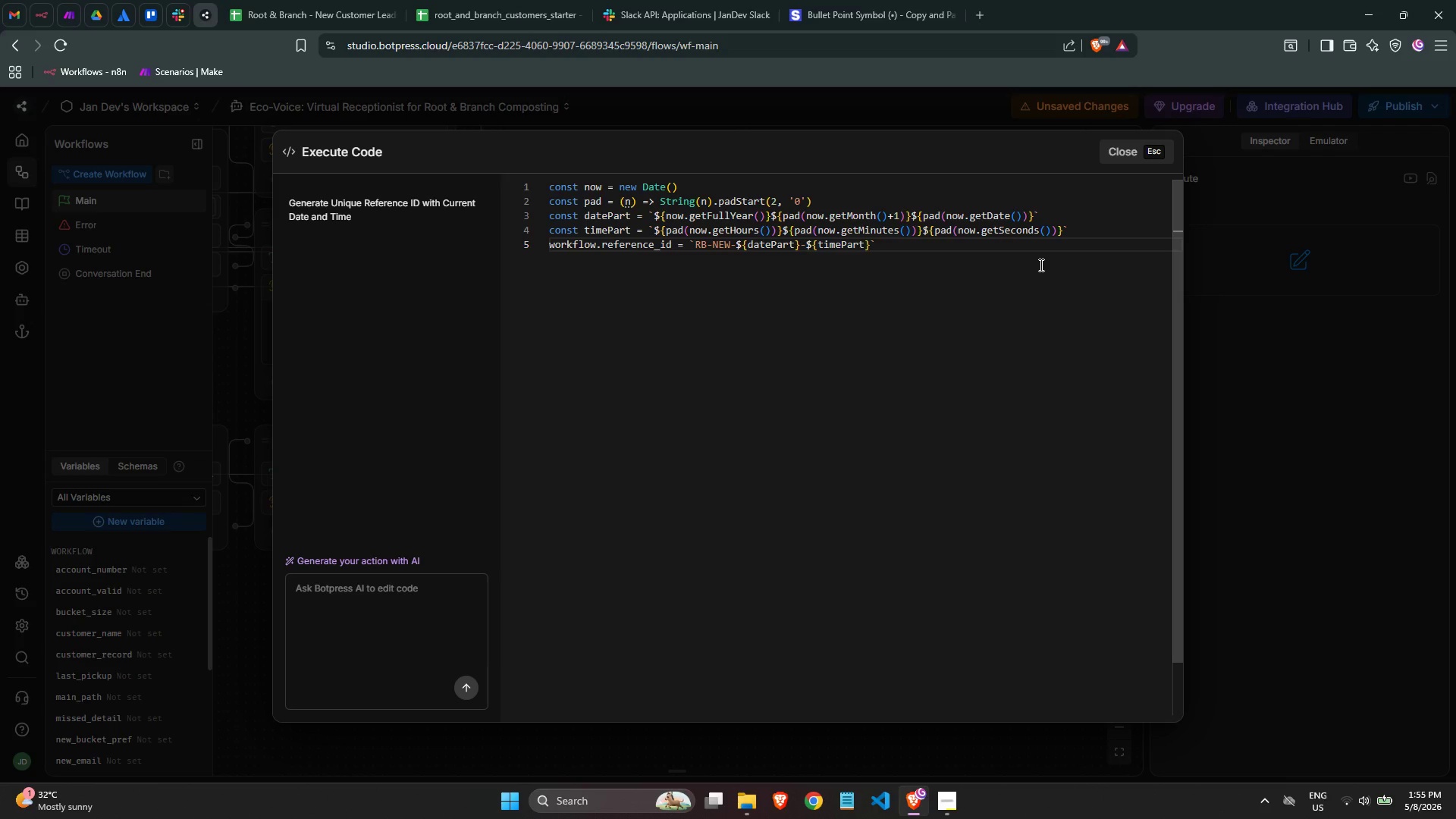 
key(Enter)
 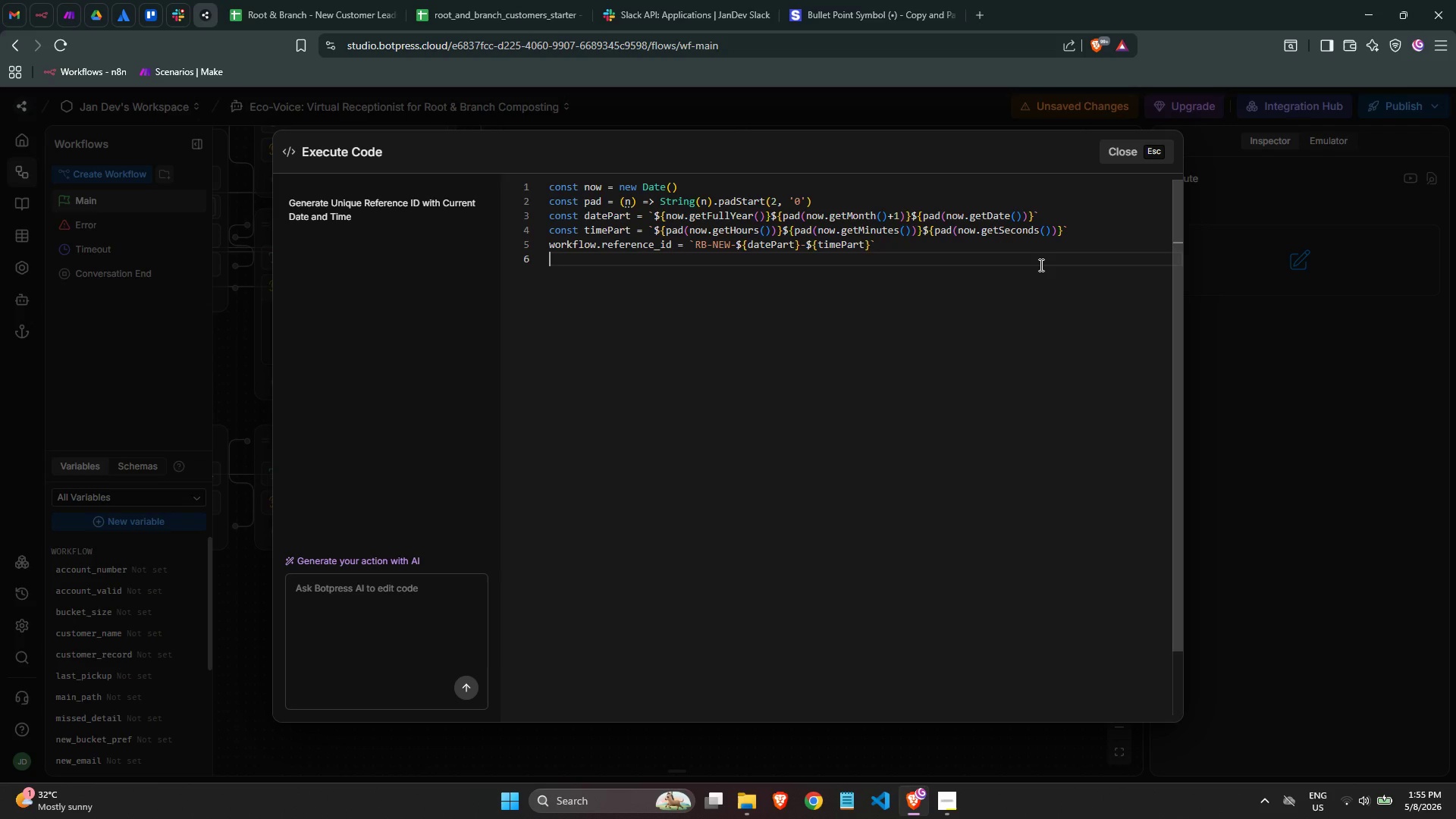 
type(wor)
 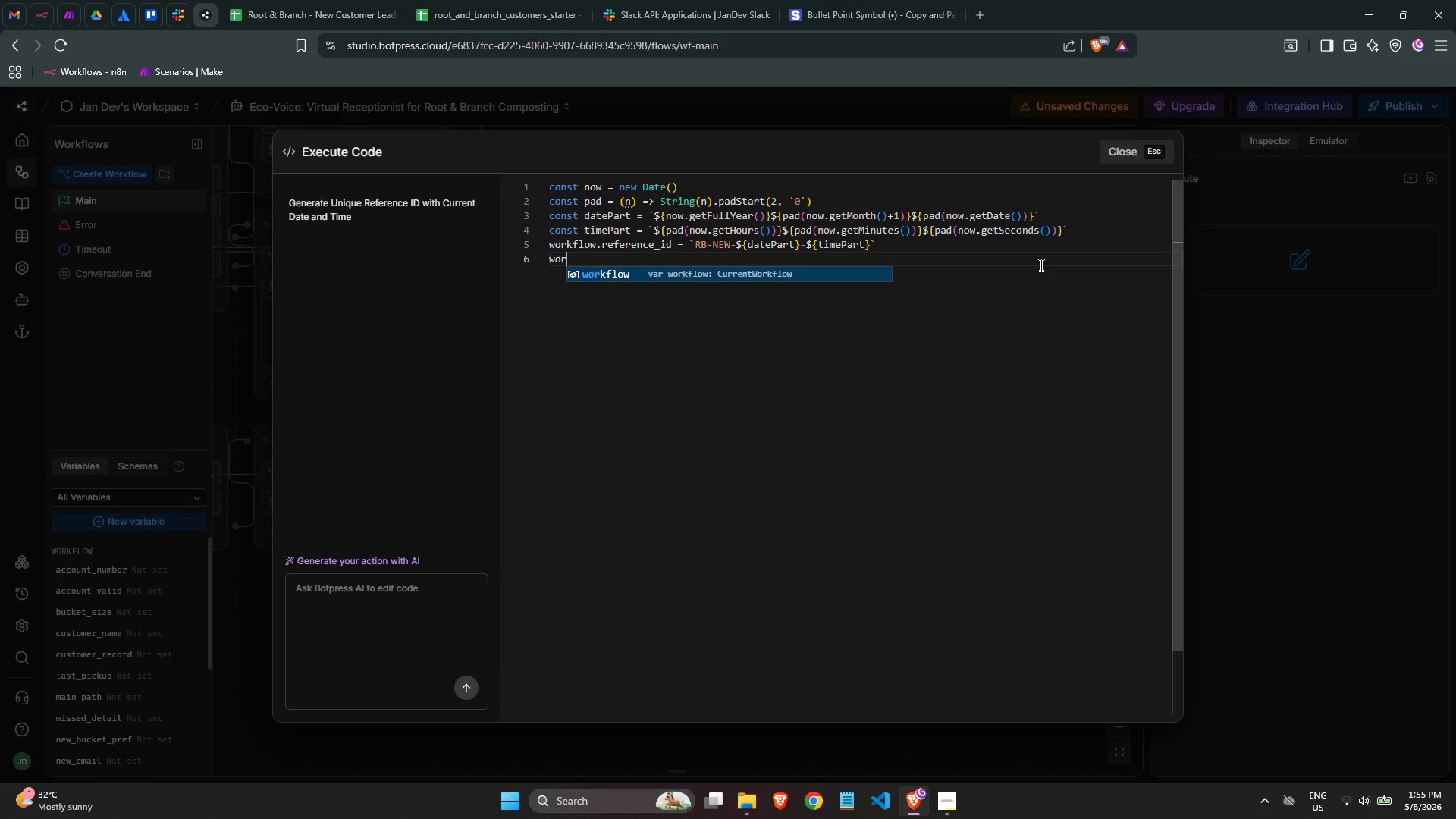 
key(Enter)
 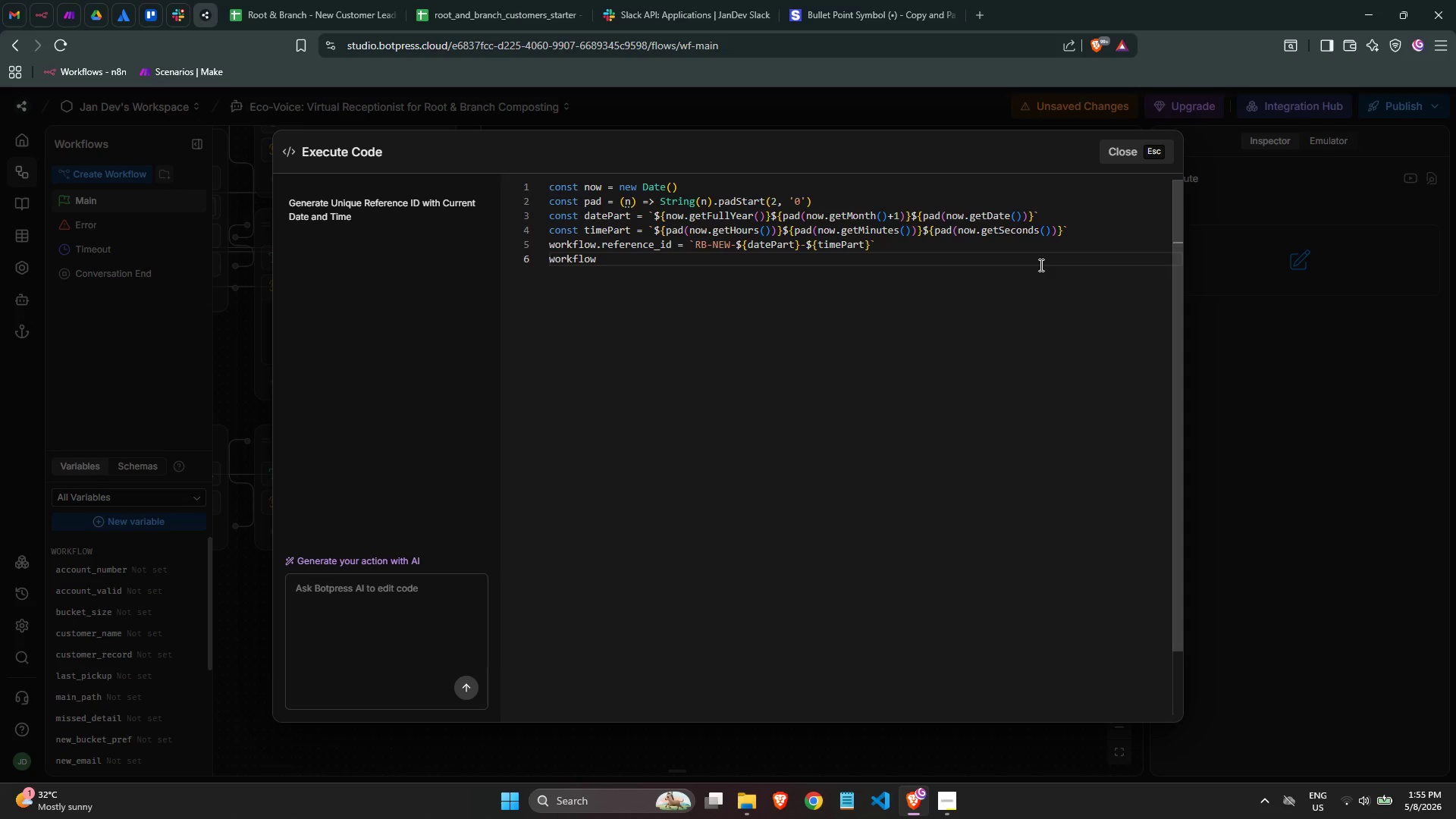 
type(.time)
 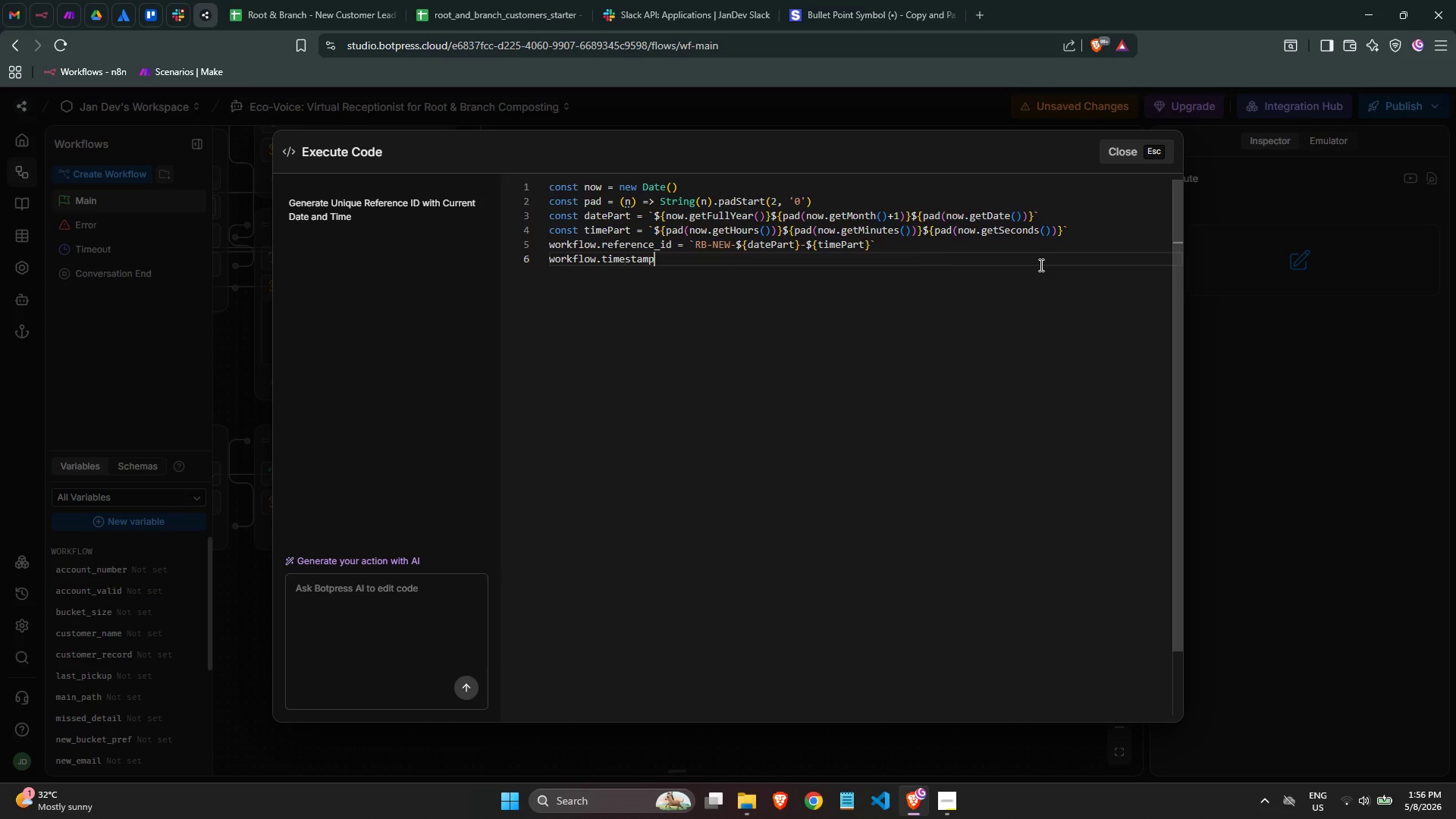 
key(Enter)
 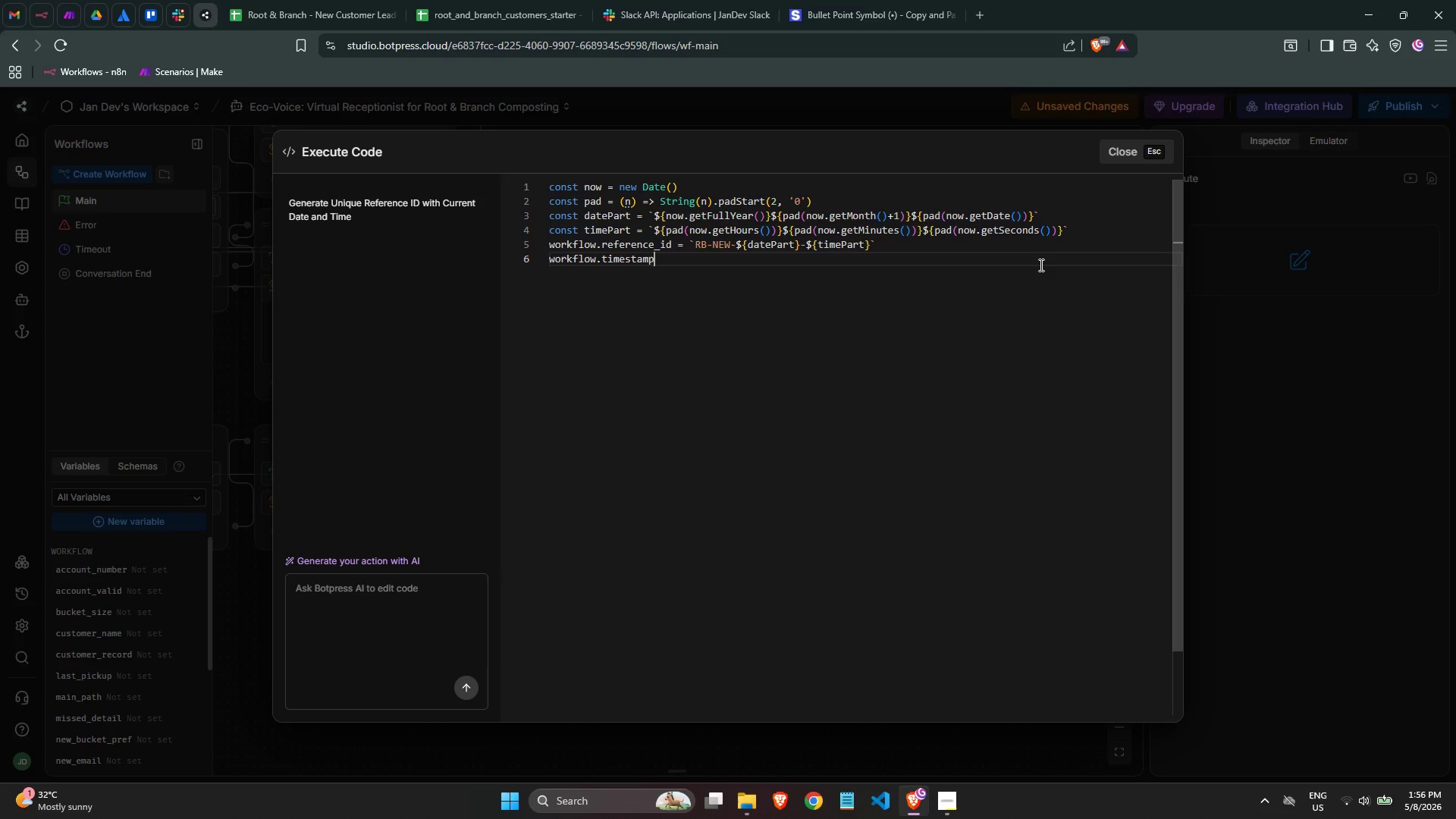 
type( = now.toca)
 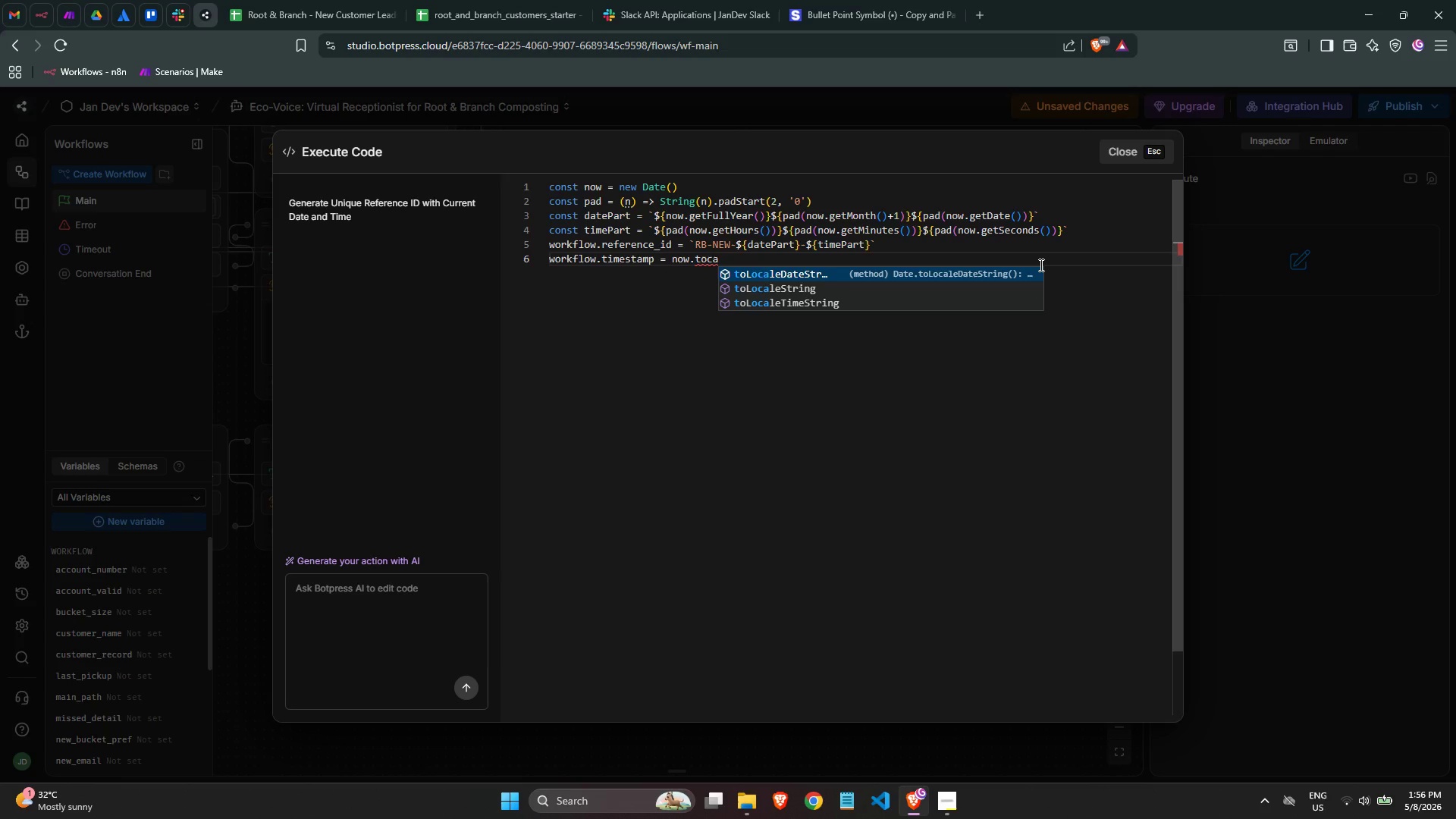 
key(ArrowDown)
 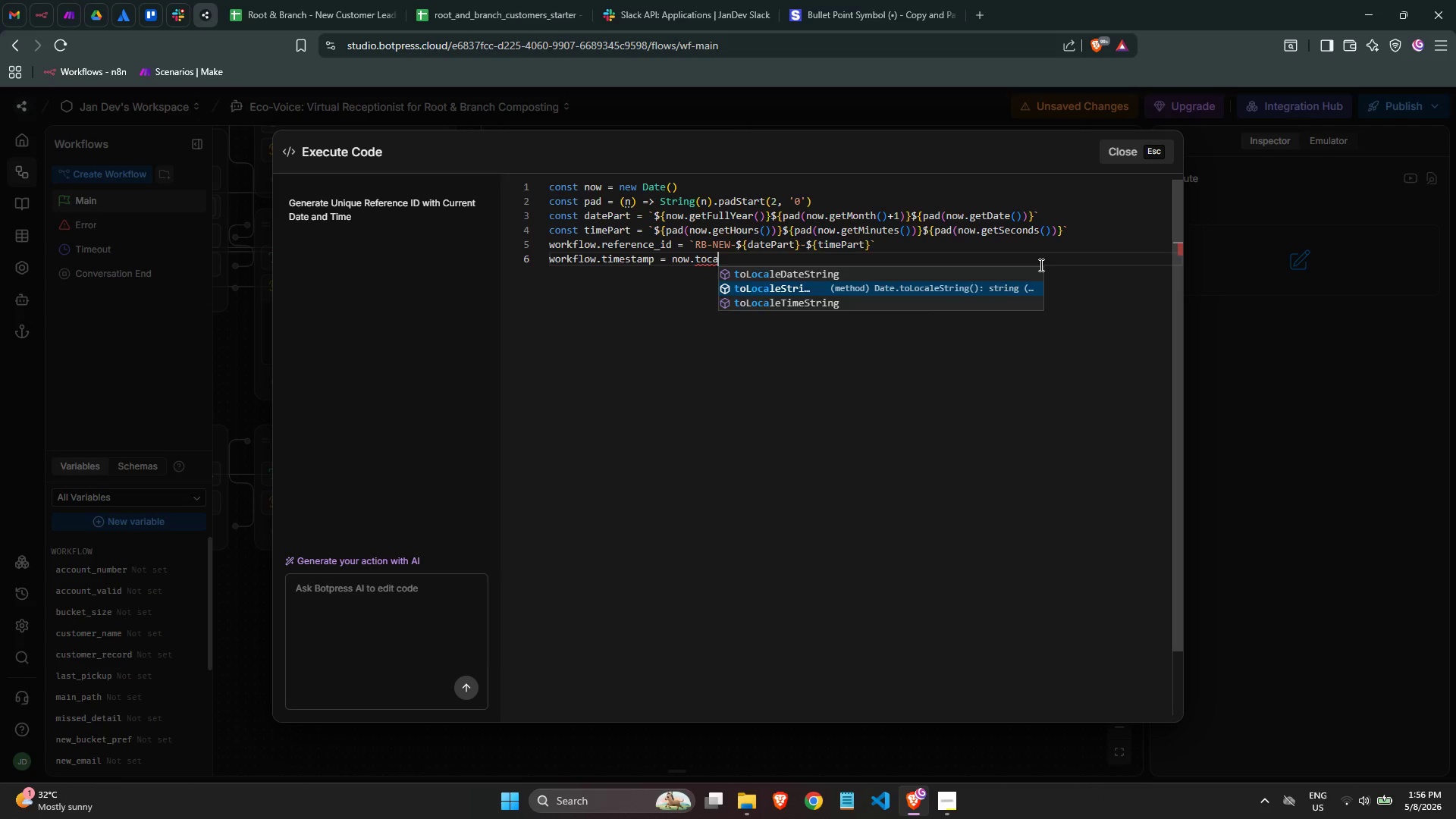 
key(Enter)
 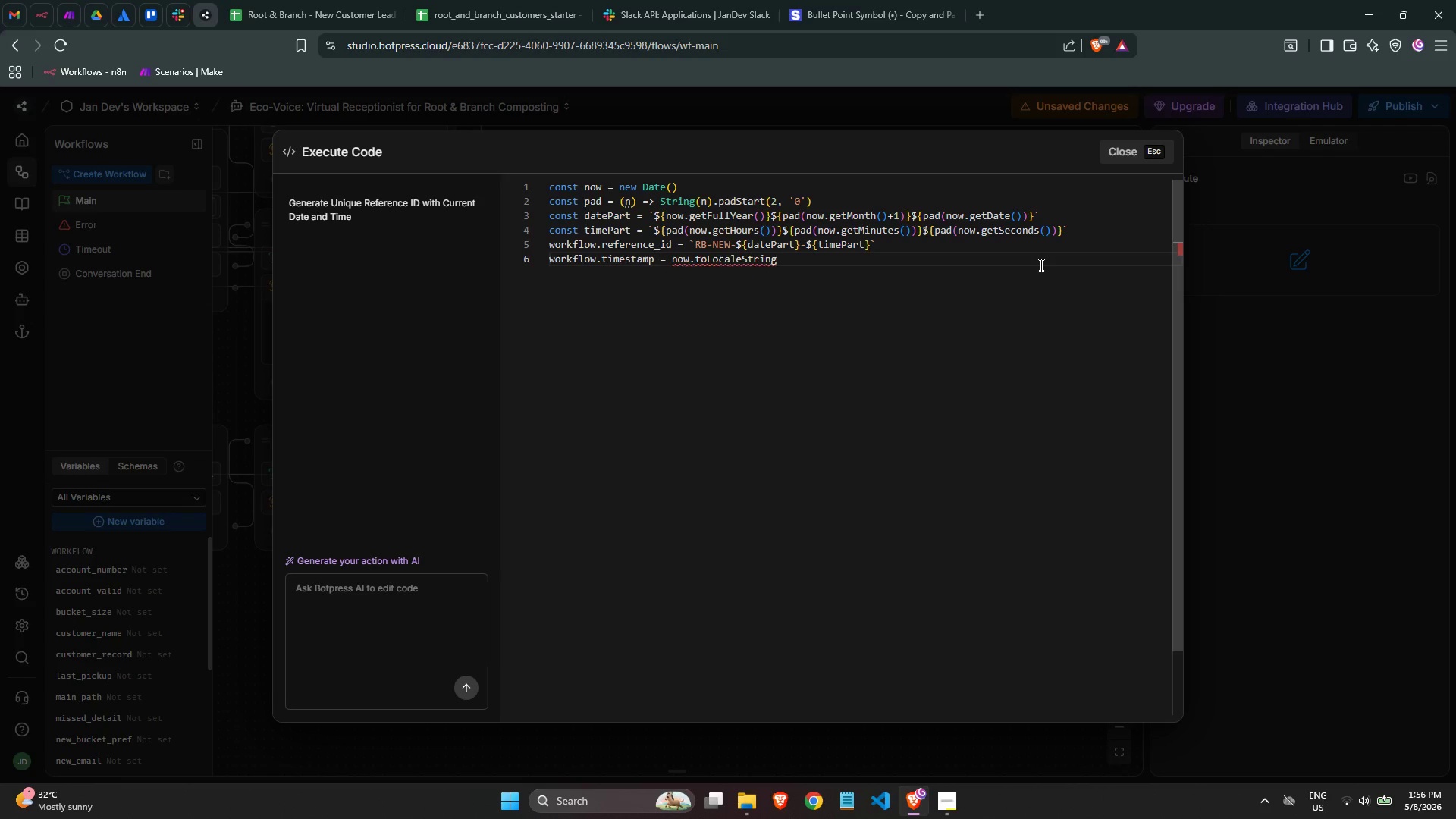 
type(('en-US)
 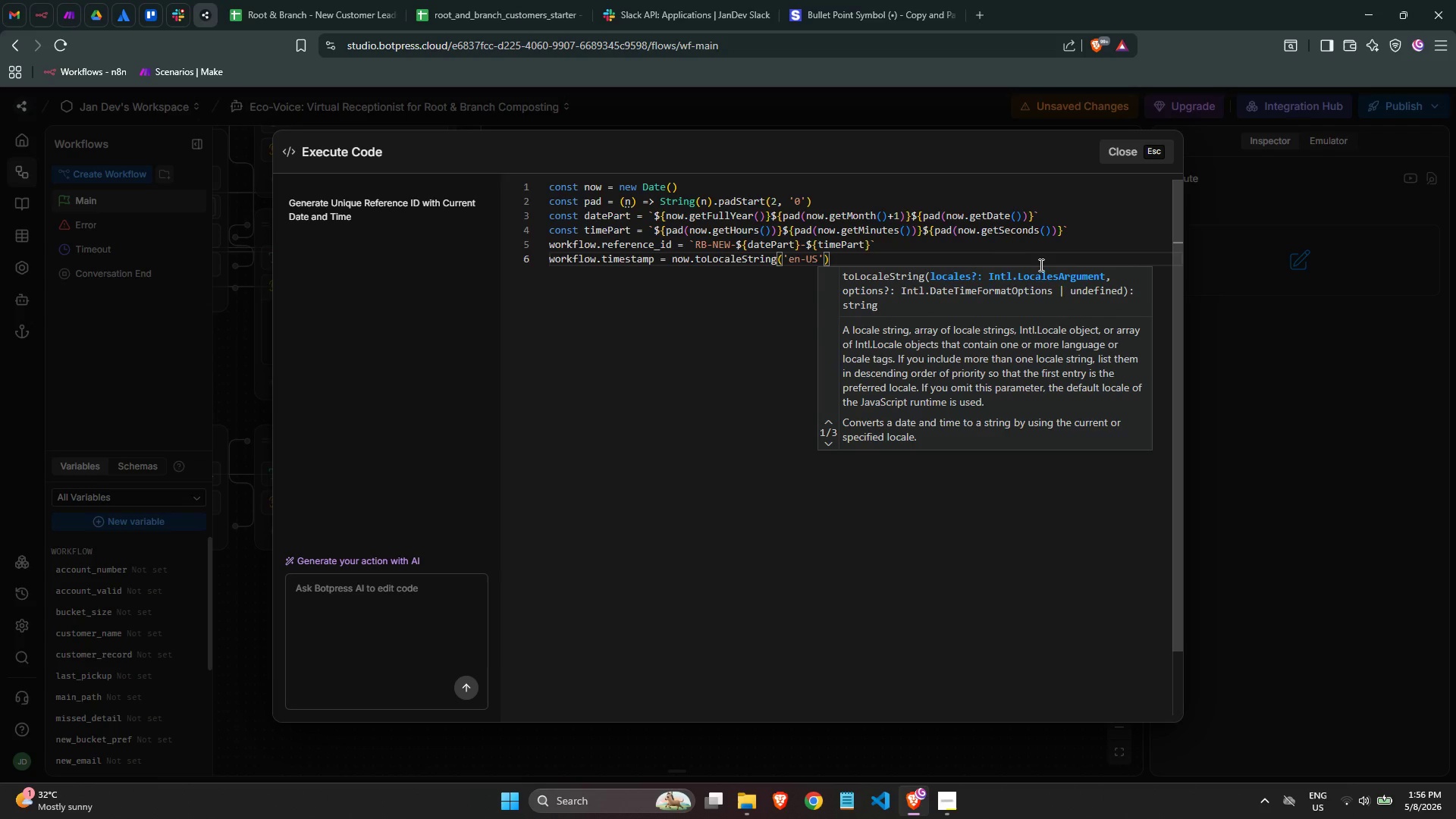 
key(ArrowRight)
 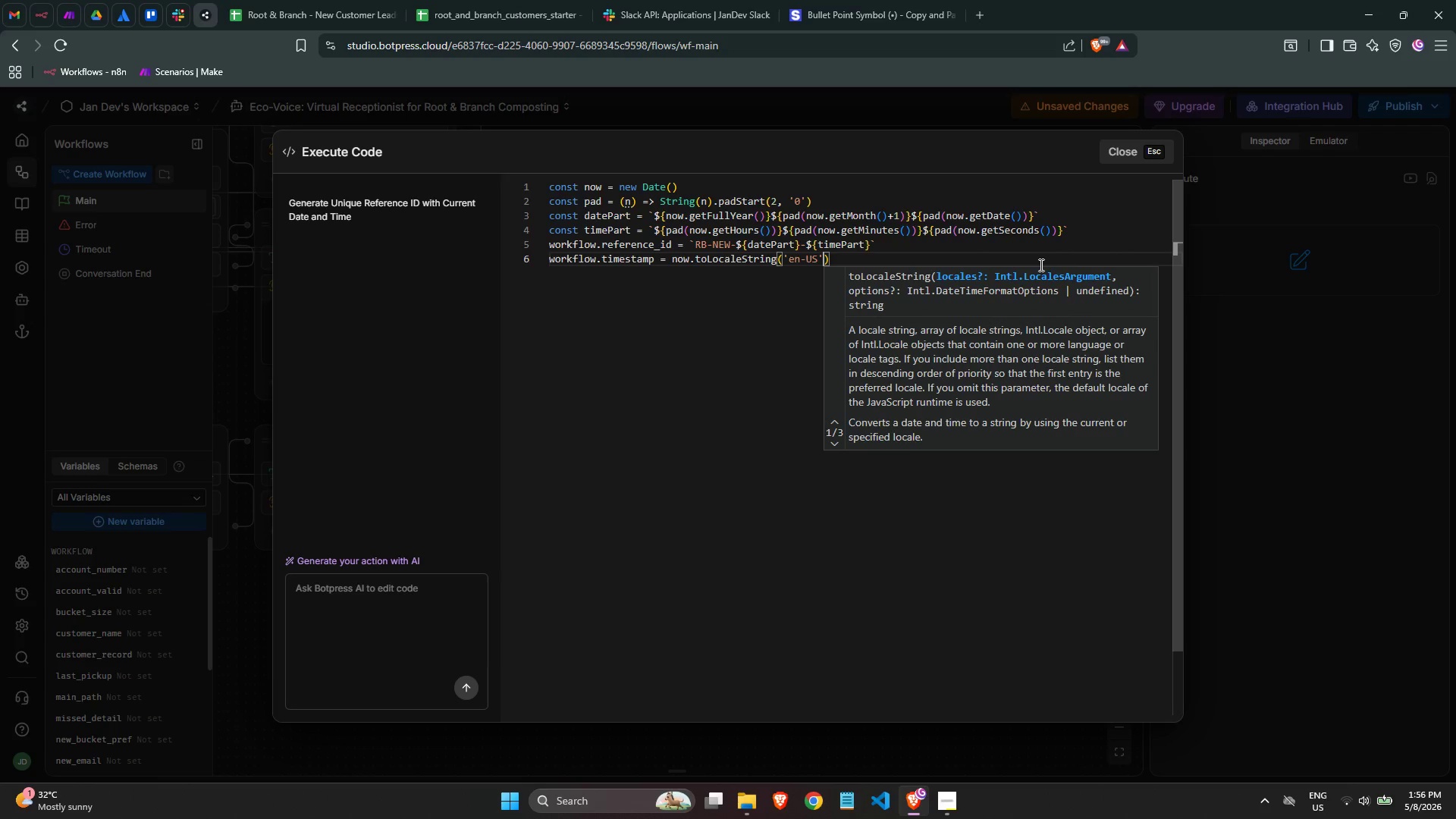 
key(ArrowRight)
 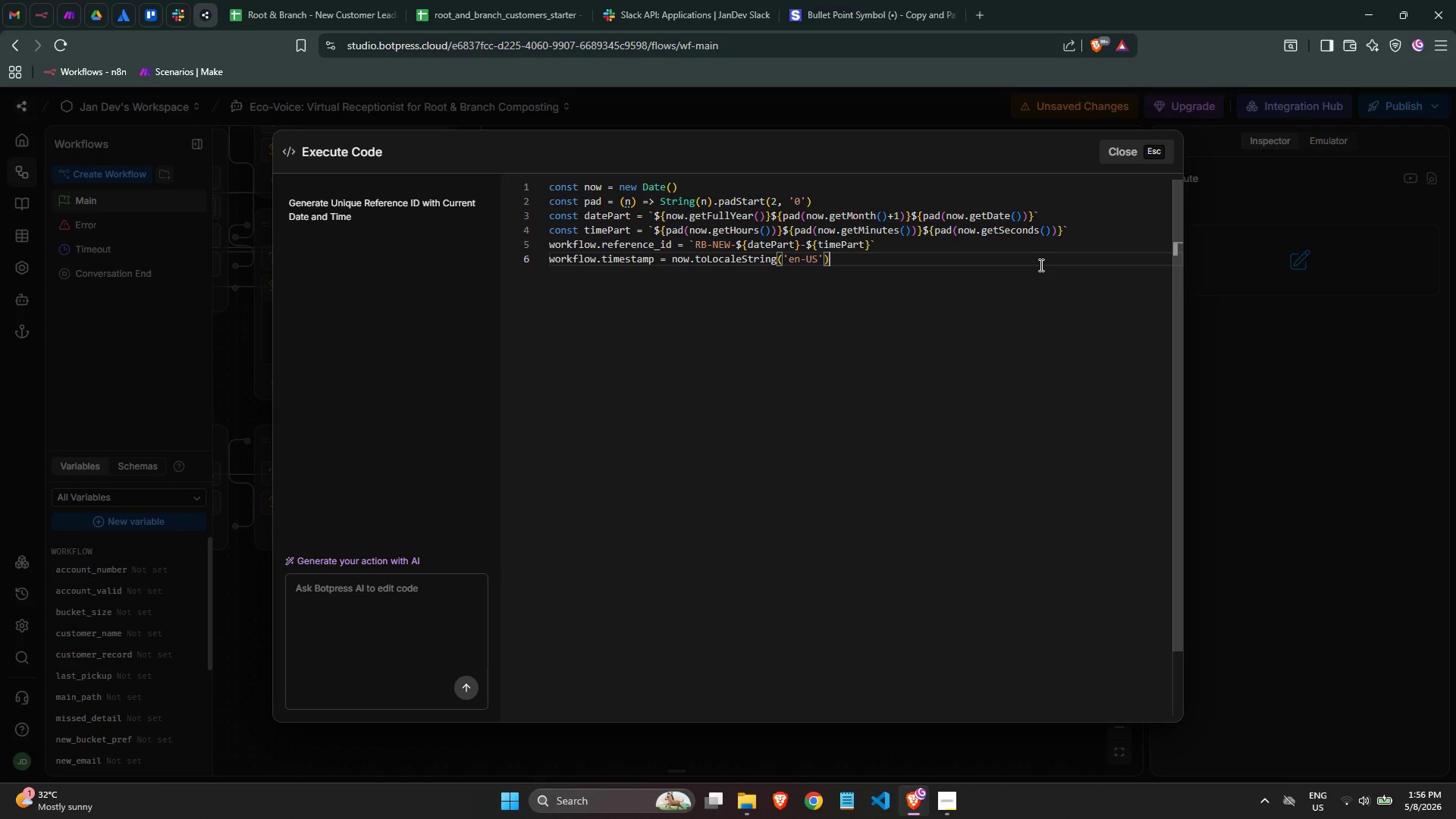 
key(ArrowLeft)
 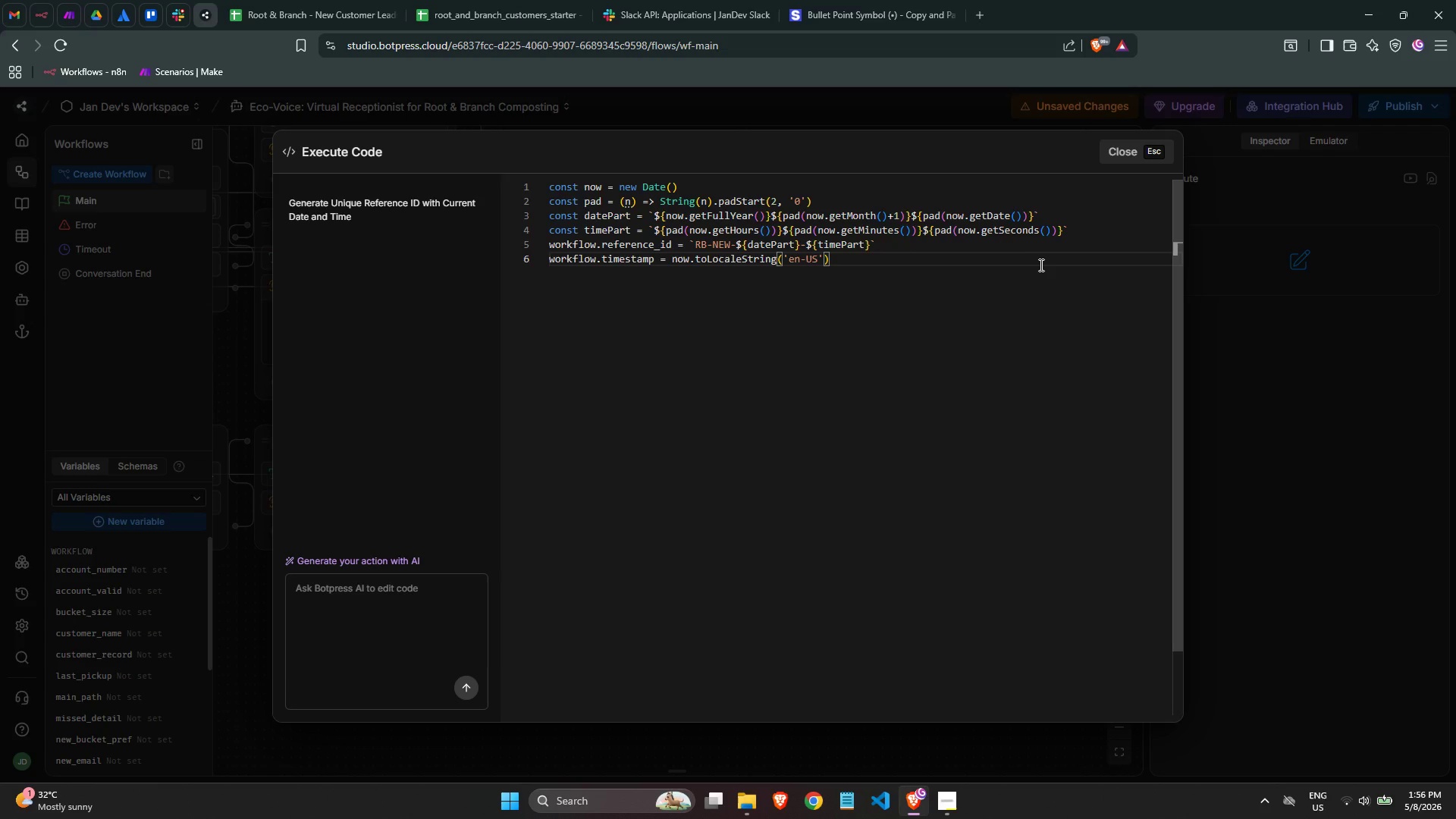 
key(Comma)
 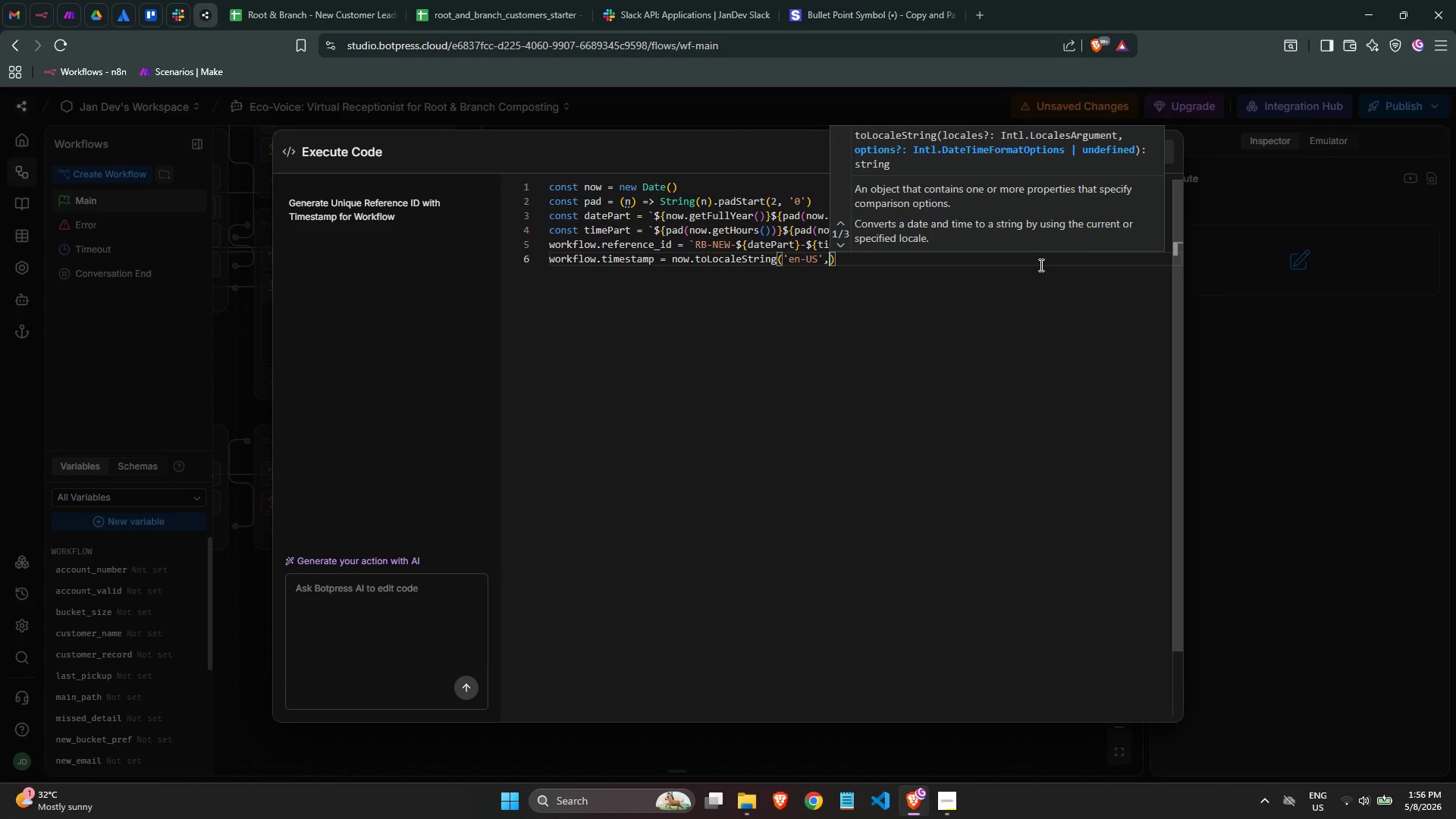 
key(Space)
 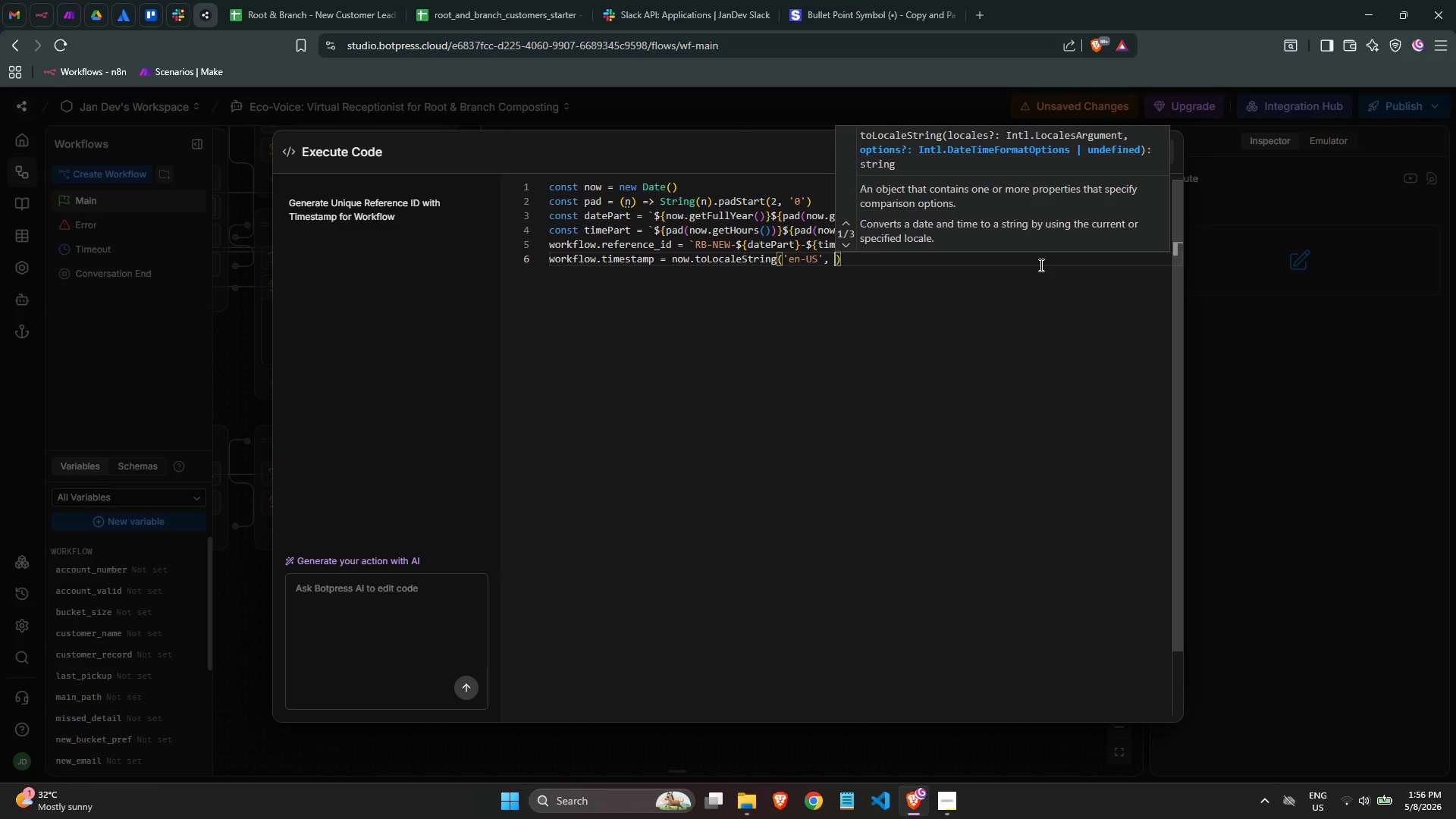 
key(Shift+BracketLeft)
 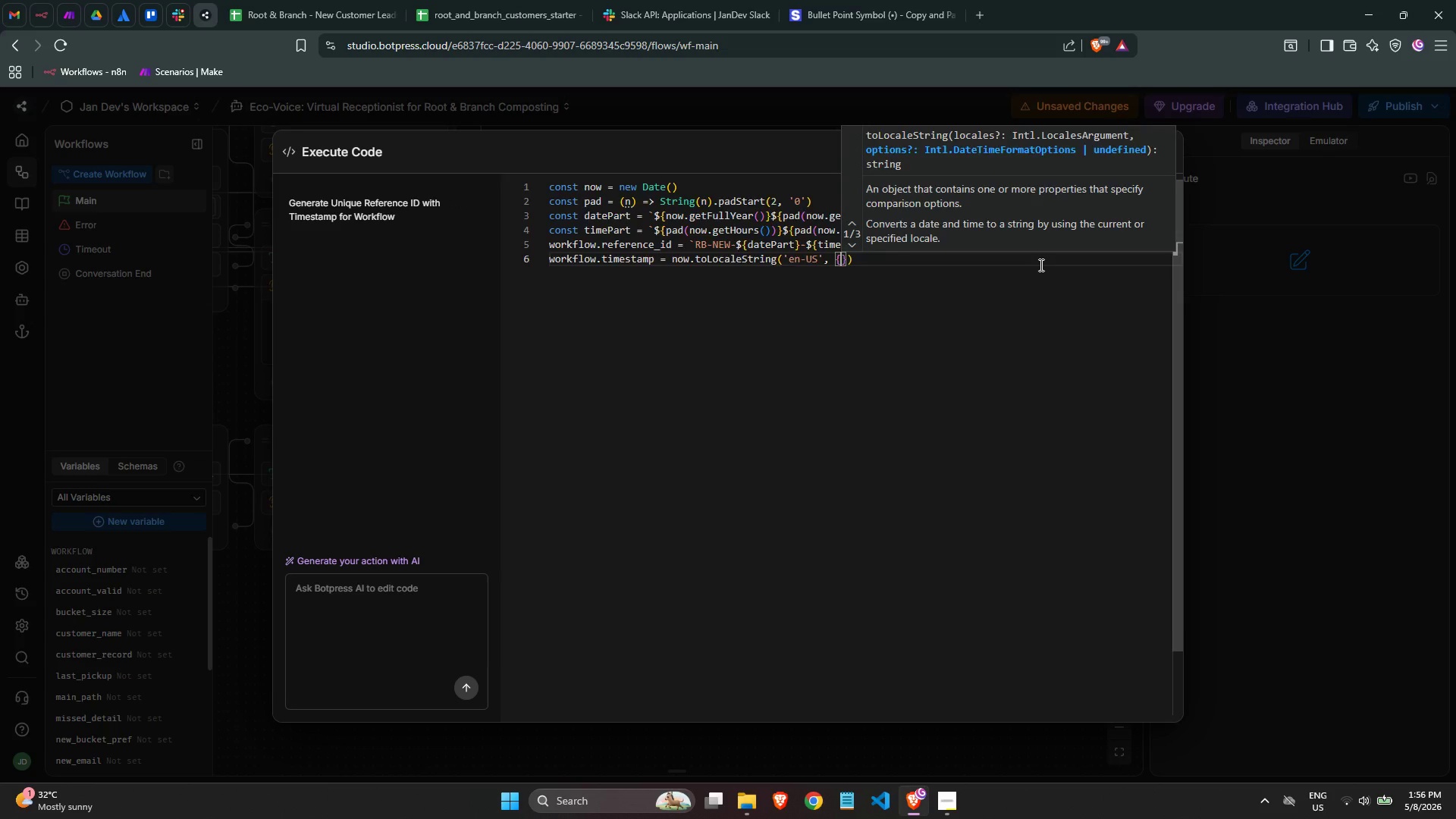 
key(Enter)
 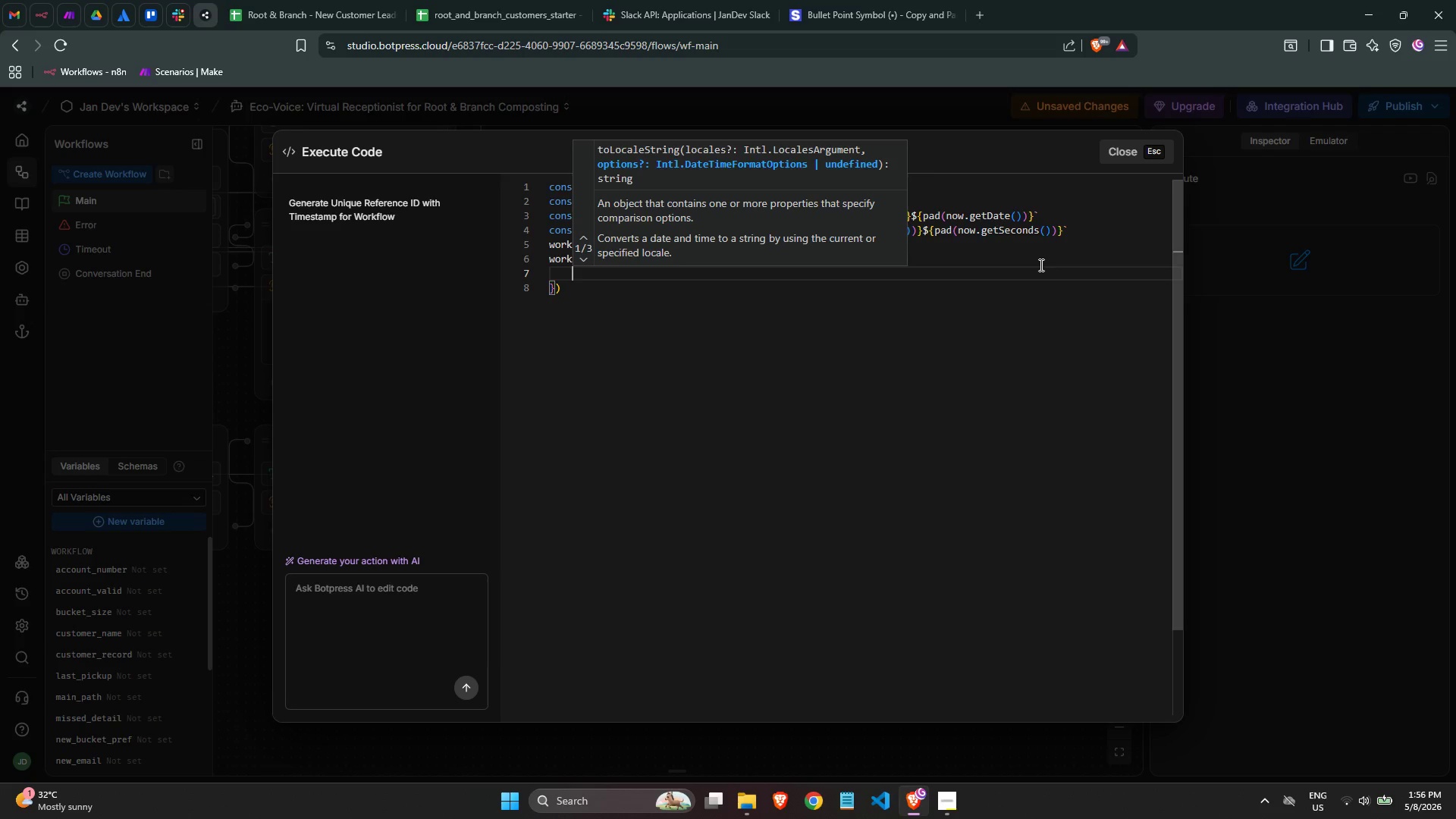 
type(wee)
 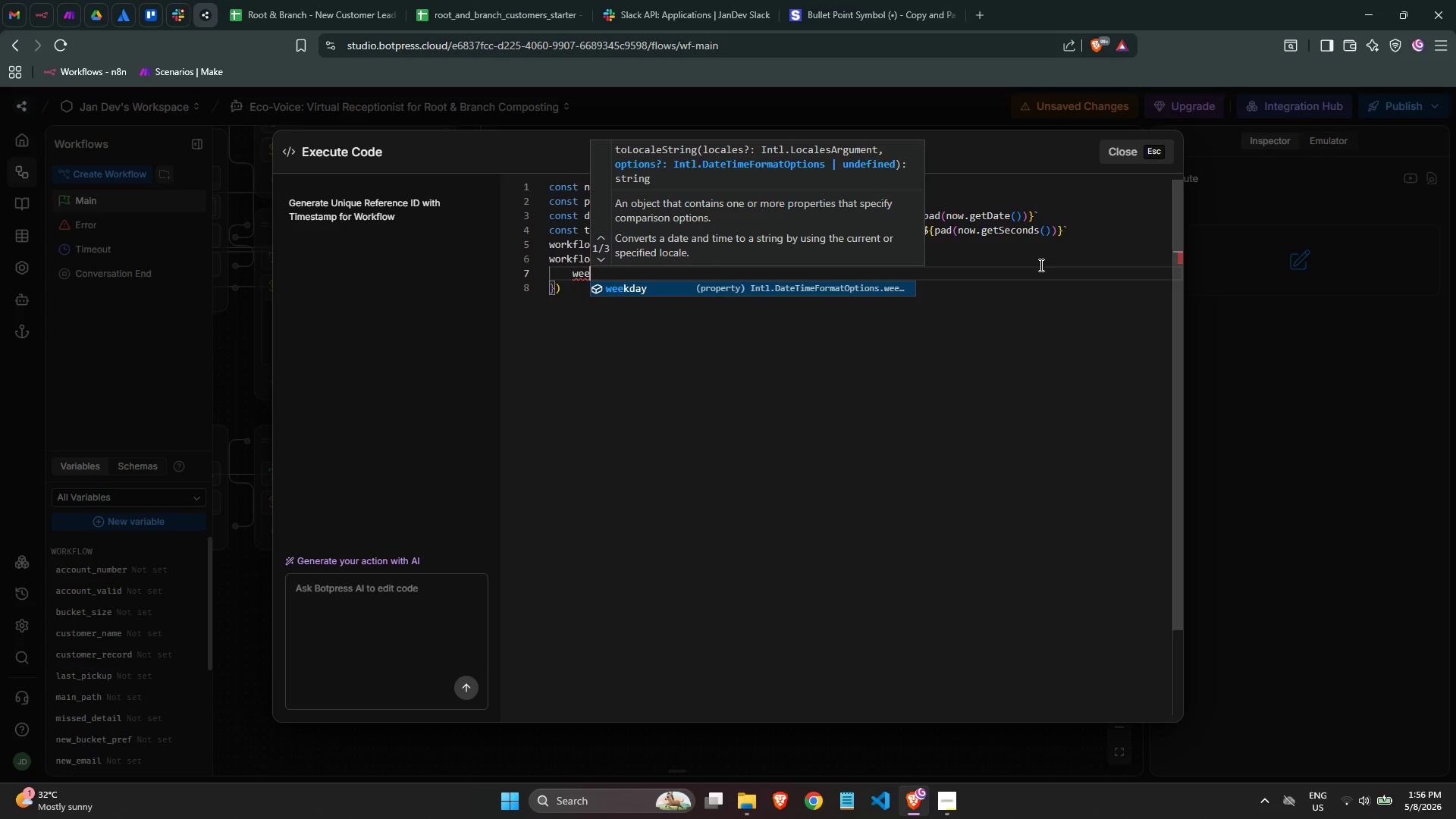 
key(Enter)
 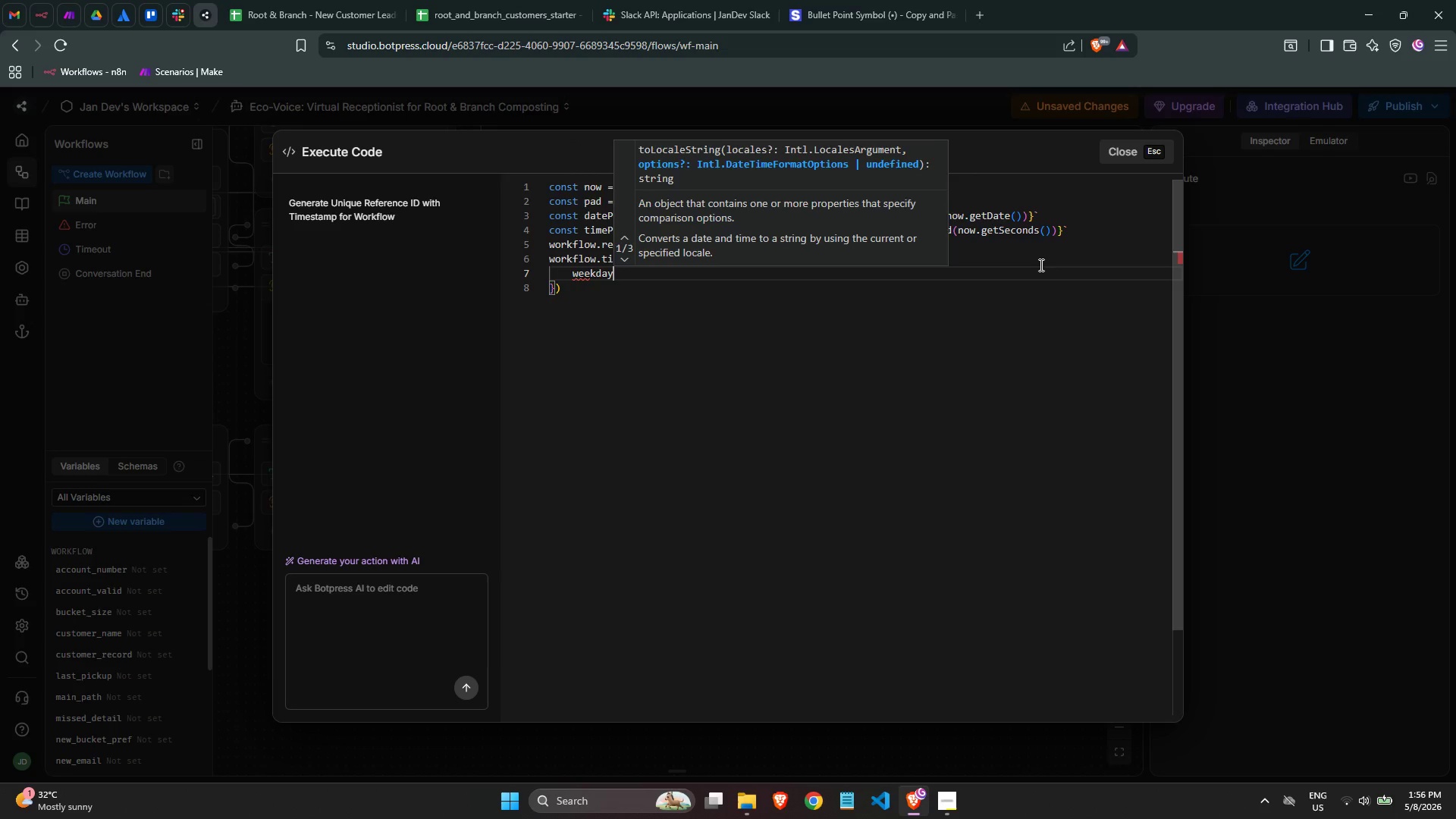 
type(: 'short)
 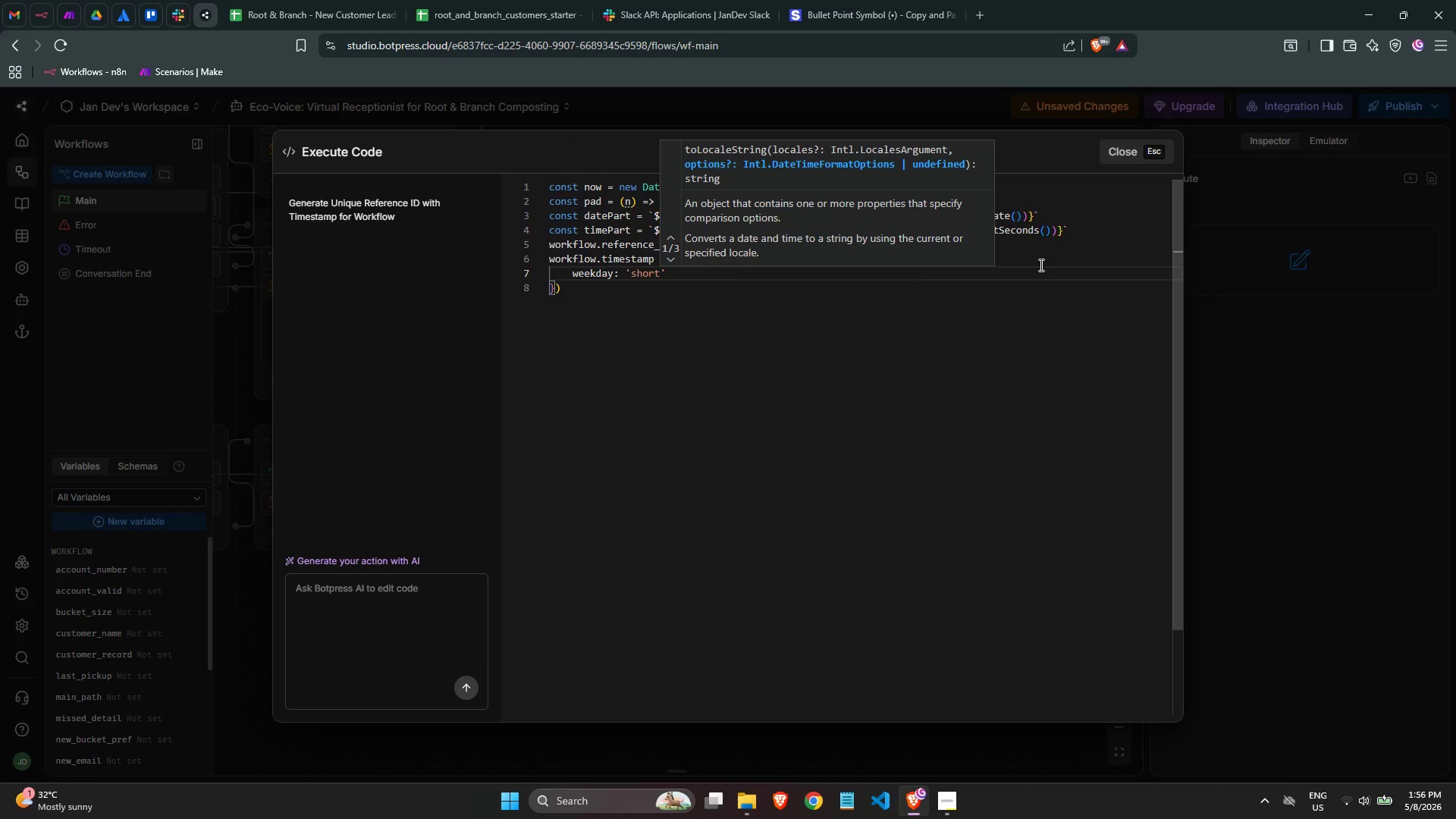 
key(ArrowRight)
 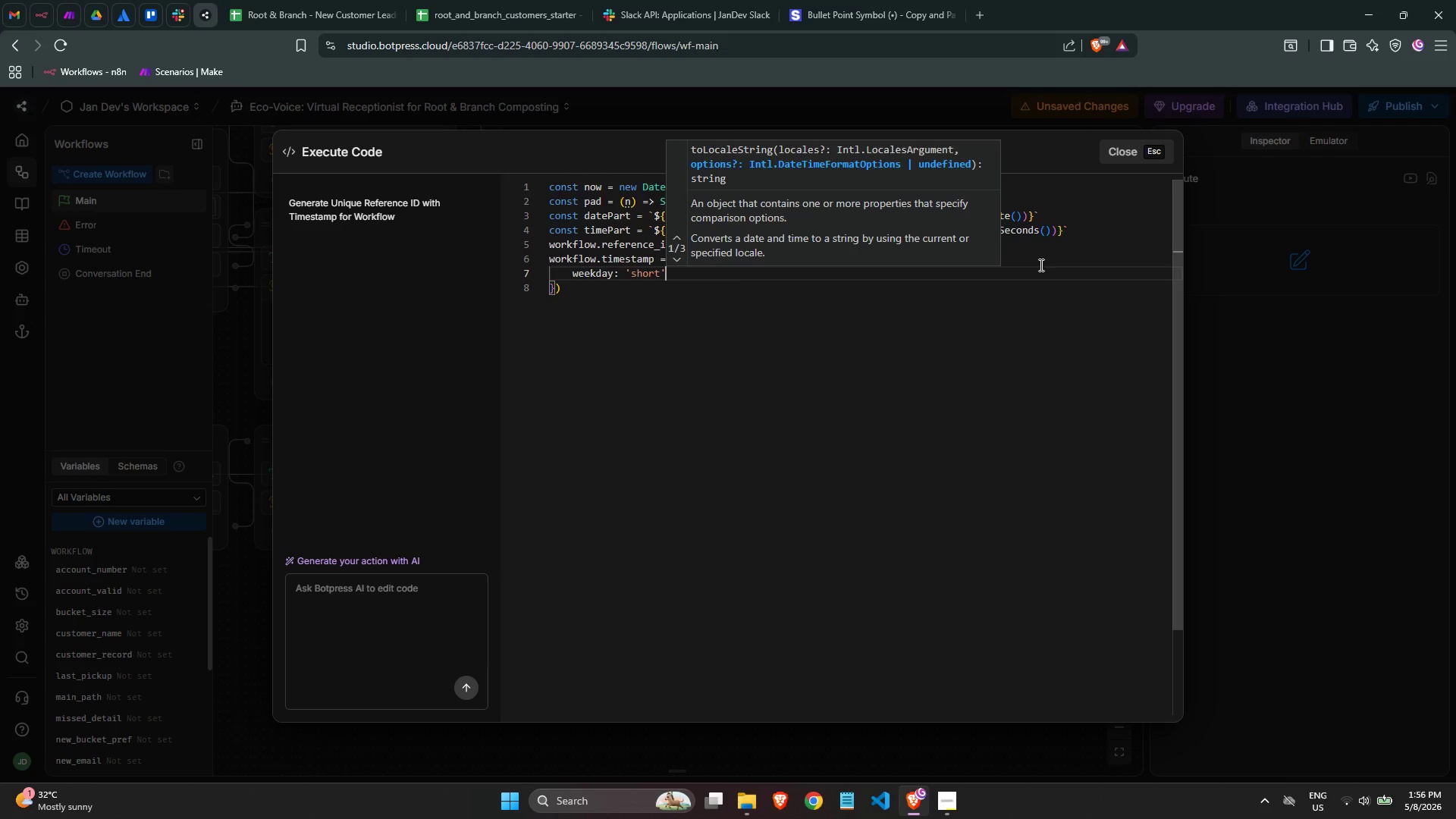 
type(, year: 'nuem)
key(Backspace)
key(Backspace)
type(mero)
key(Backspace)
type(ic)
 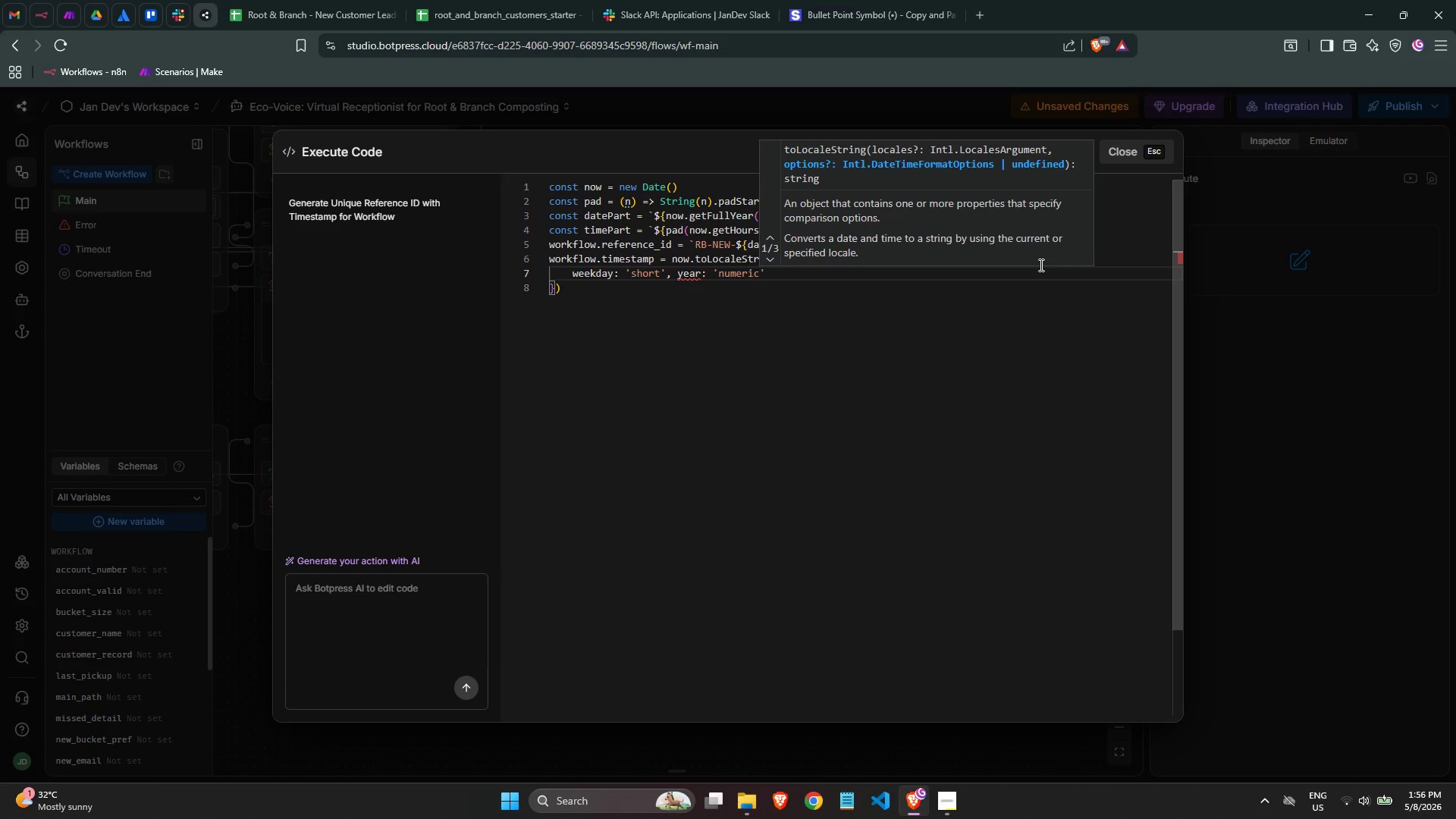 
key(ArrowRight)
 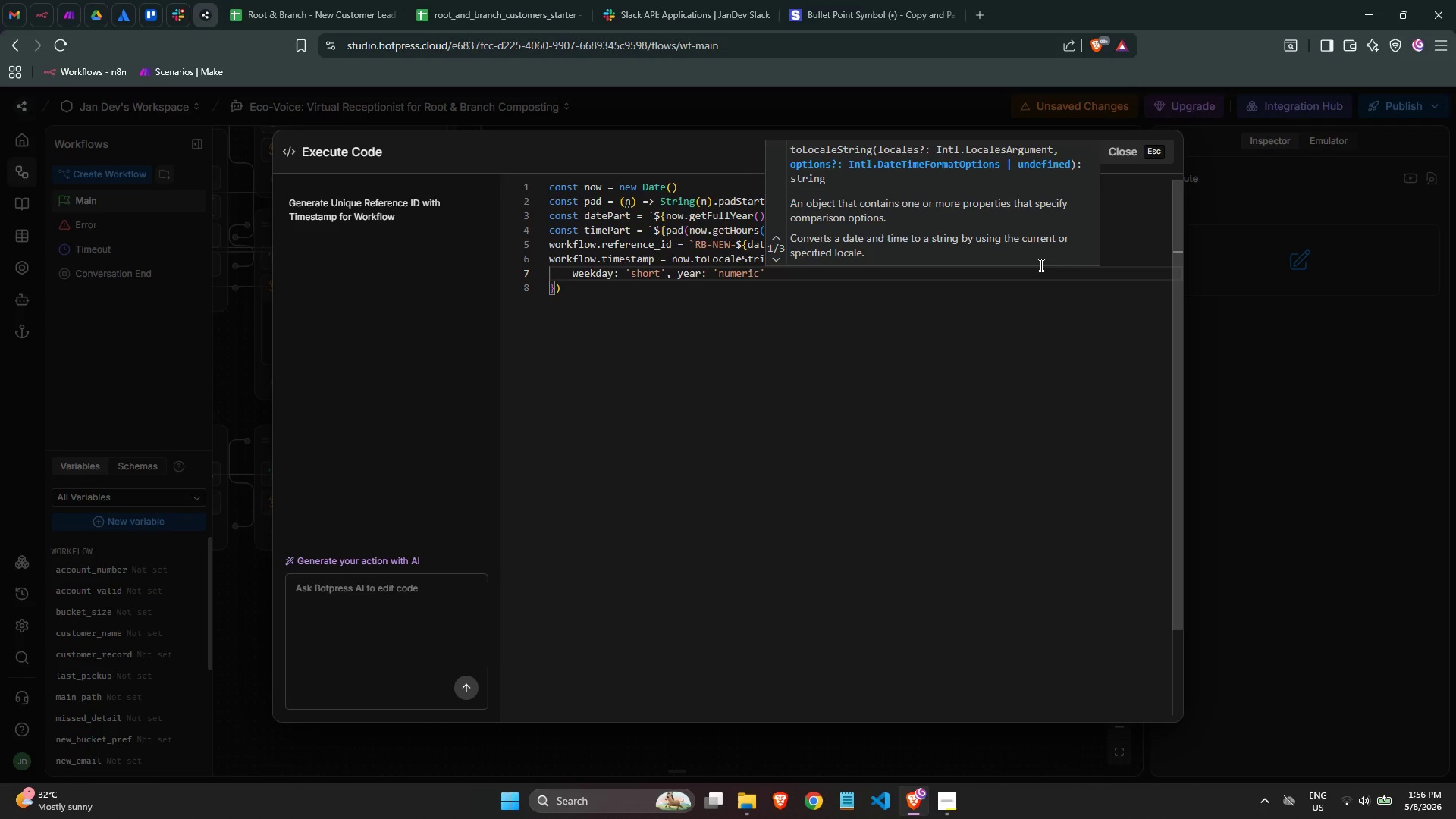 
type(, month: 'short)
 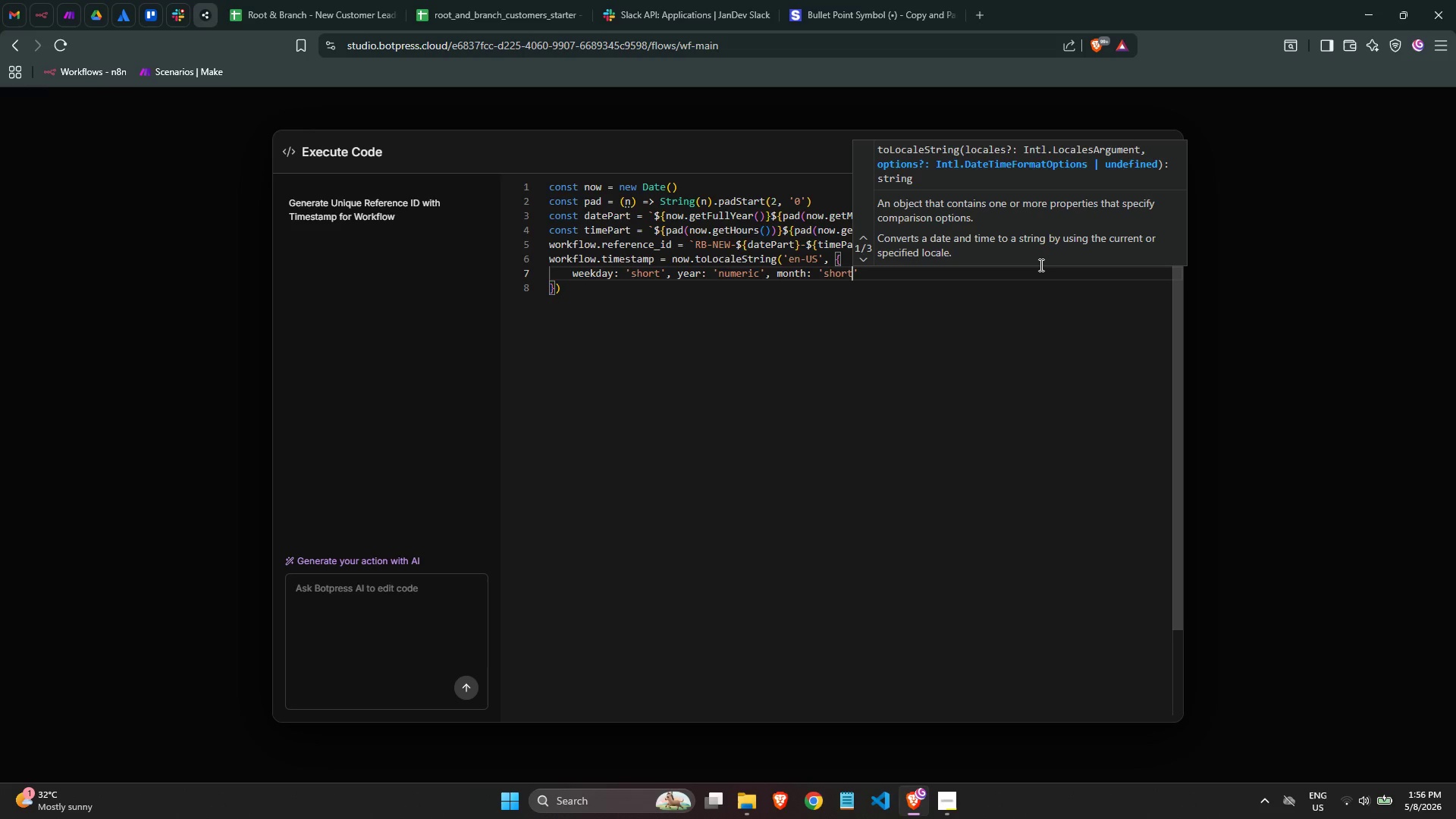 
key(ArrowRight)
 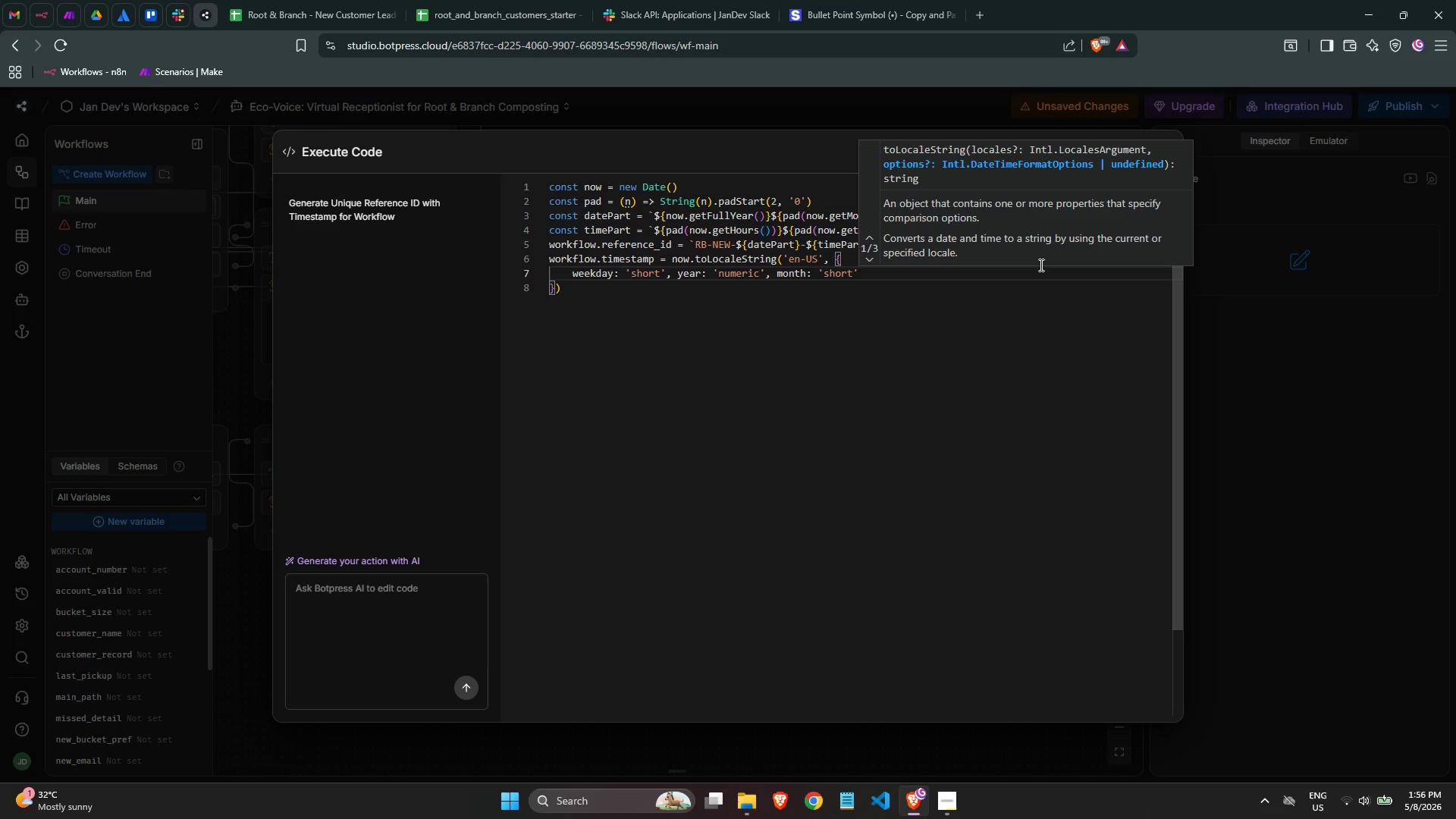 
wait(14.64)
 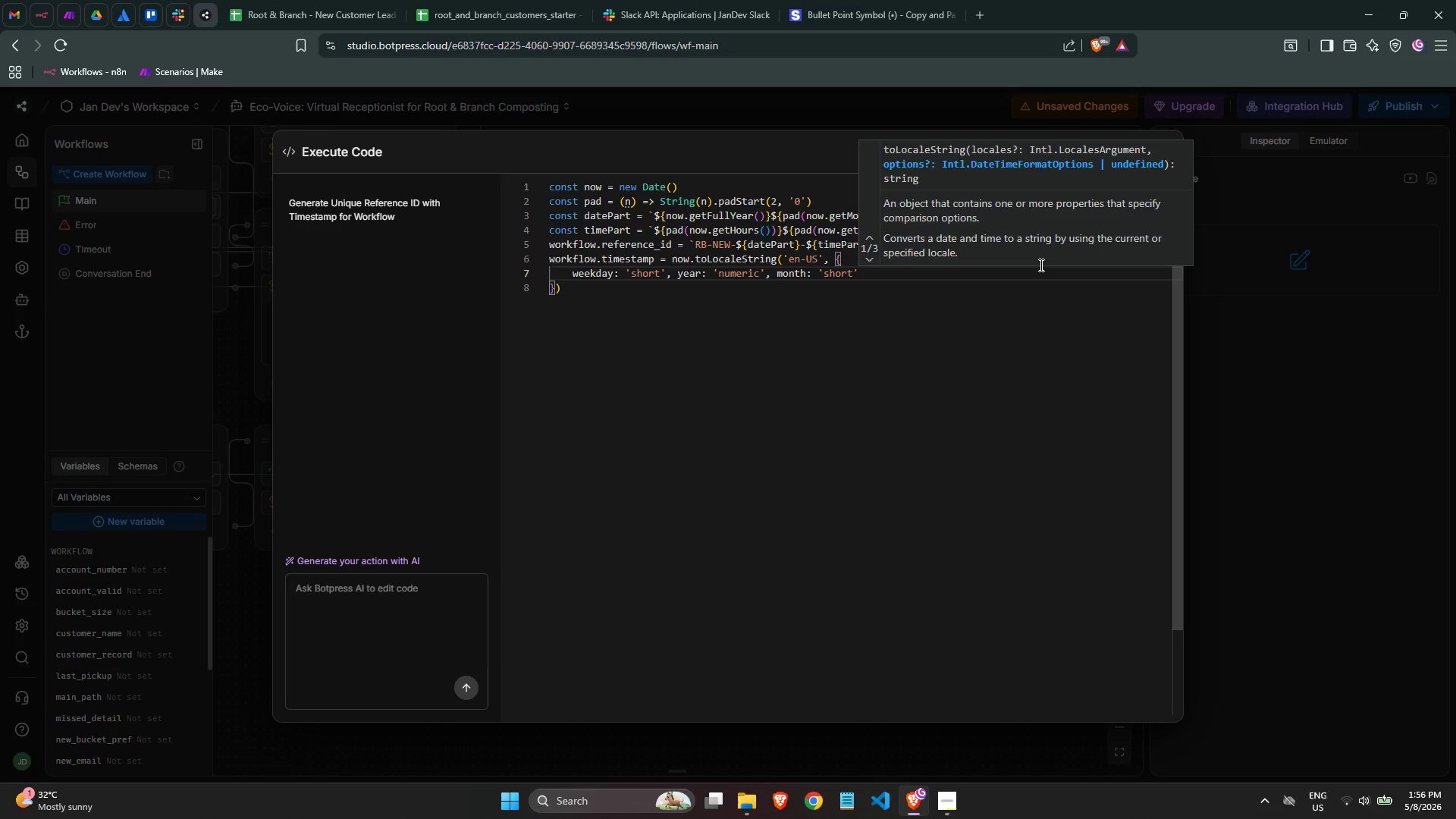 
key(Comma)
 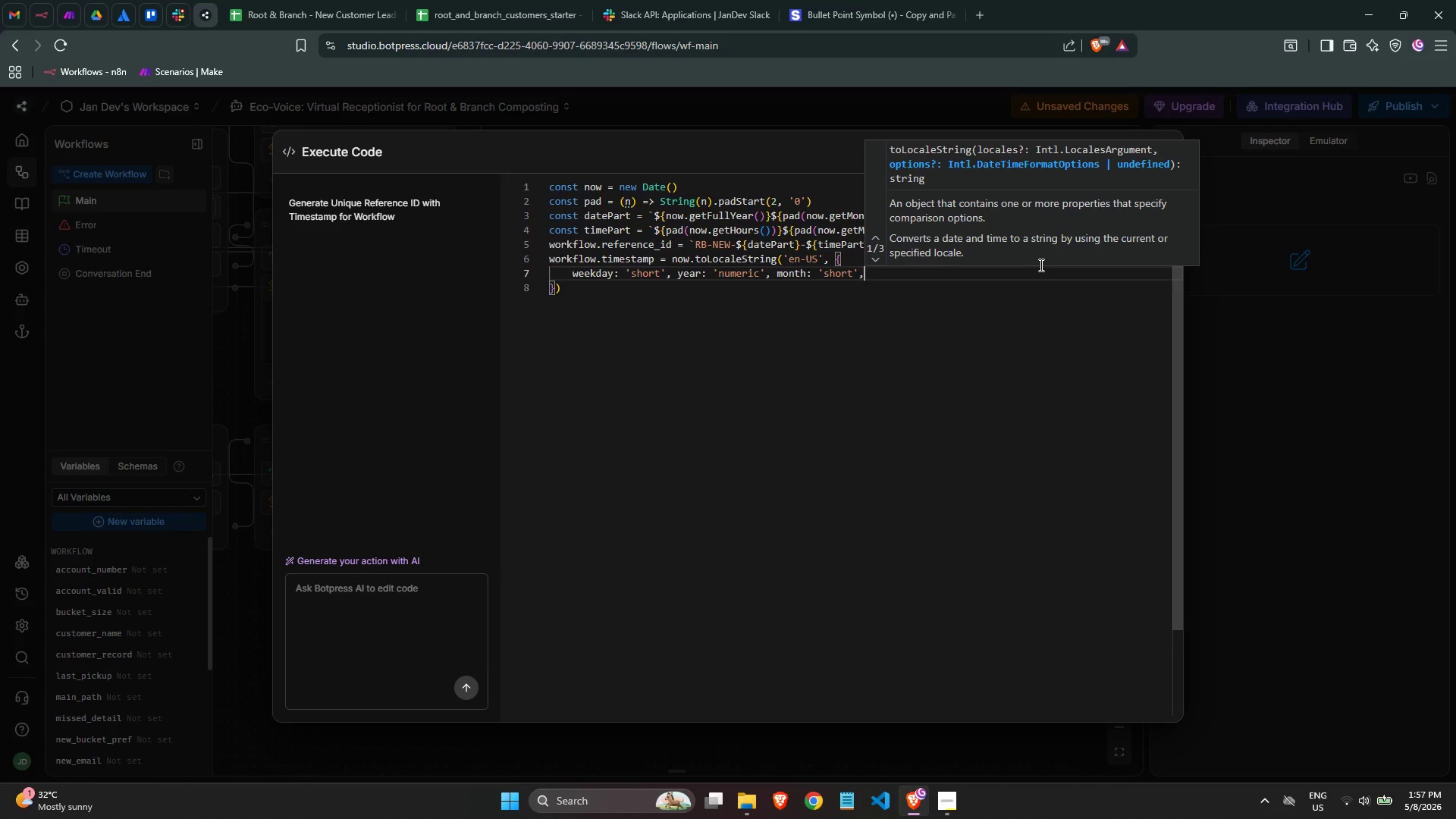 
type( day: 'numeric)
 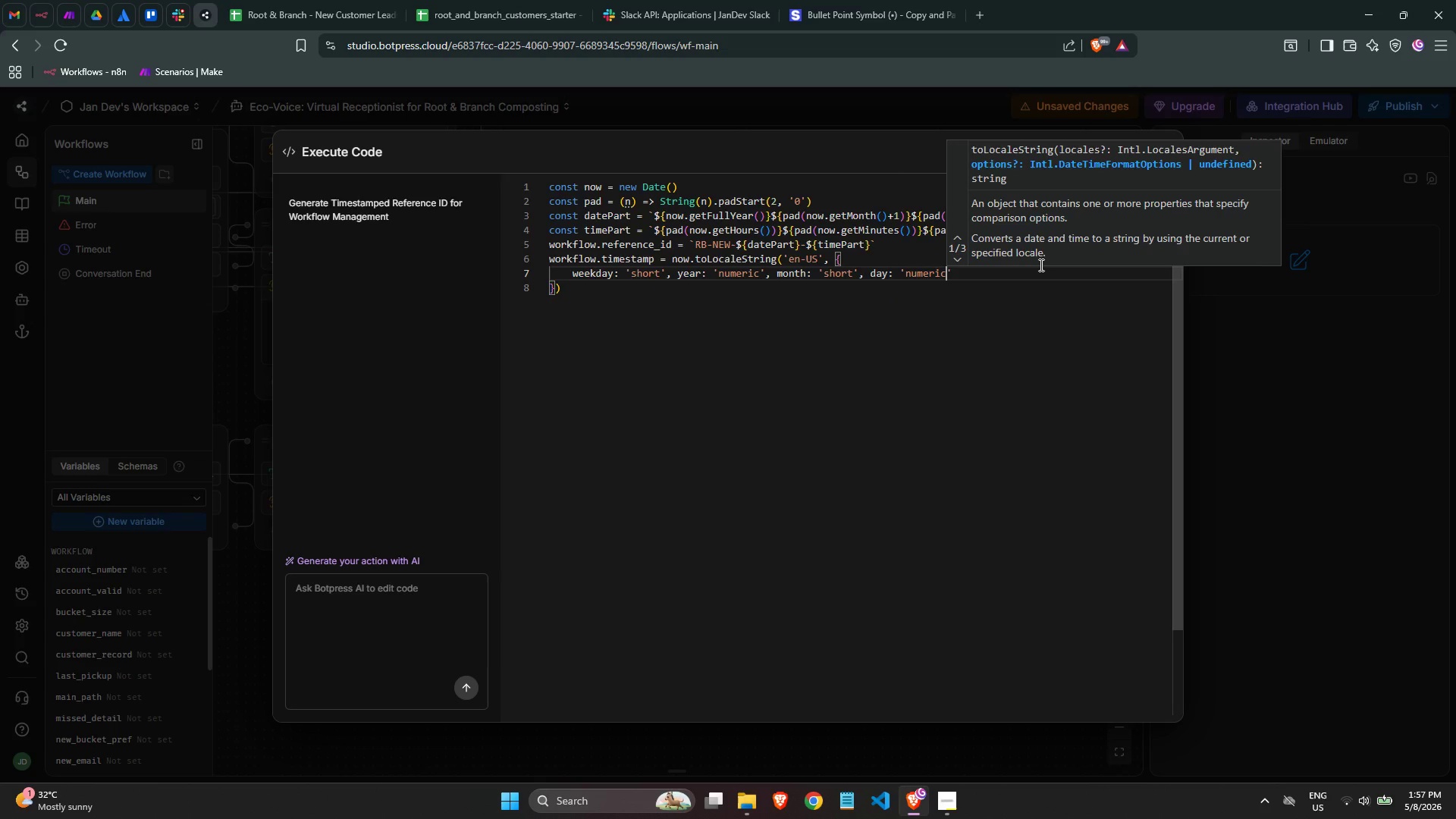 
key(ArrowRight)
 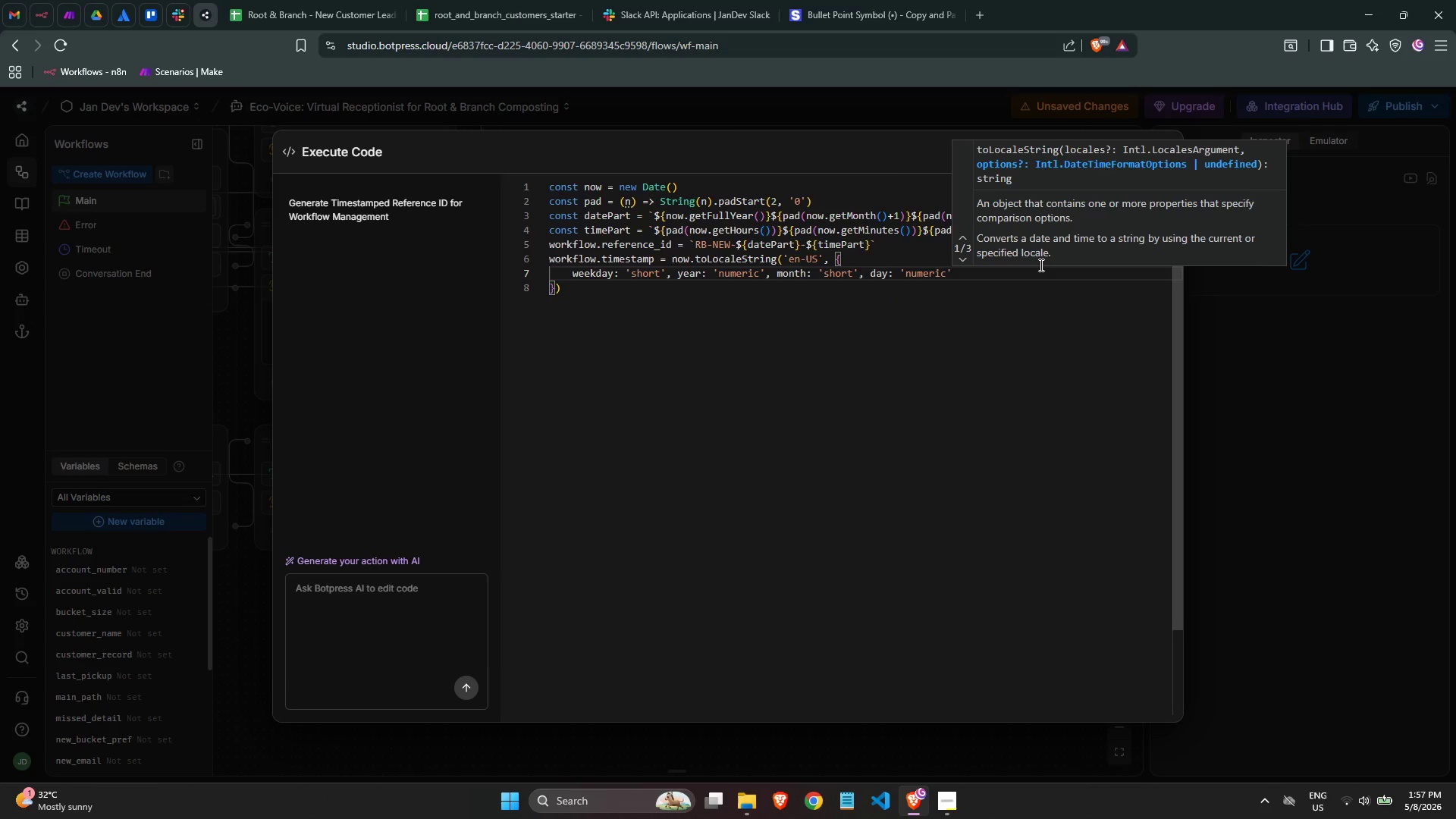 
type(, hour: '2-digit)
 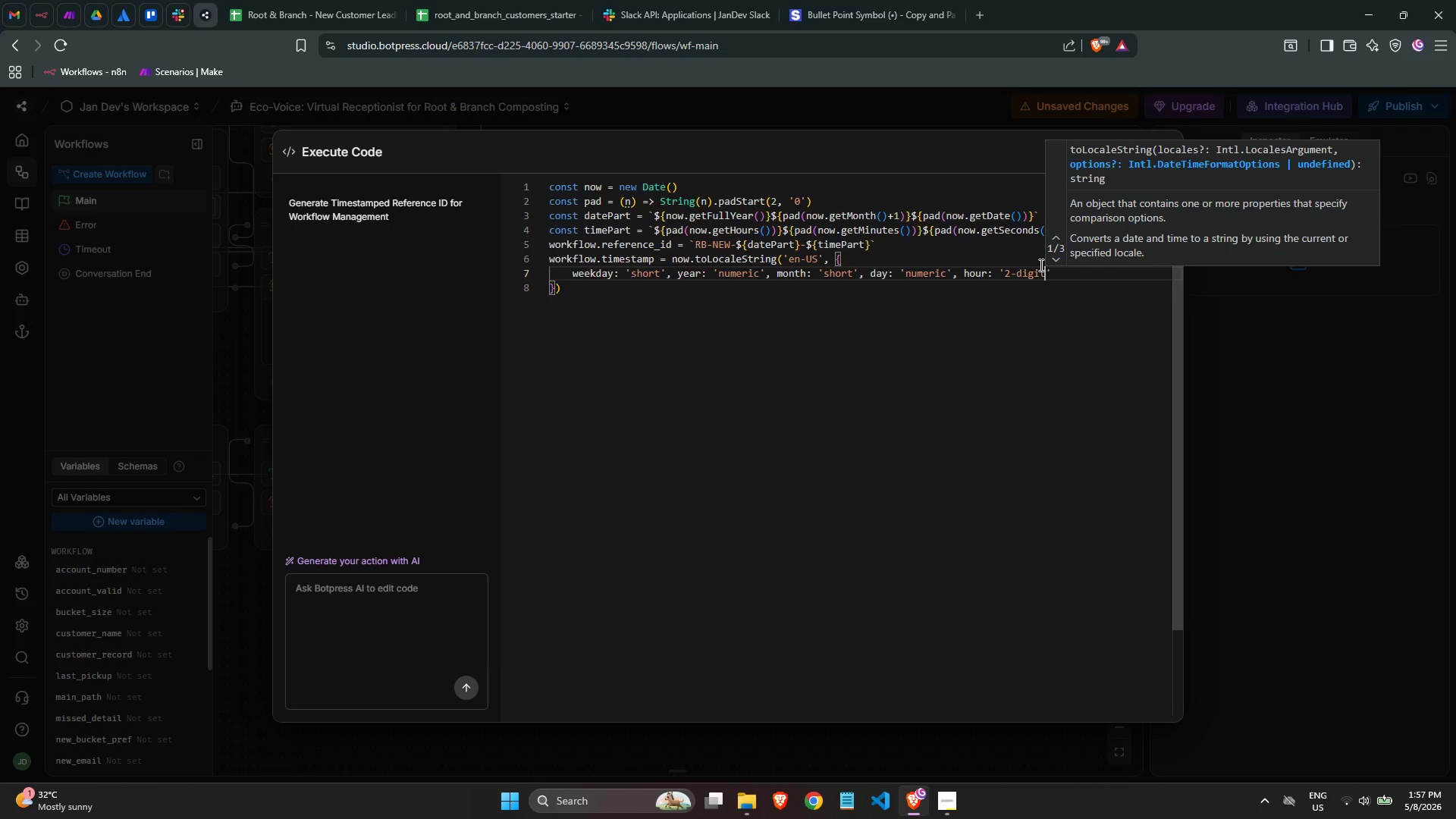 
key(ArrowRight)
 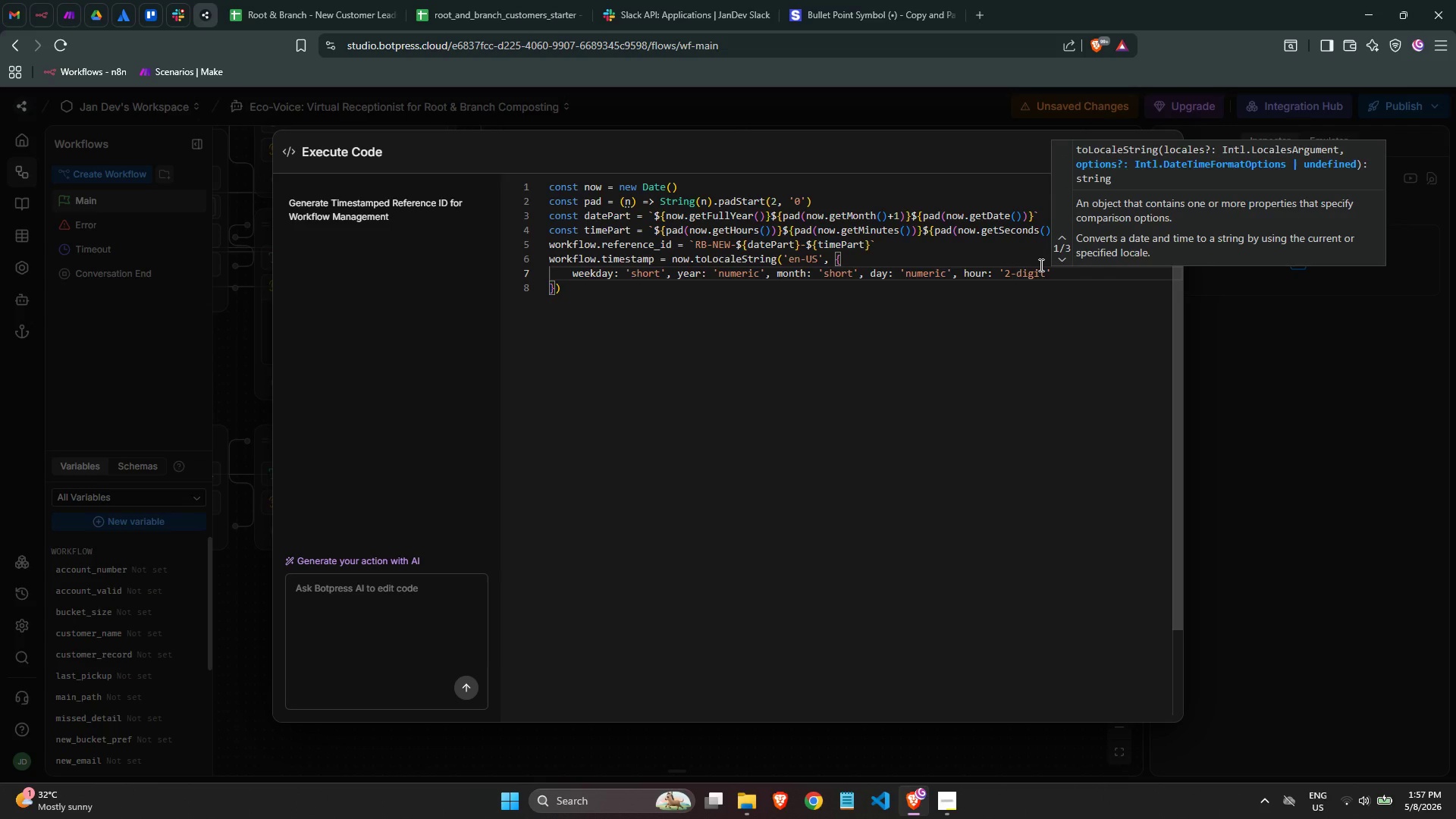 
type(, minute: '2-digit)
 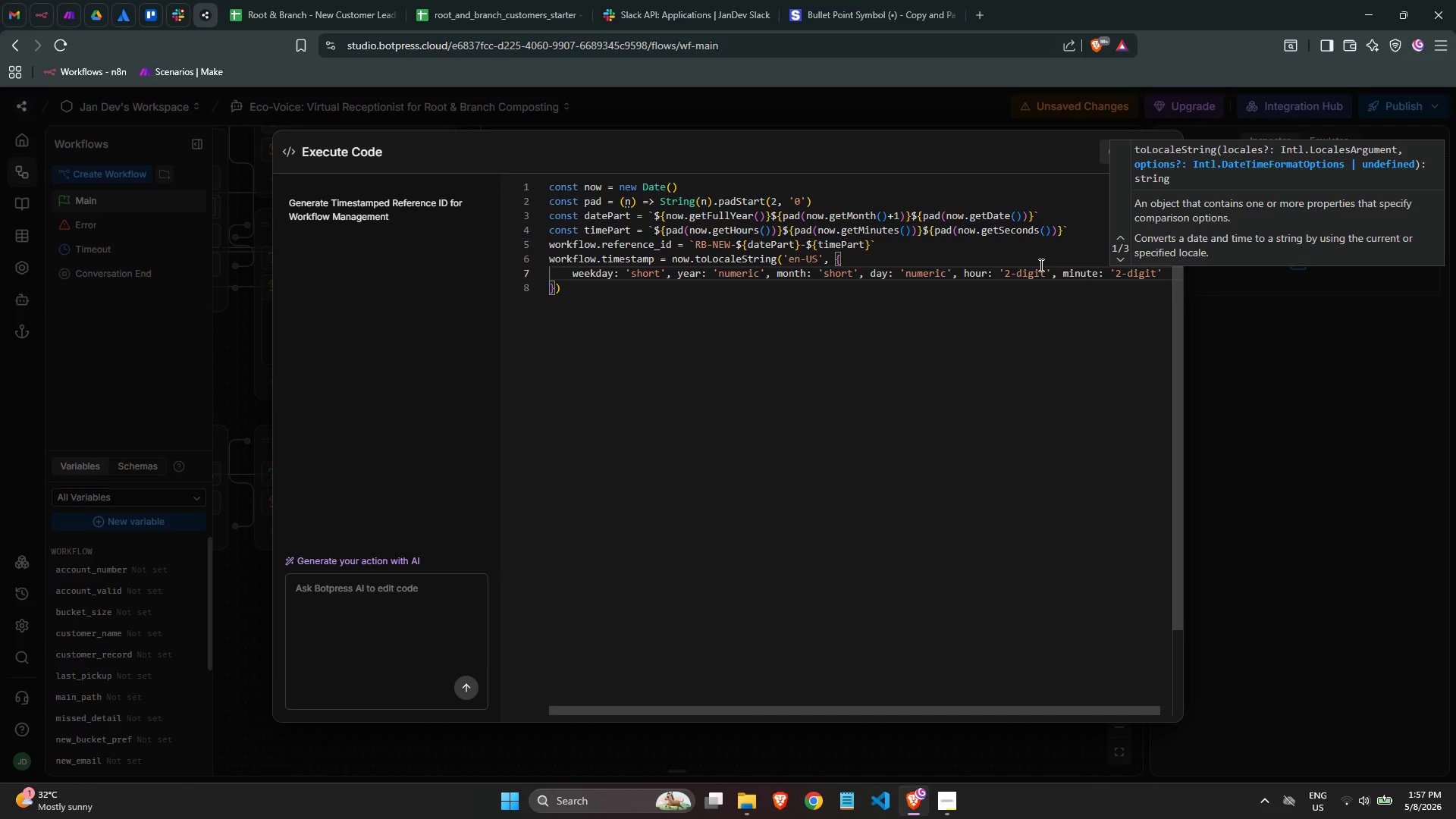 
key(ArrowRight)
 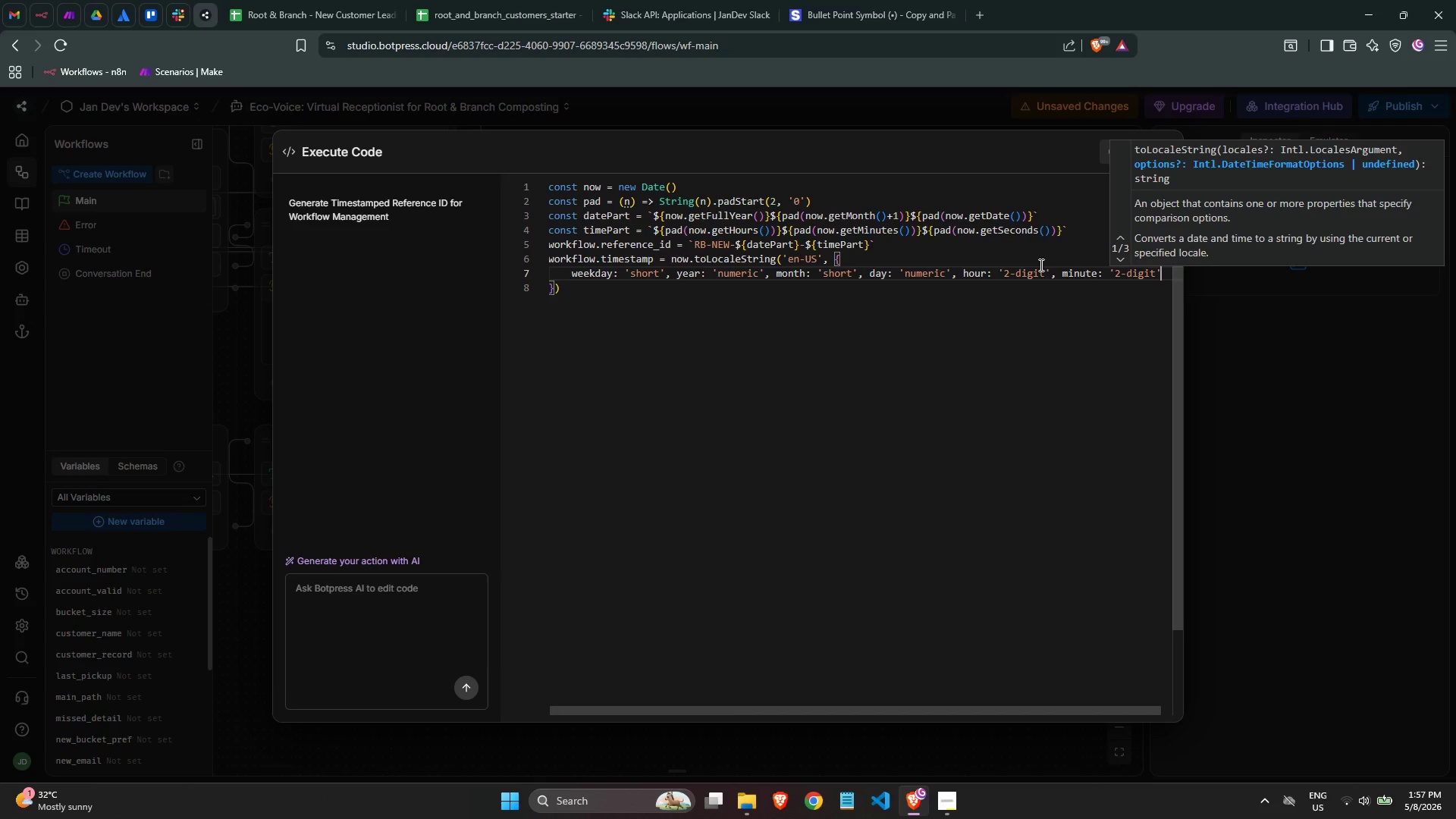 
key(ArrowDown)
 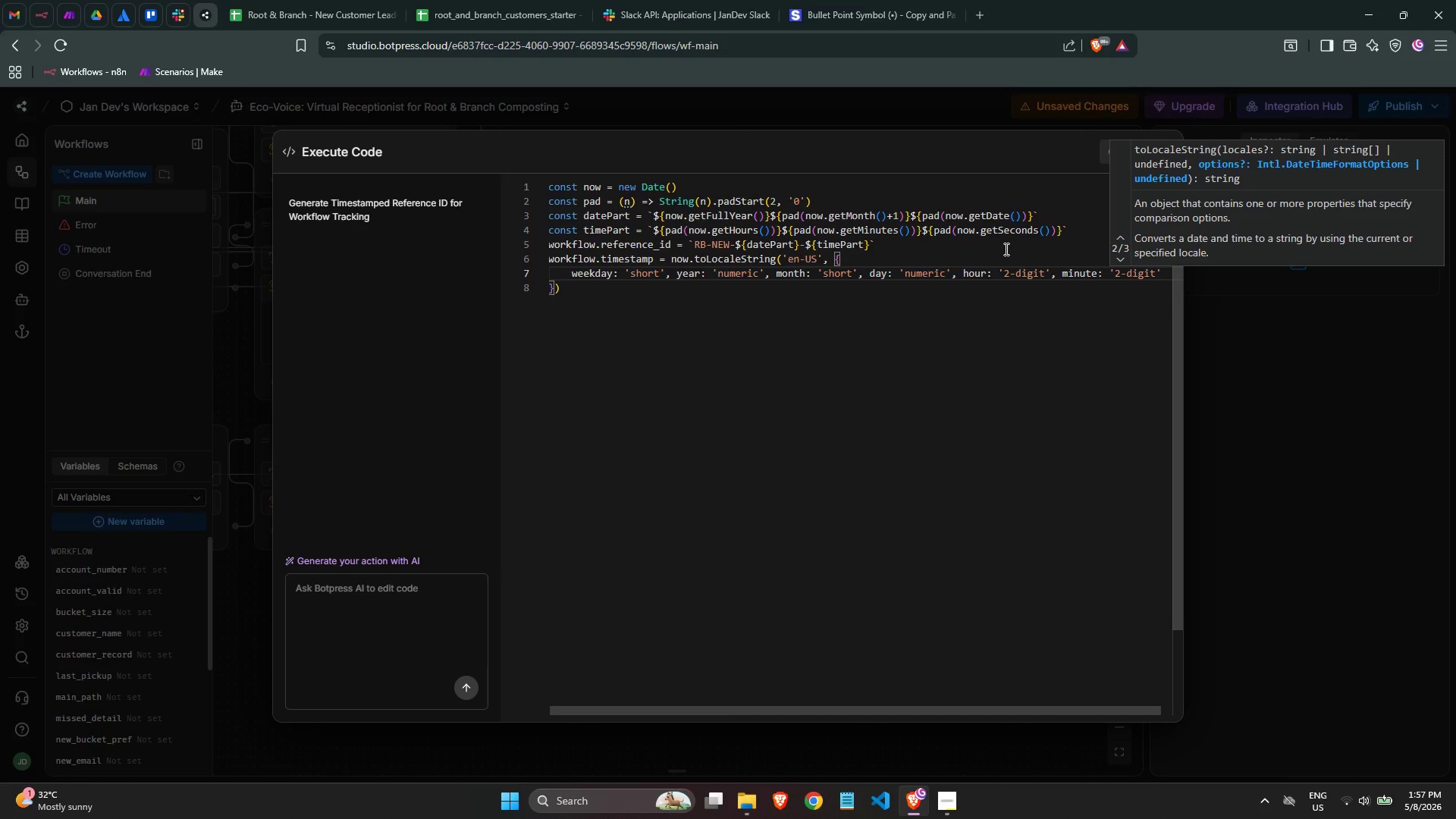 
mouse_move([985, 234])
 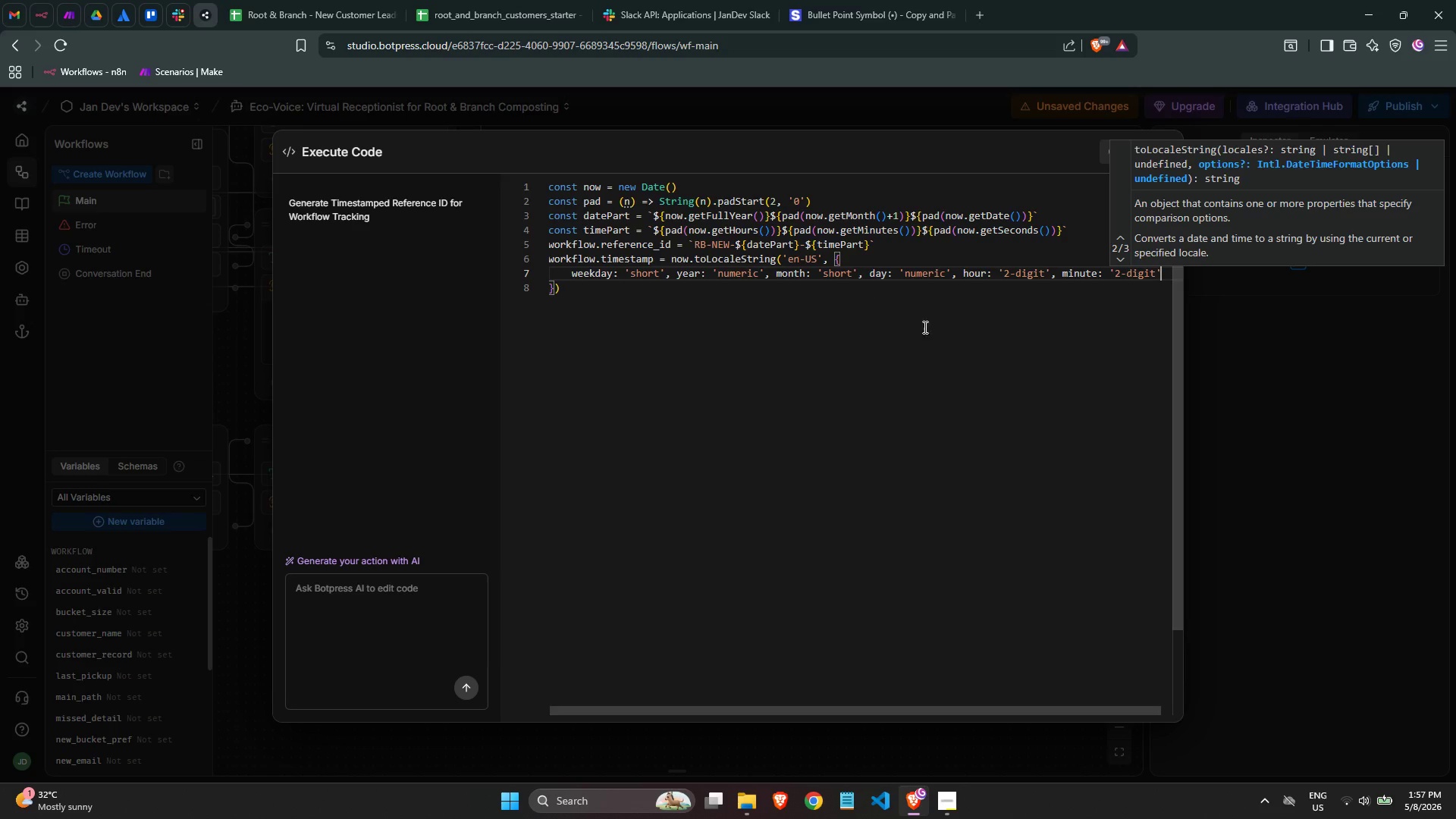 
left_click([1310, 361])
 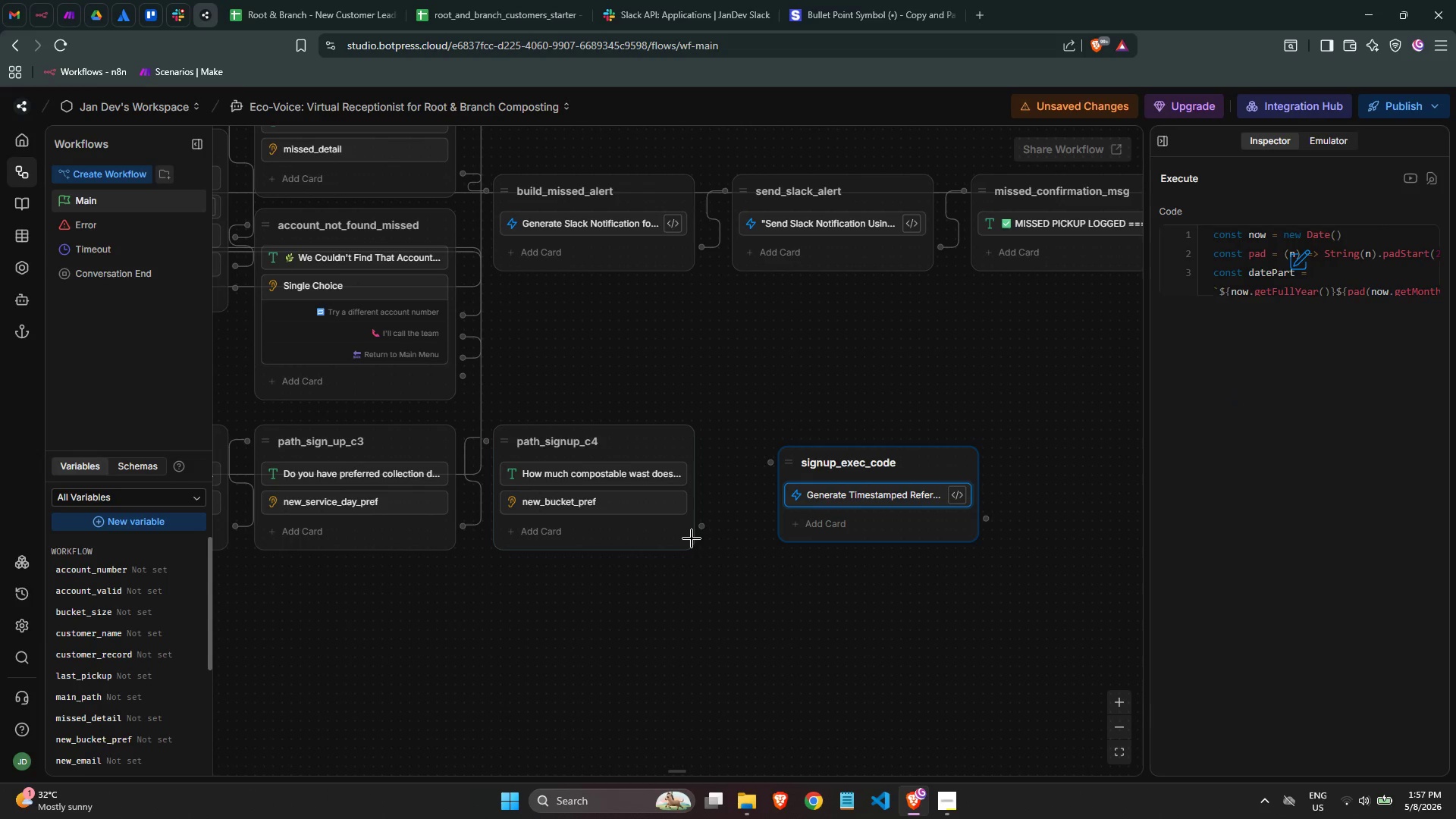 
left_click_drag(start_coordinate=[701, 530], to_coordinate=[766, 466])
 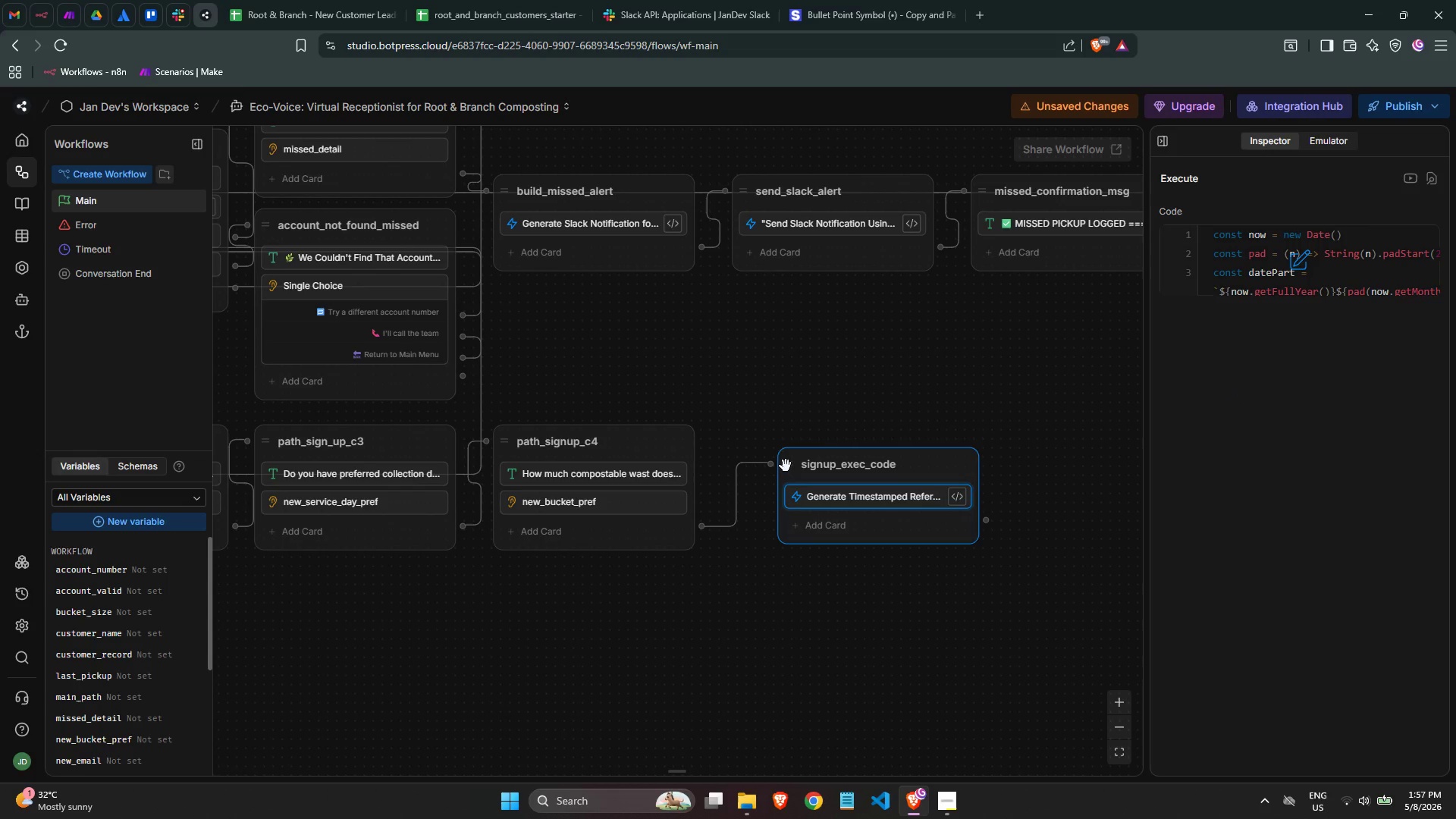 
left_click_drag(start_coordinate=[786, 466], to_coordinate=[740, 457])
 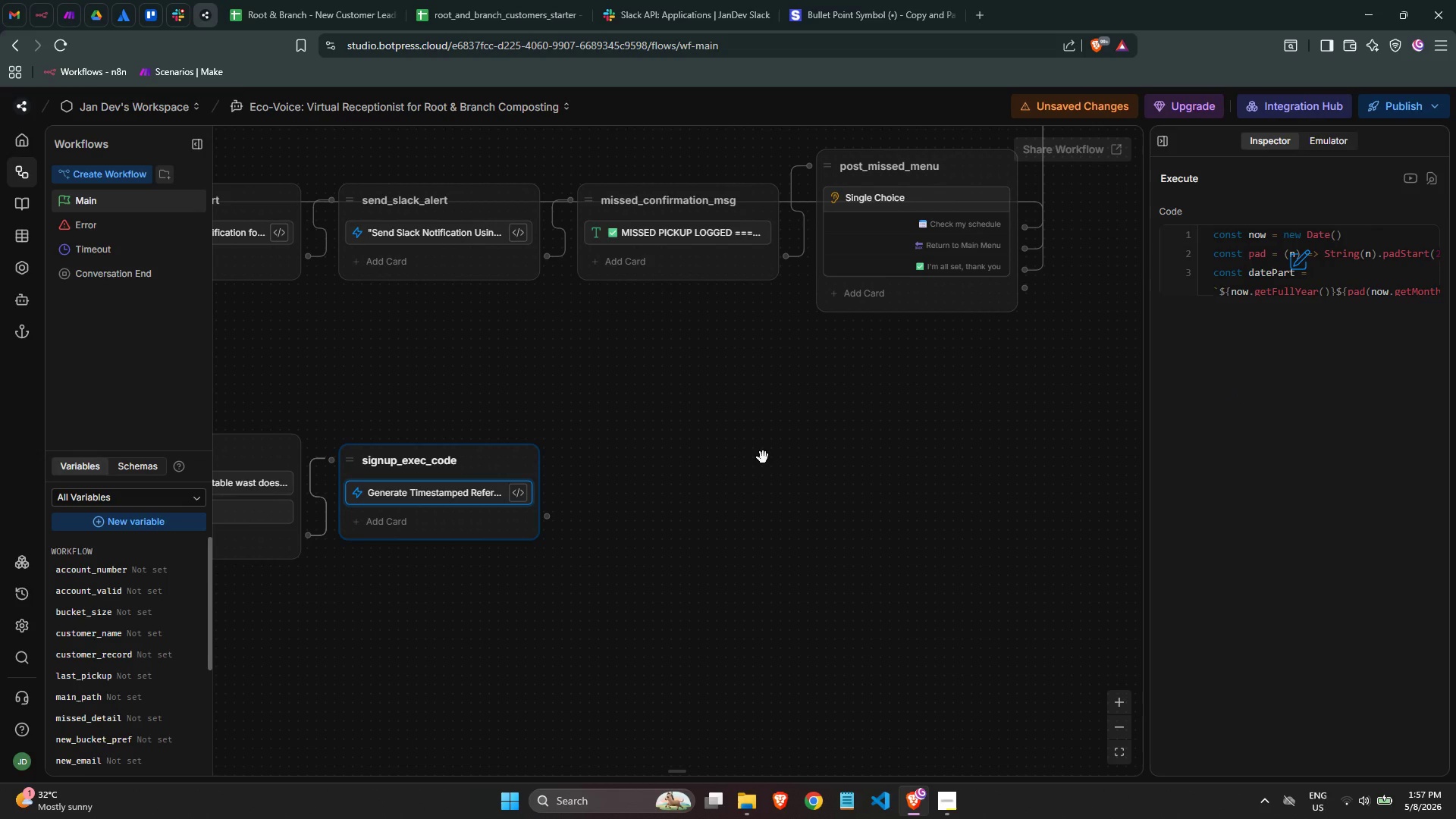 
scroll: coordinate [764, 457], scroll_direction: down, amount: 1.0
 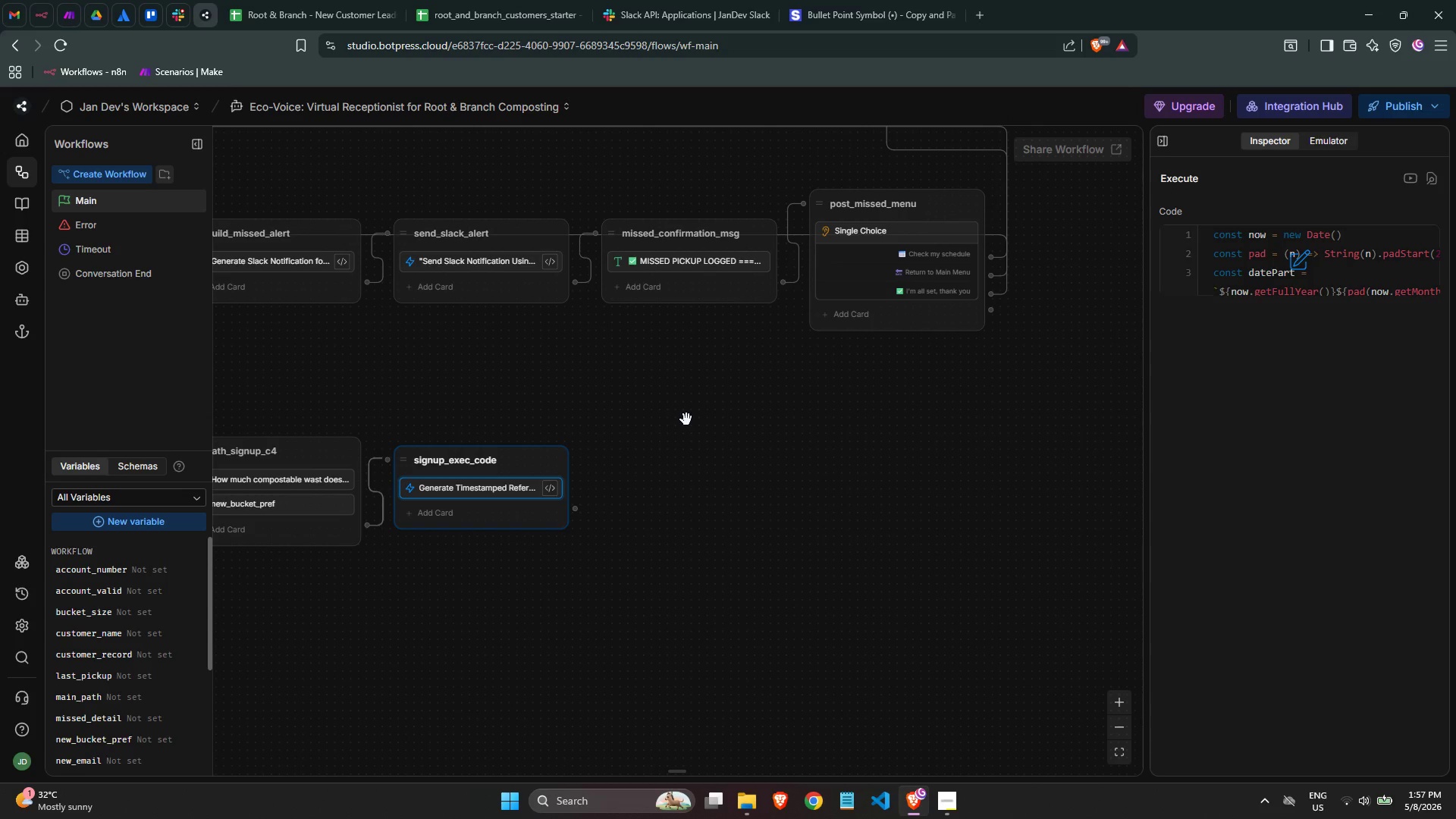 
wait(7.14)
 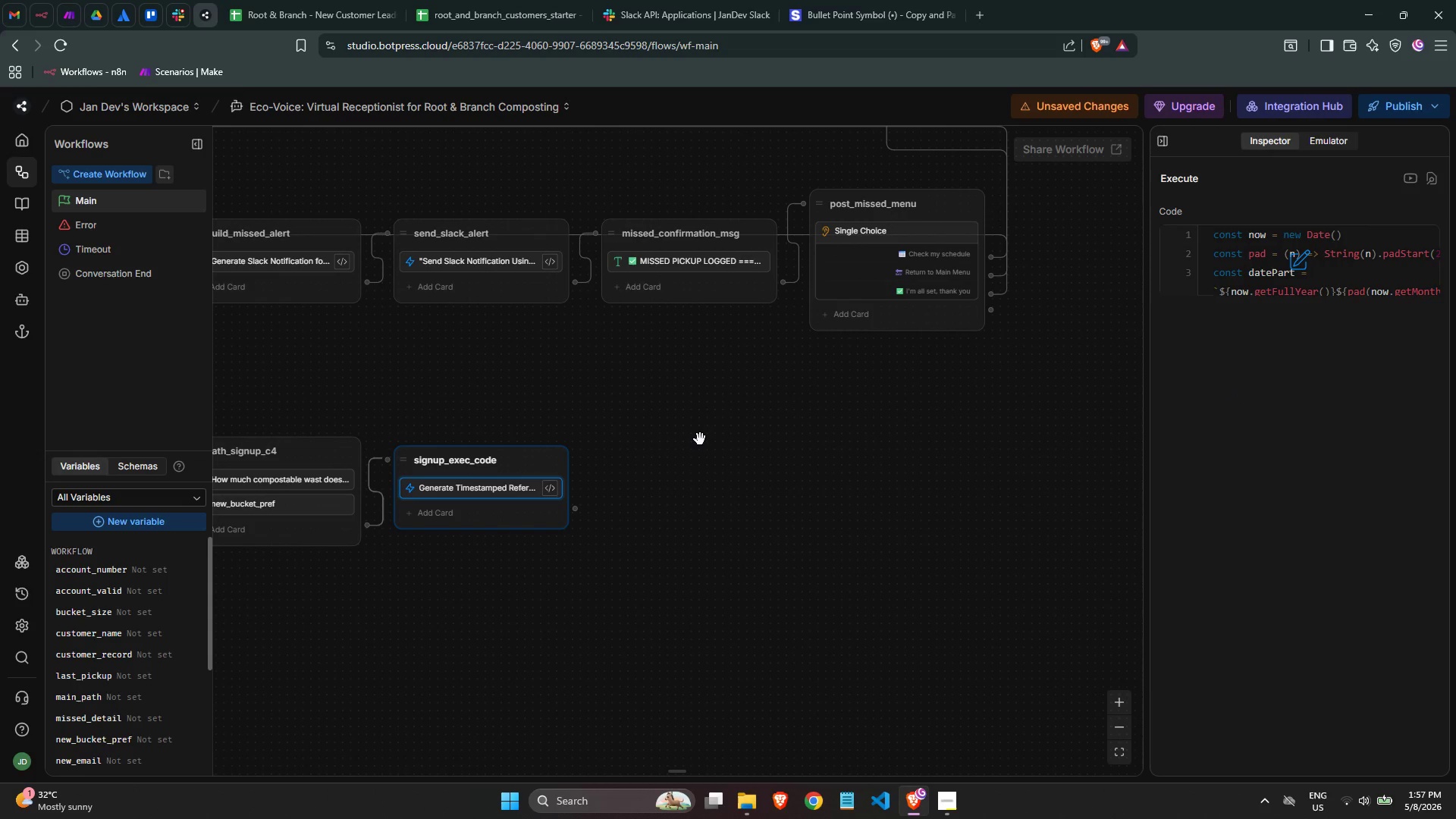 
scroll: coordinate [651, 438], scroll_direction: up, amount: 1.0
 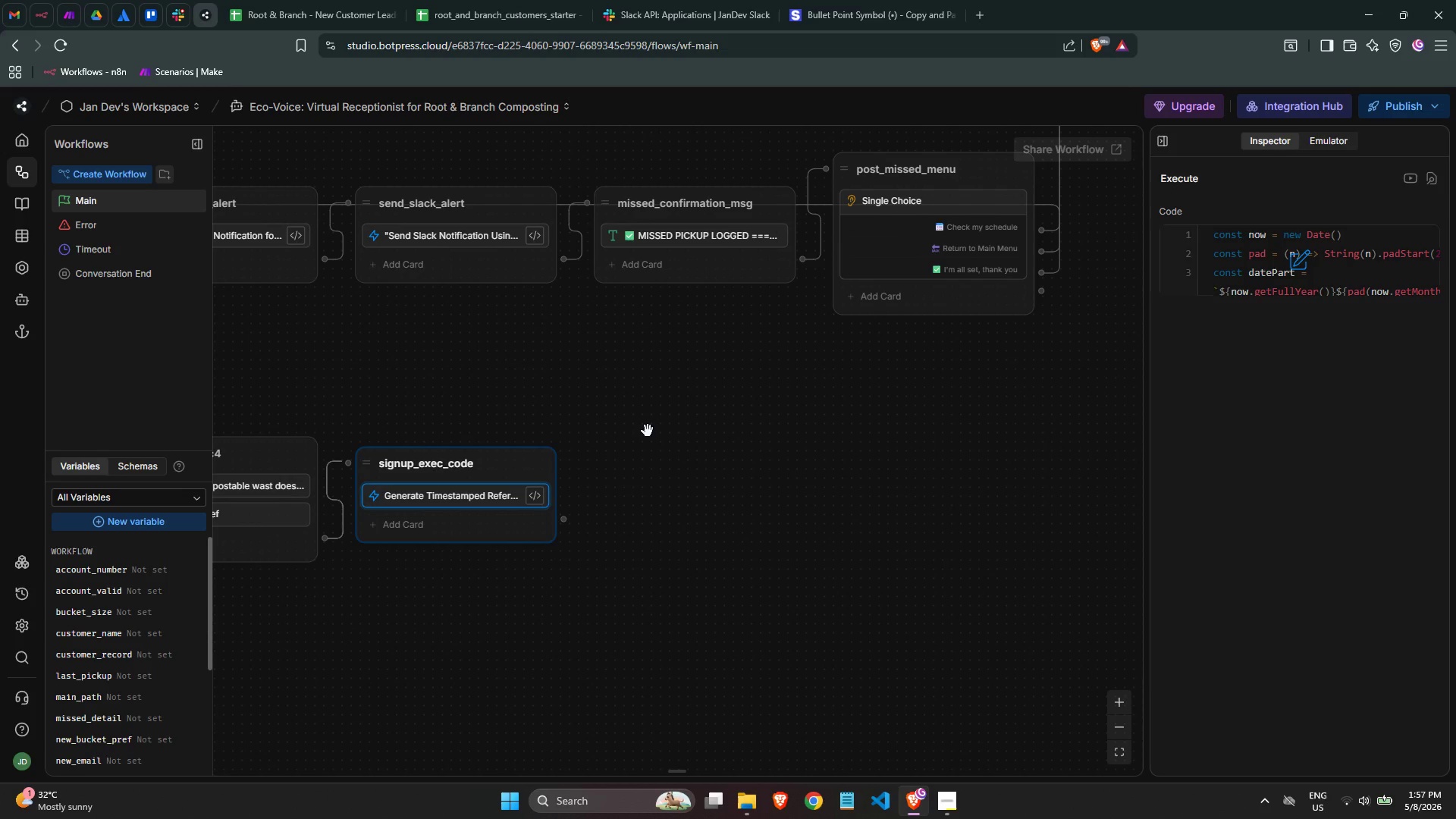 
right_click([629, 458])
 